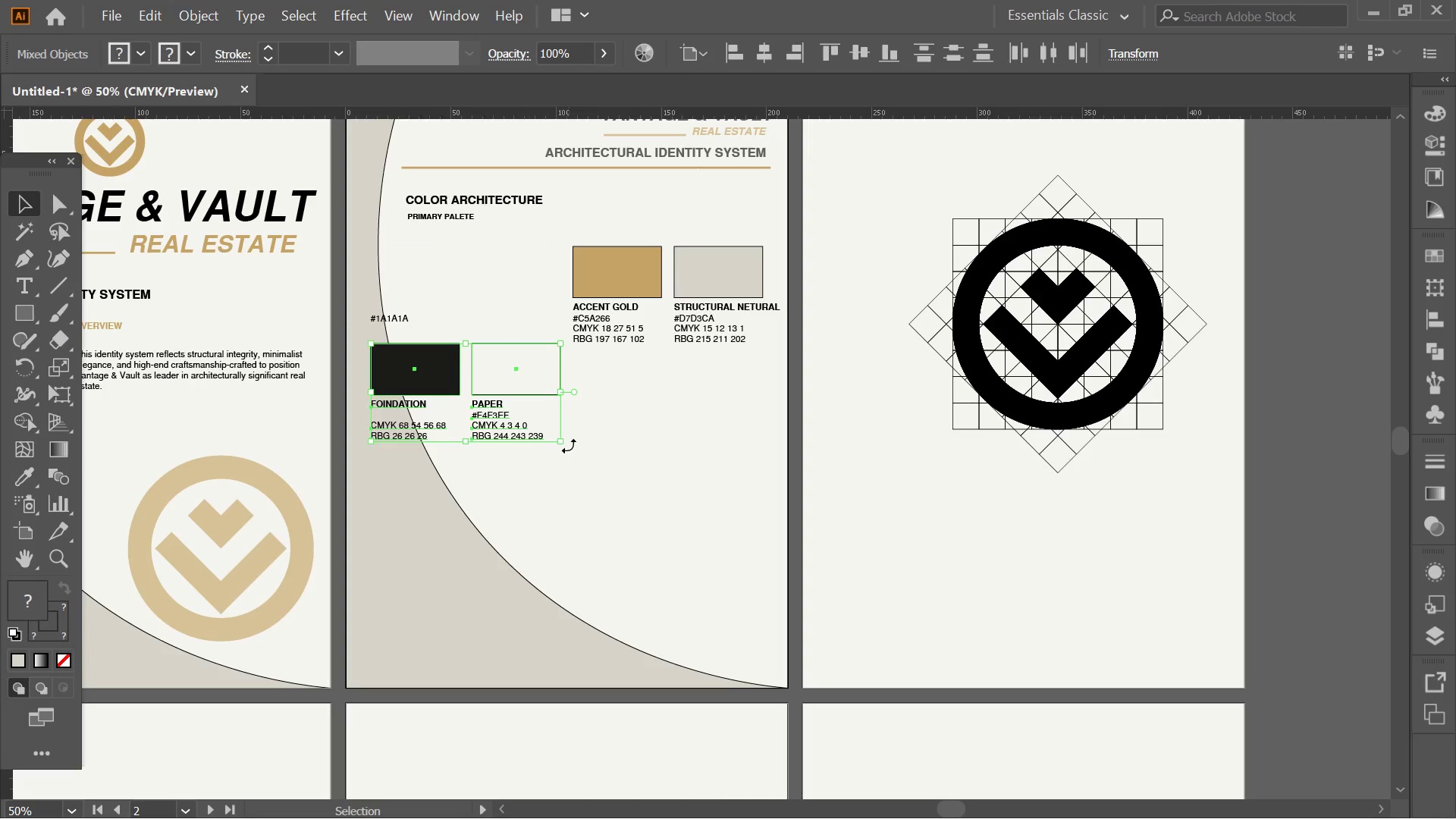 
key(Alt+AltLeft)
 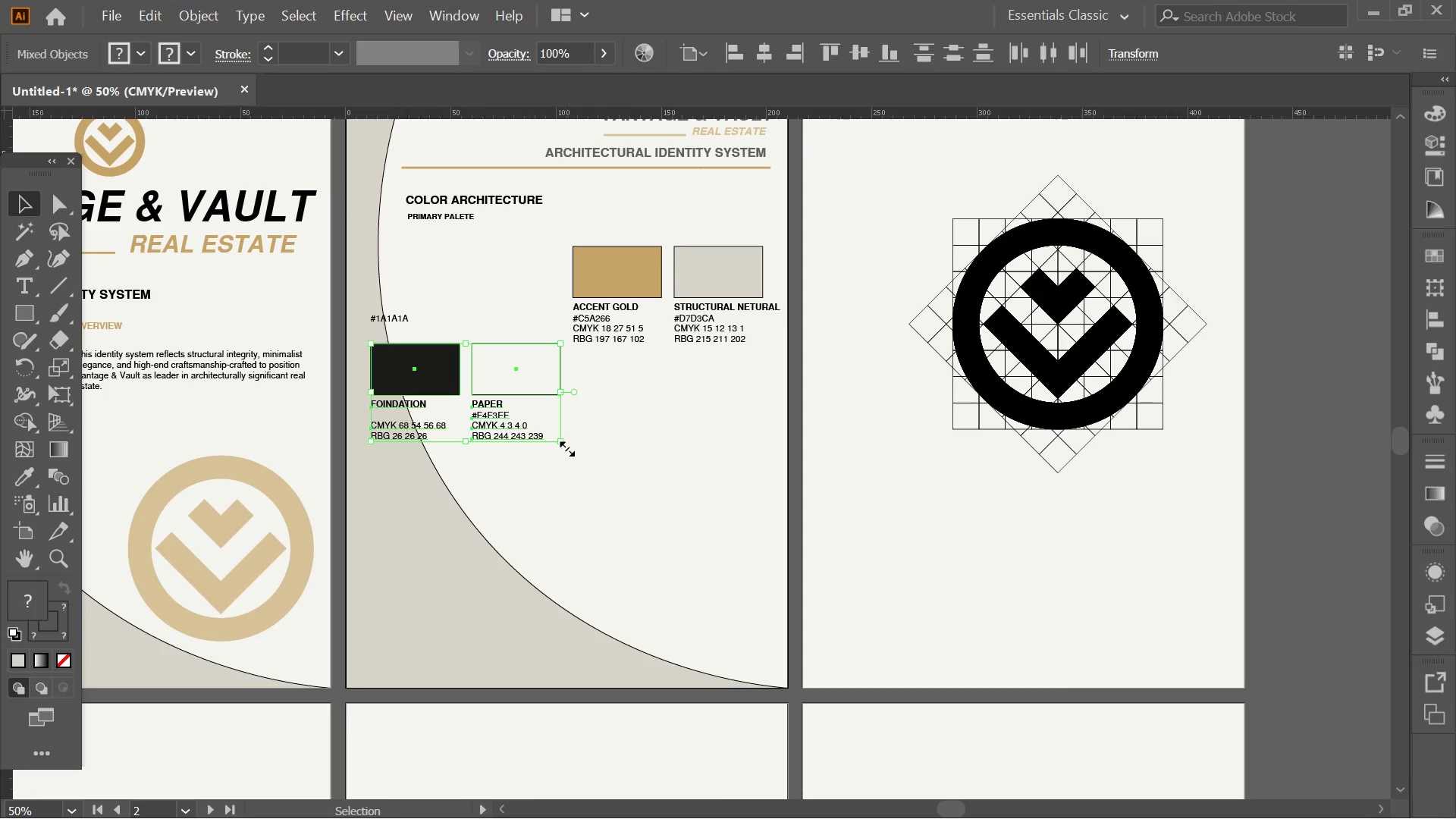 
key(Alt+Shift+ShiftLeft)
 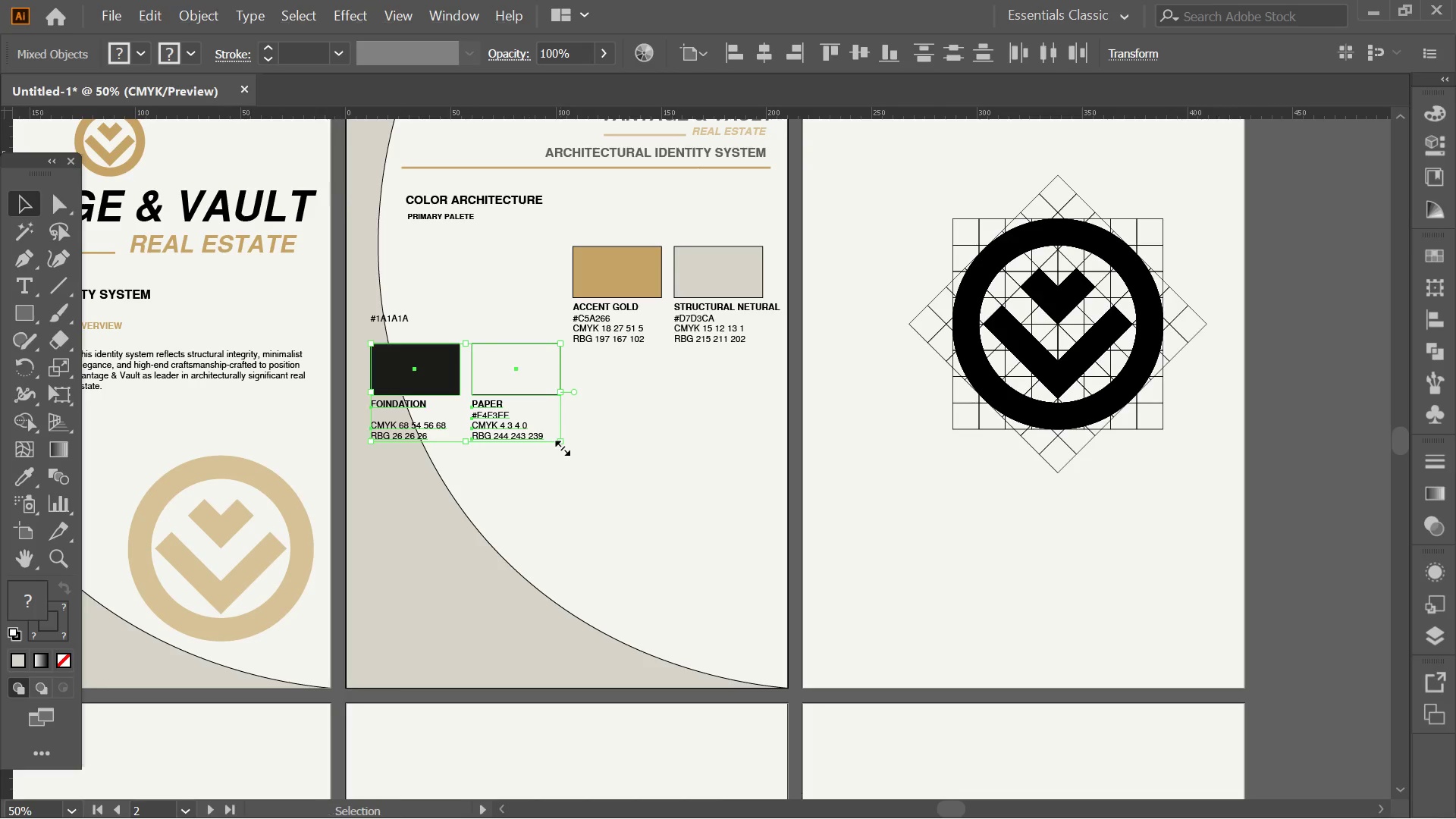 
key(Control+ControlLeft)
 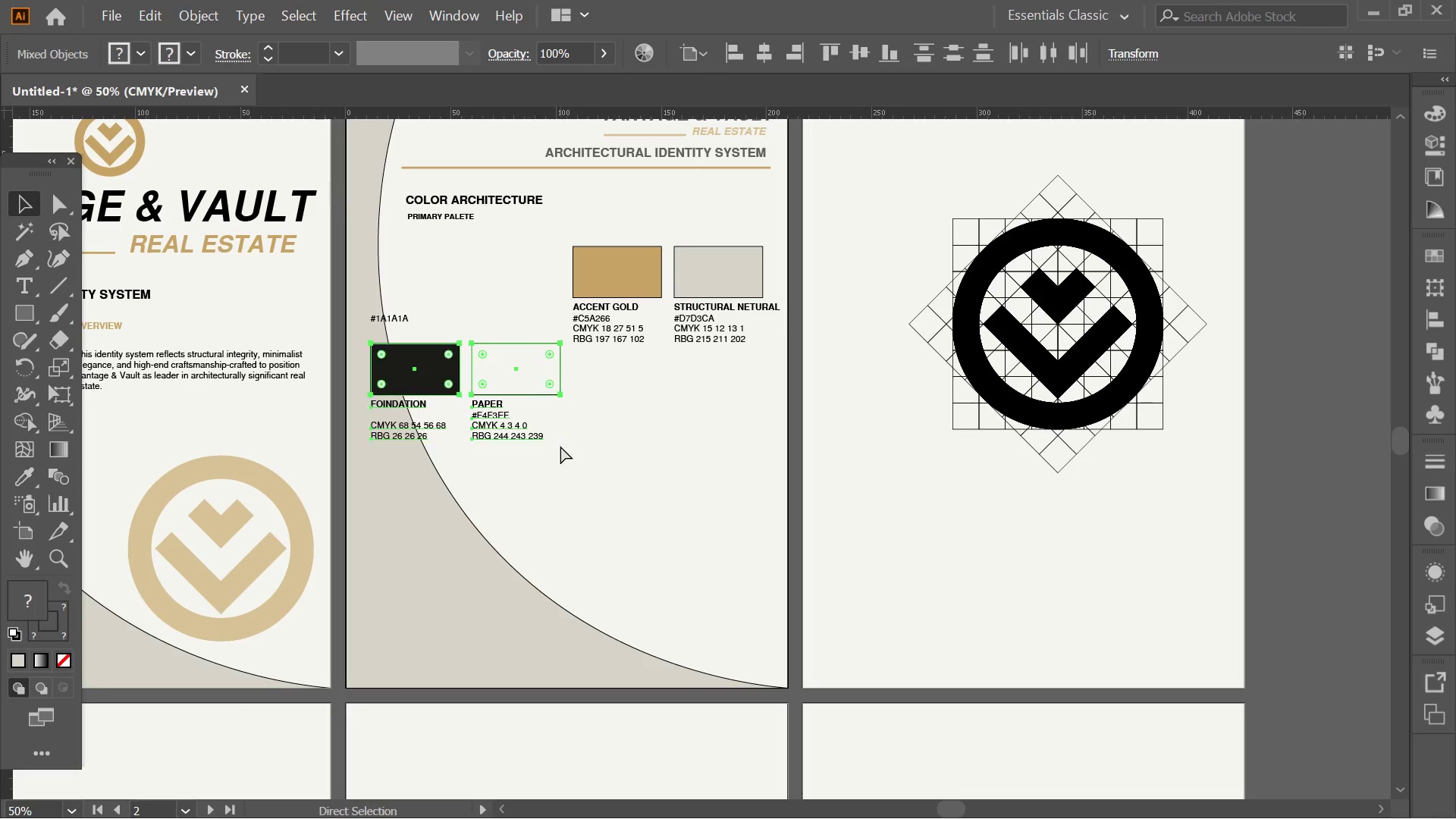 
key(Control+Z)
 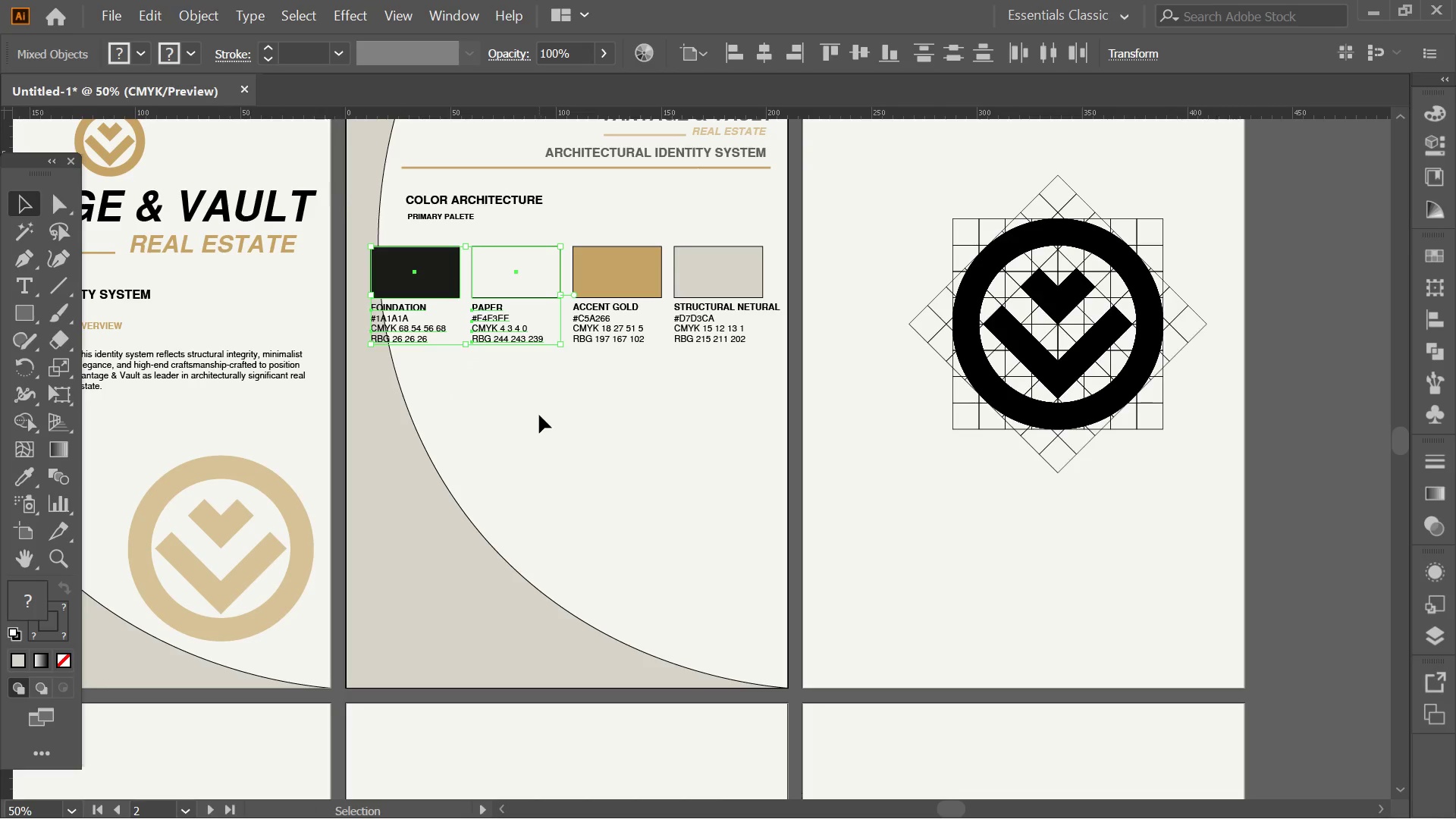 
left_click_drag(start_coordinate=[532, 394], to_coordinate=[407, 246])
 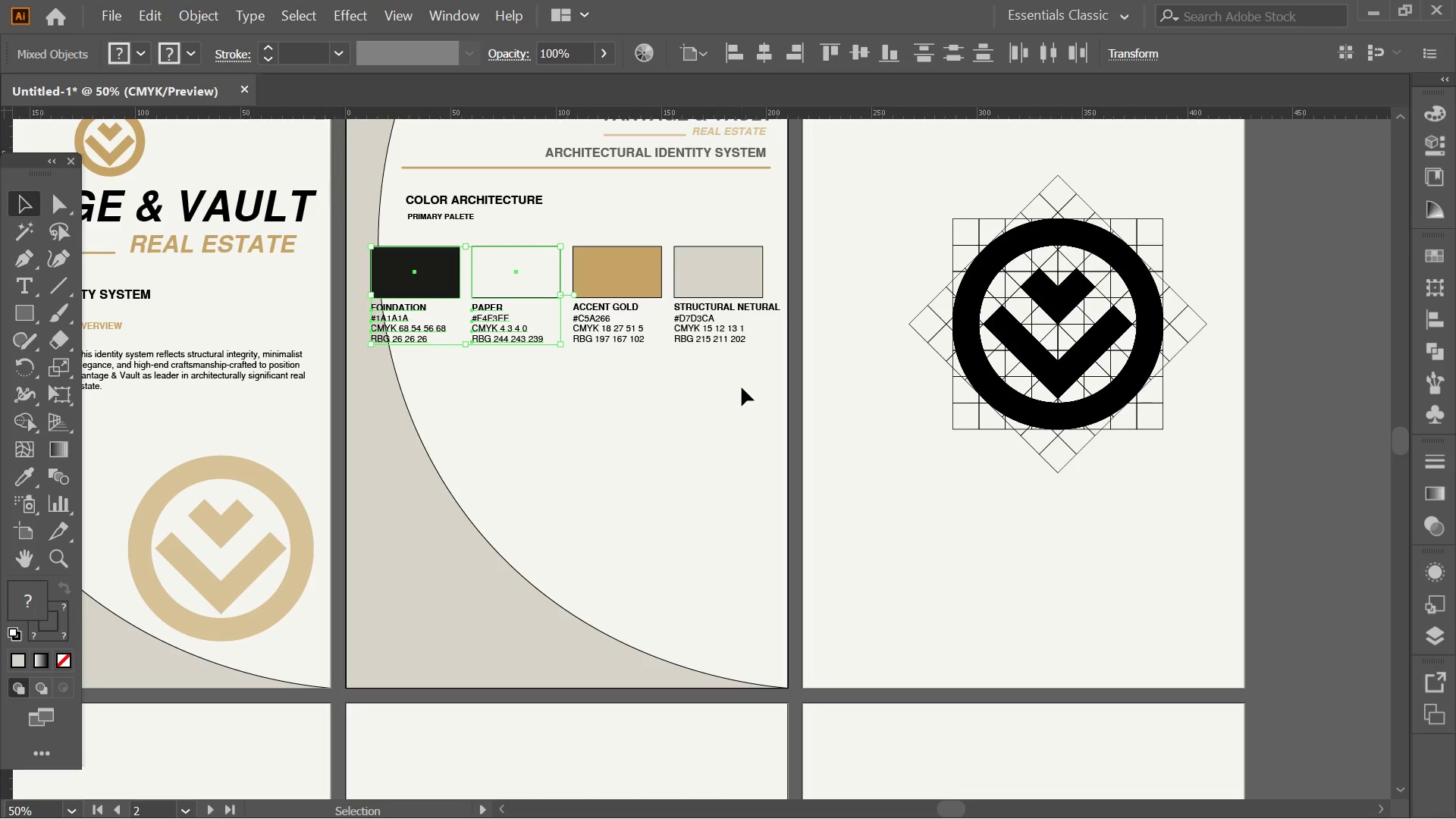 
hold_key(key=ShiftLeft, duration=1.26)
left_click_drag(start_coordinate=[753, 385], to_coordinate=[419, 265])
 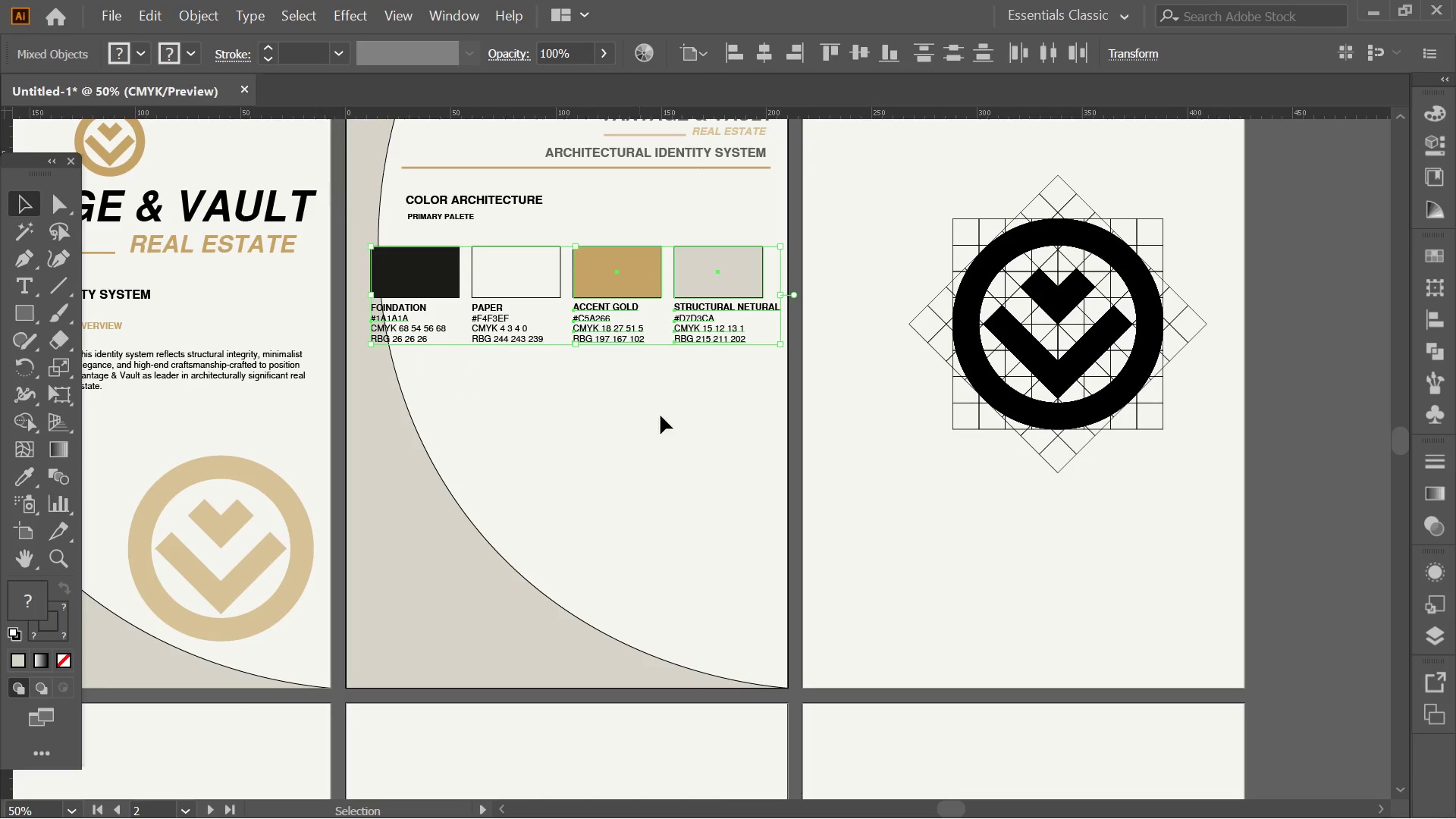 
hold_key(key=ShiftLeft, duration=1.94)
hold_key(key=AltLeft, duration=1.92)
left_click_drag(start_coordinate=[783, 340], to_coordinate=[890, 422])
 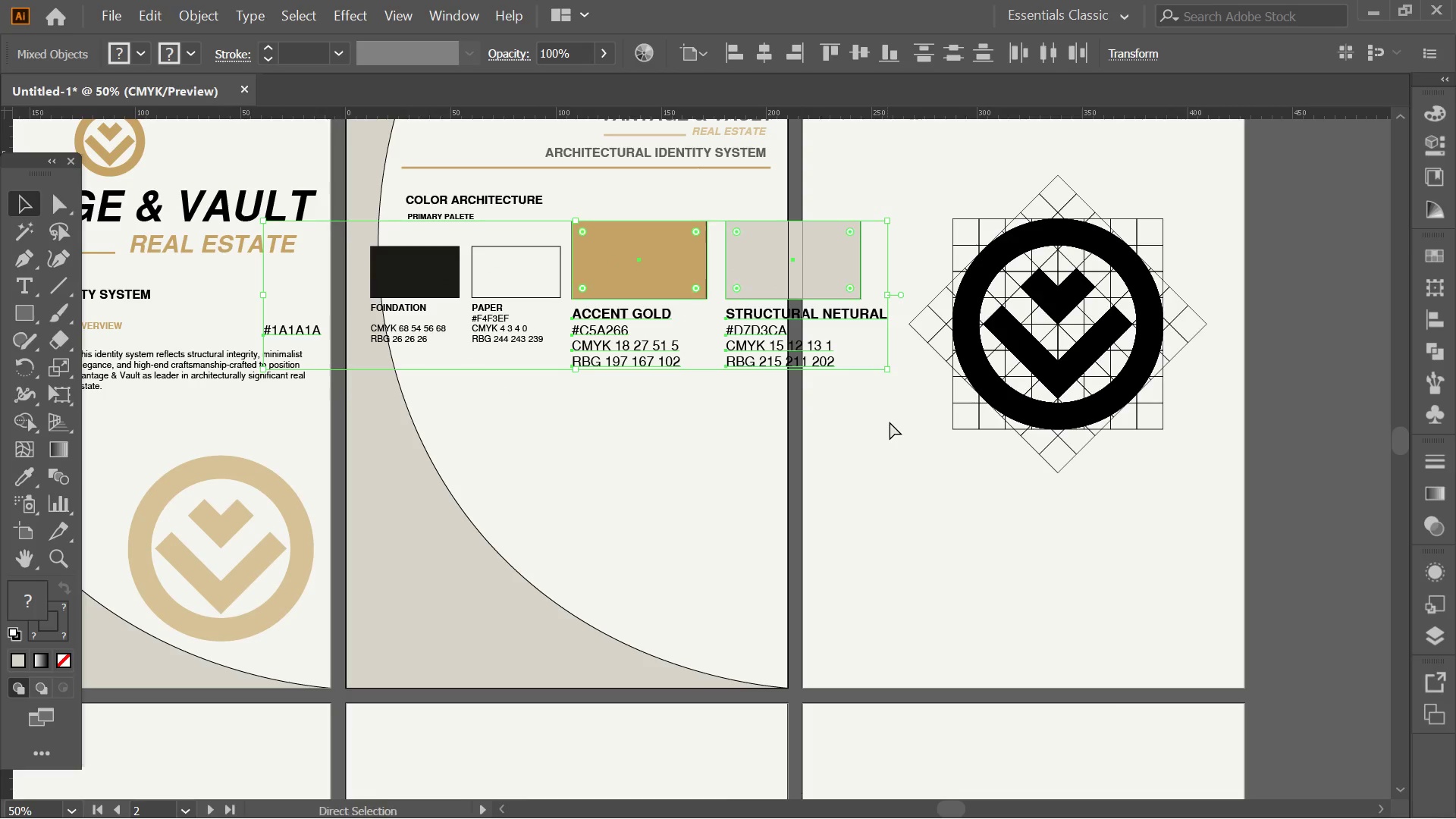 
key(Control+ControlLeft)
 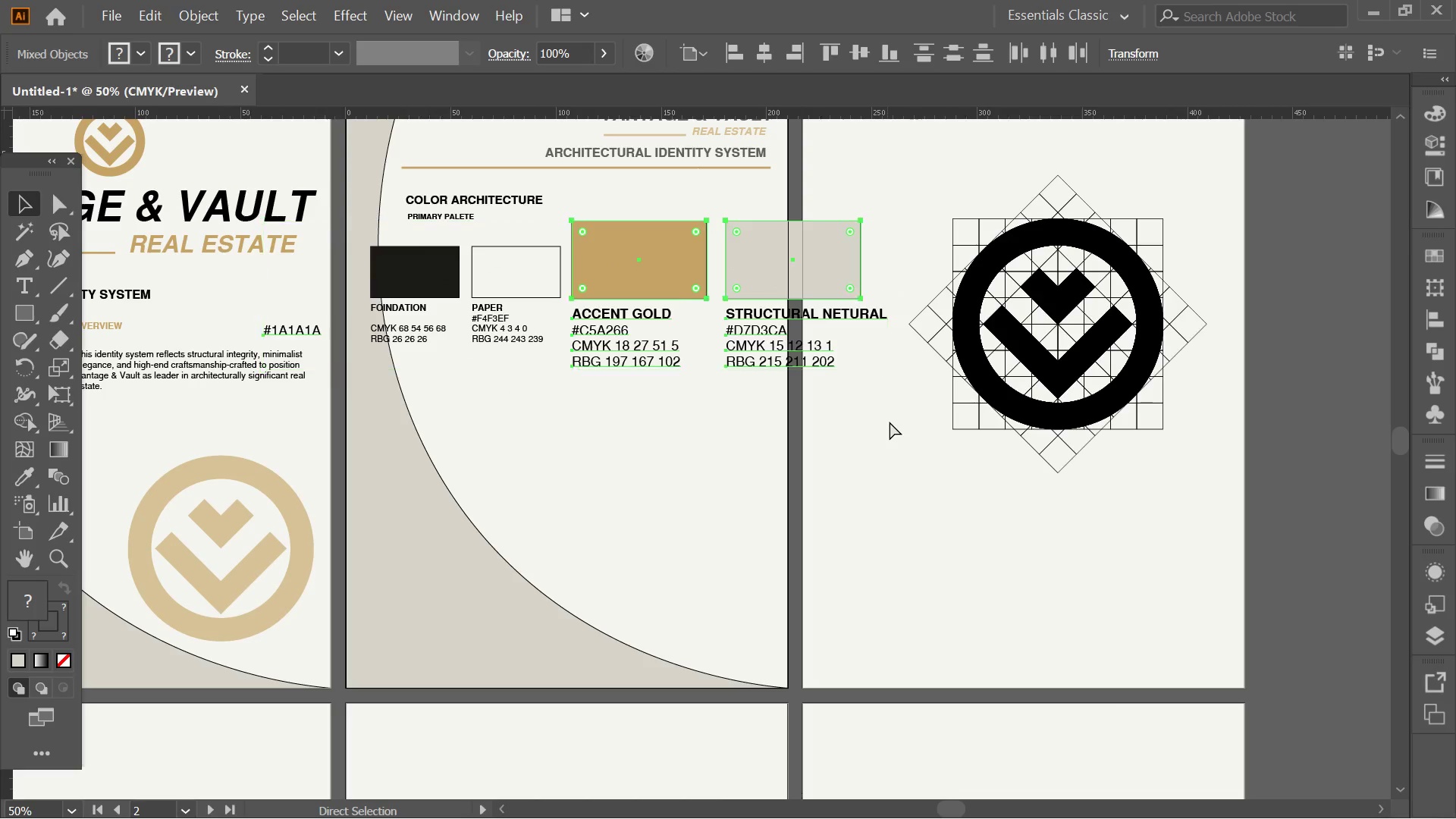 
key(Control+Z)
 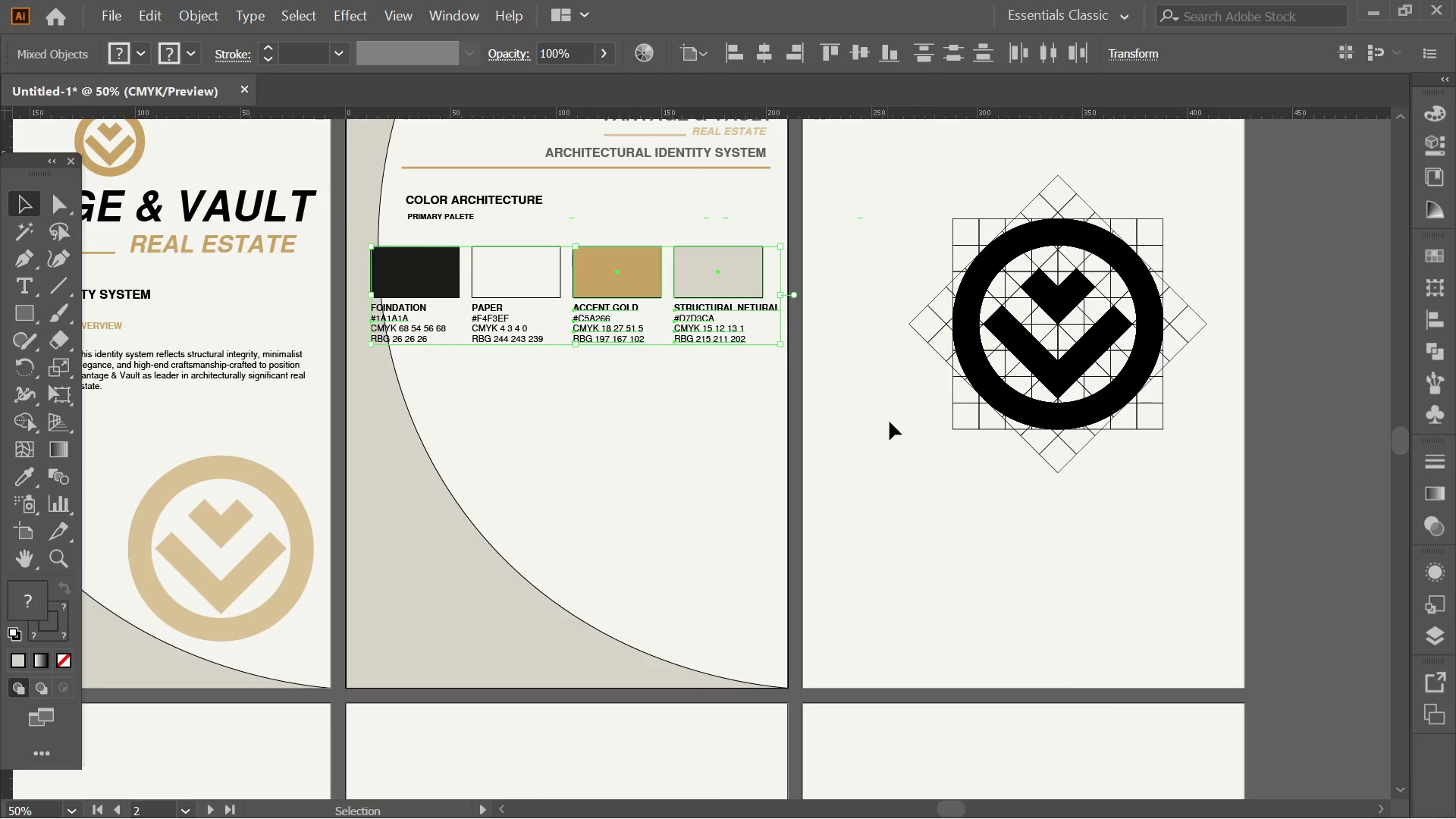 
left_click_drag(start_coordinate=[875, 408], to_coordinate=[411, 256])
 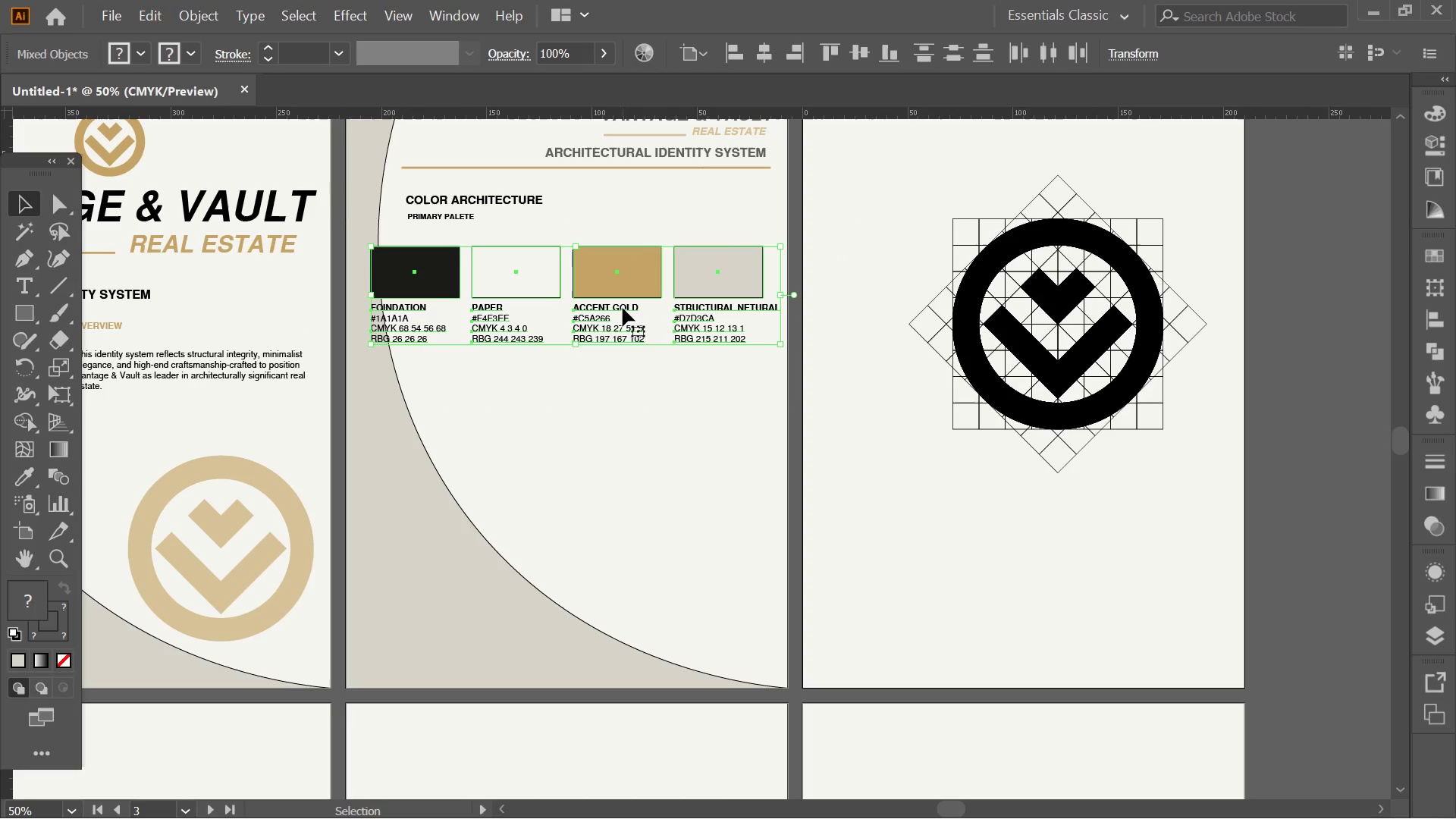 
hold_key(key=ShiftLeft, duration=1.94)
hold_key(key=AltLeft, duration=1.88)
left_click_drag(start_coordinate=[784, 344], to_coordinate=[907, 428])
 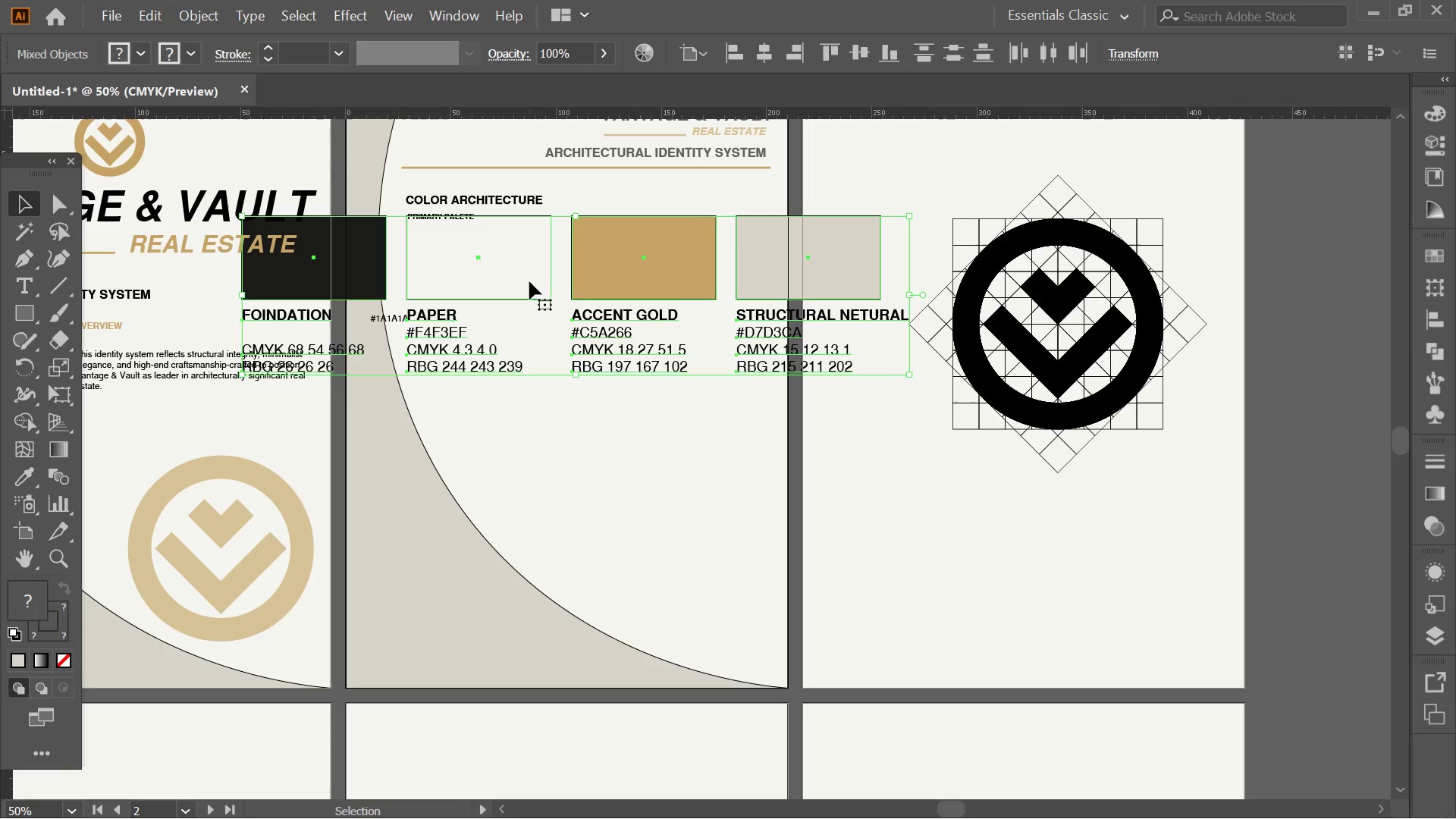 
left_click_drag(start_coordinate=[498, 268], to_coordinate=[639, 307])
 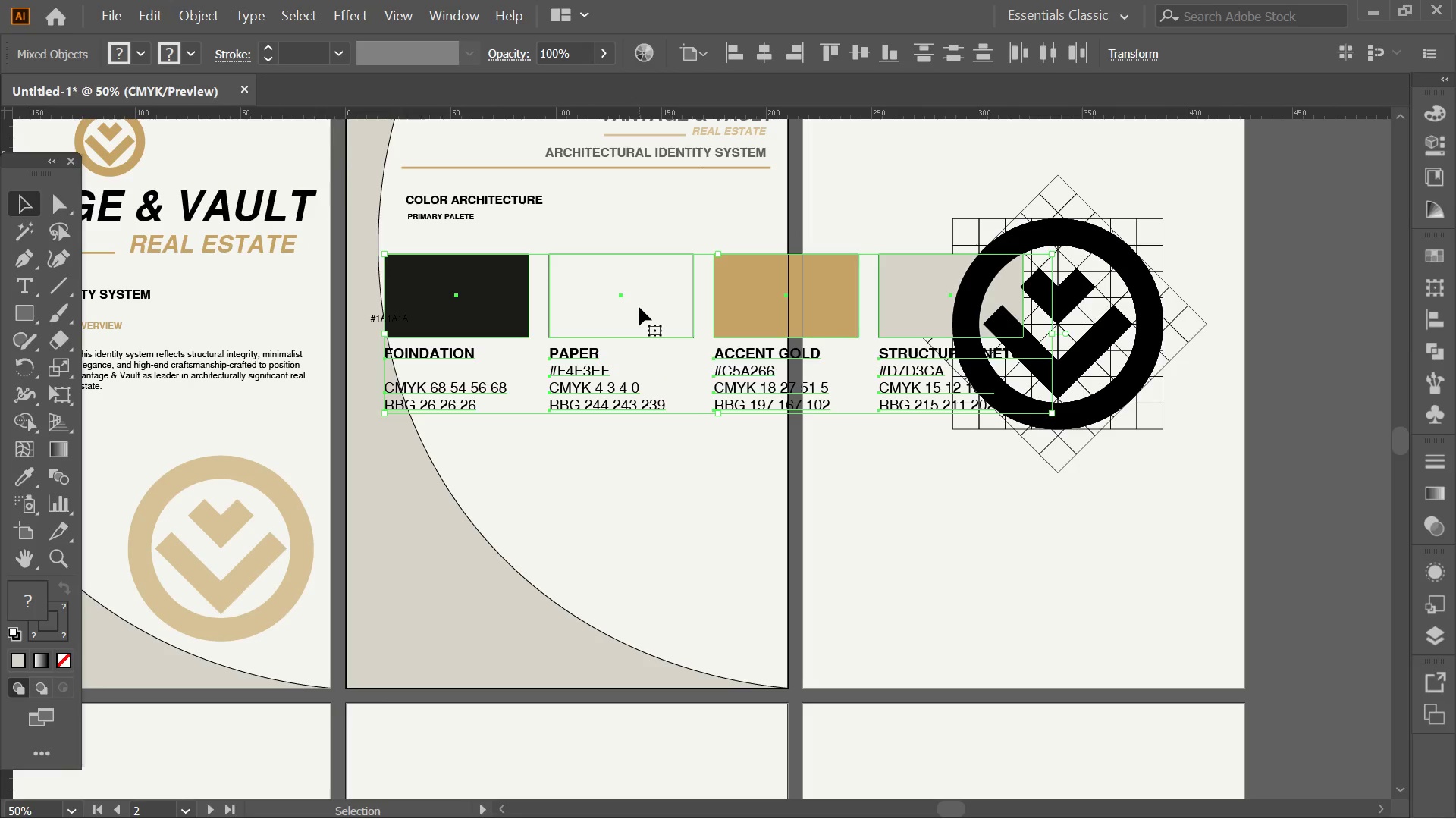 
left_click([639, 307])
 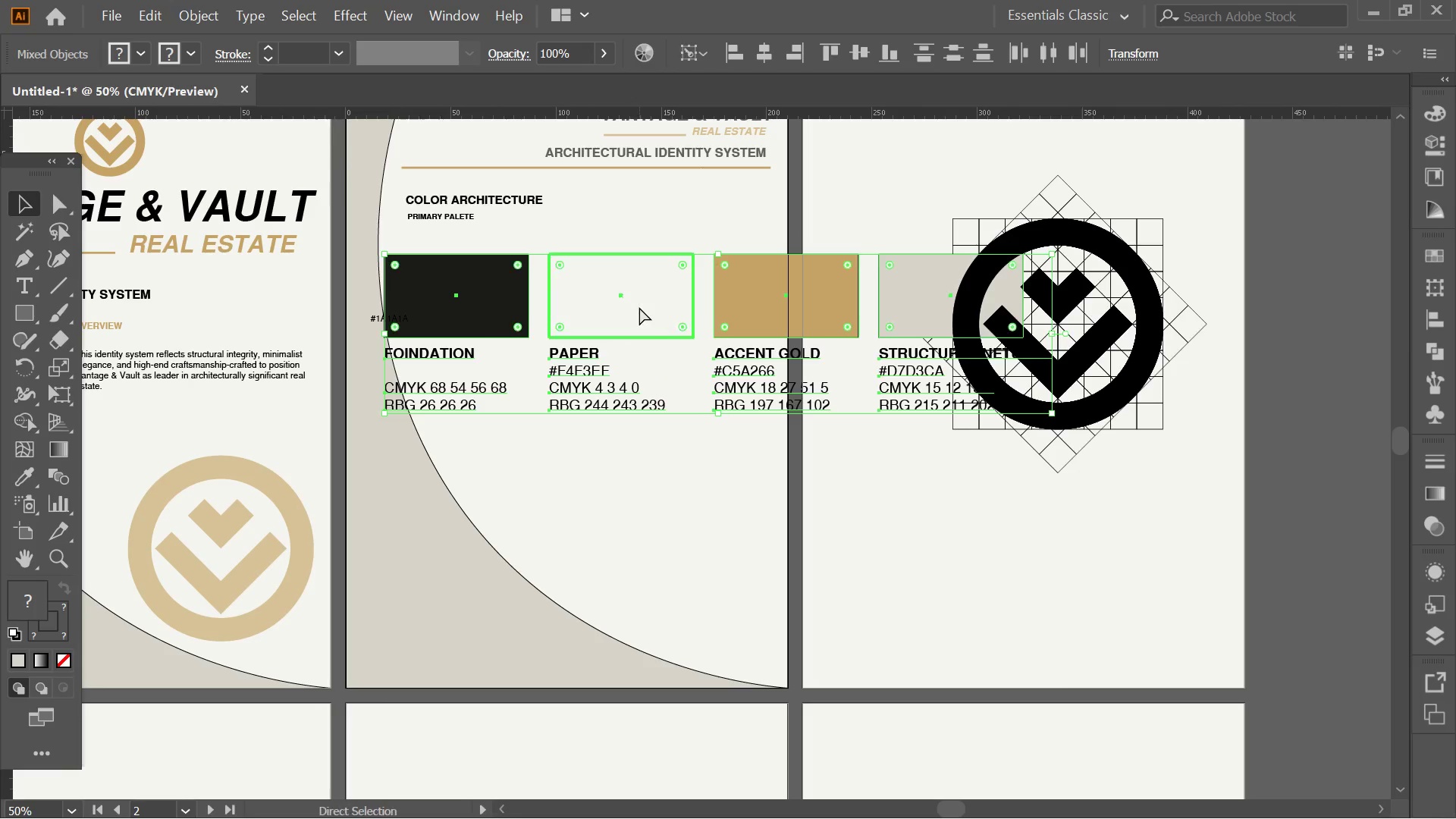 
key(Control+ControlLeft)
 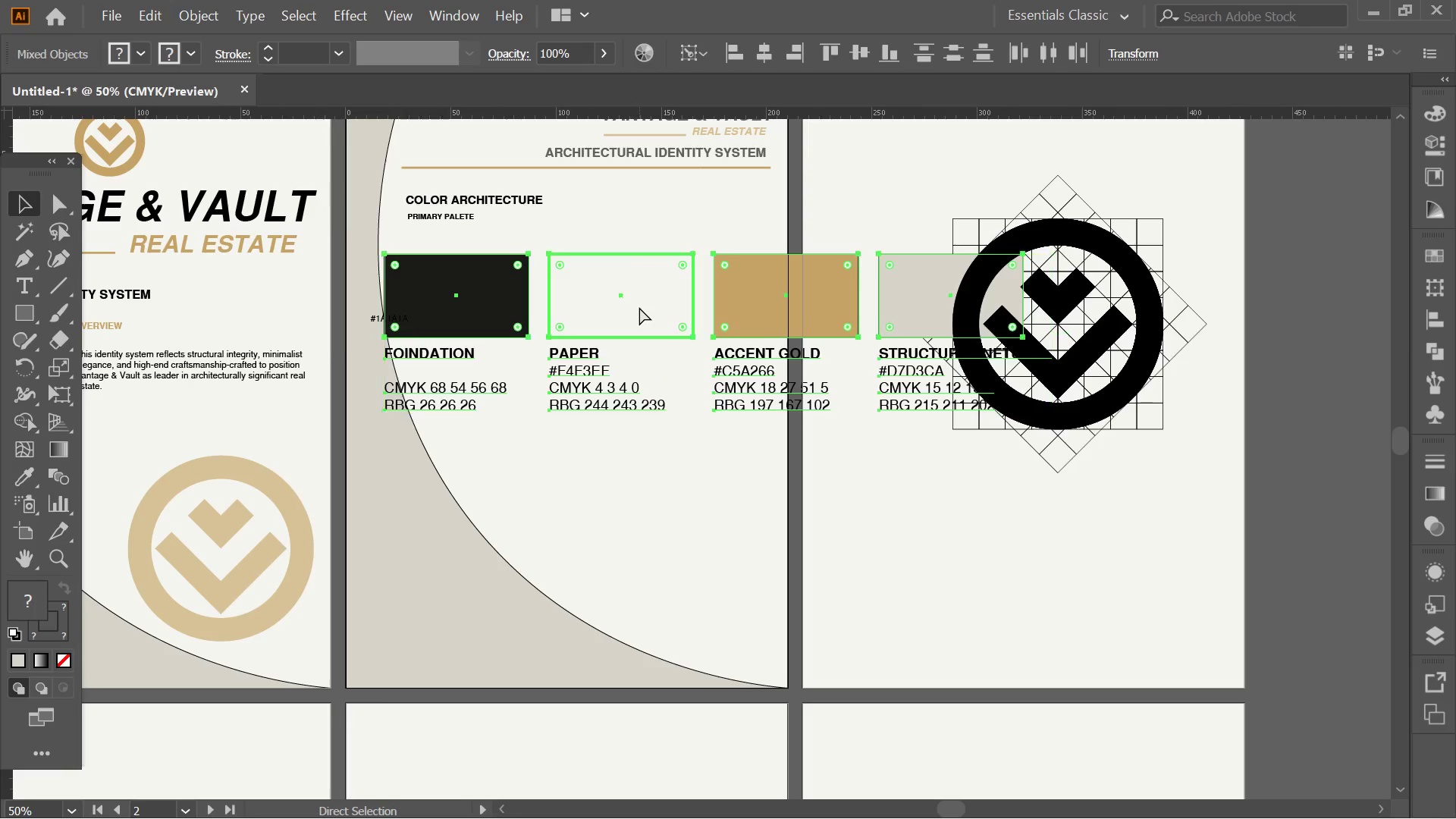 
key(Control+Z)
 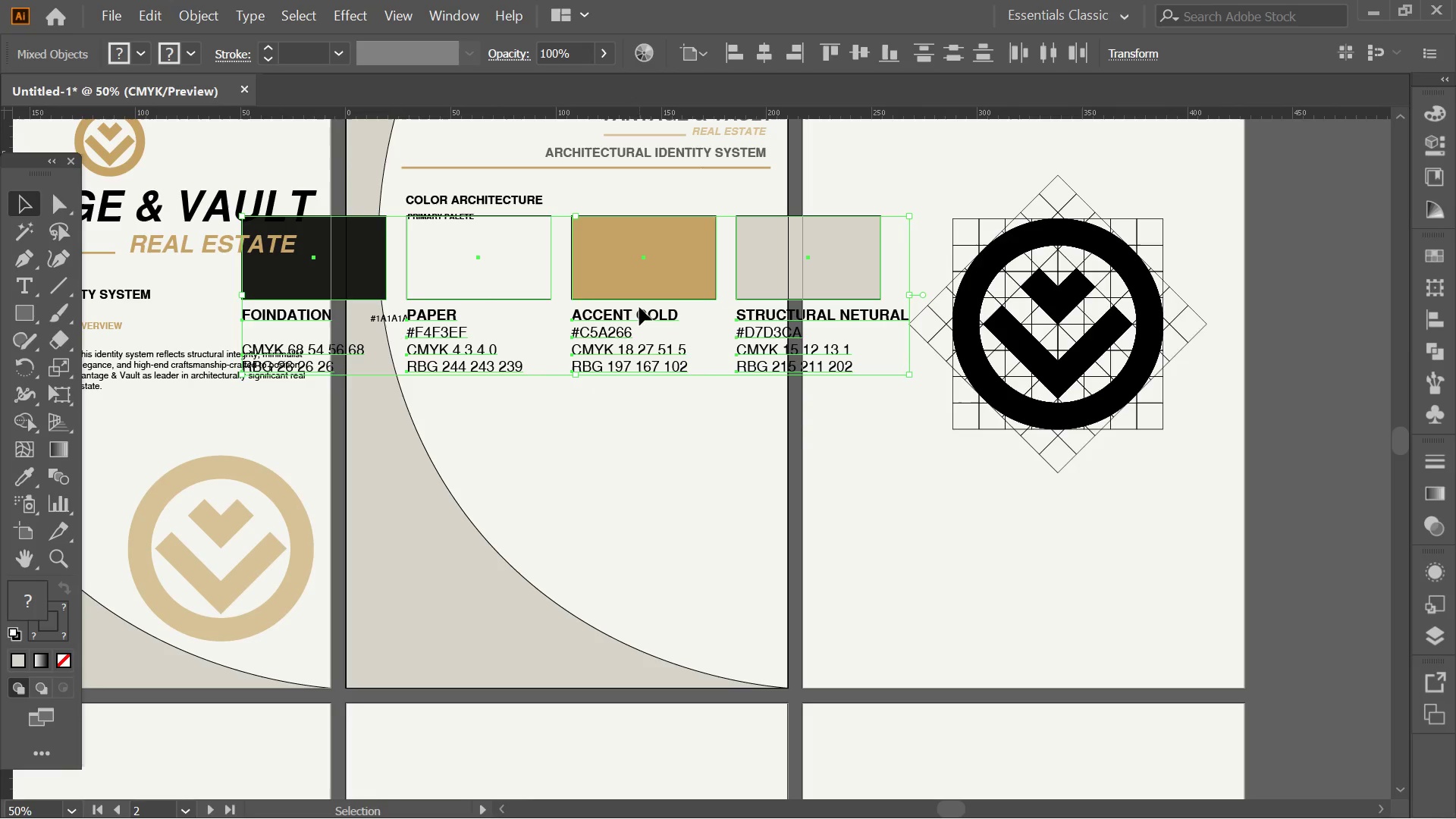 
key(Control+ControlLeft)
 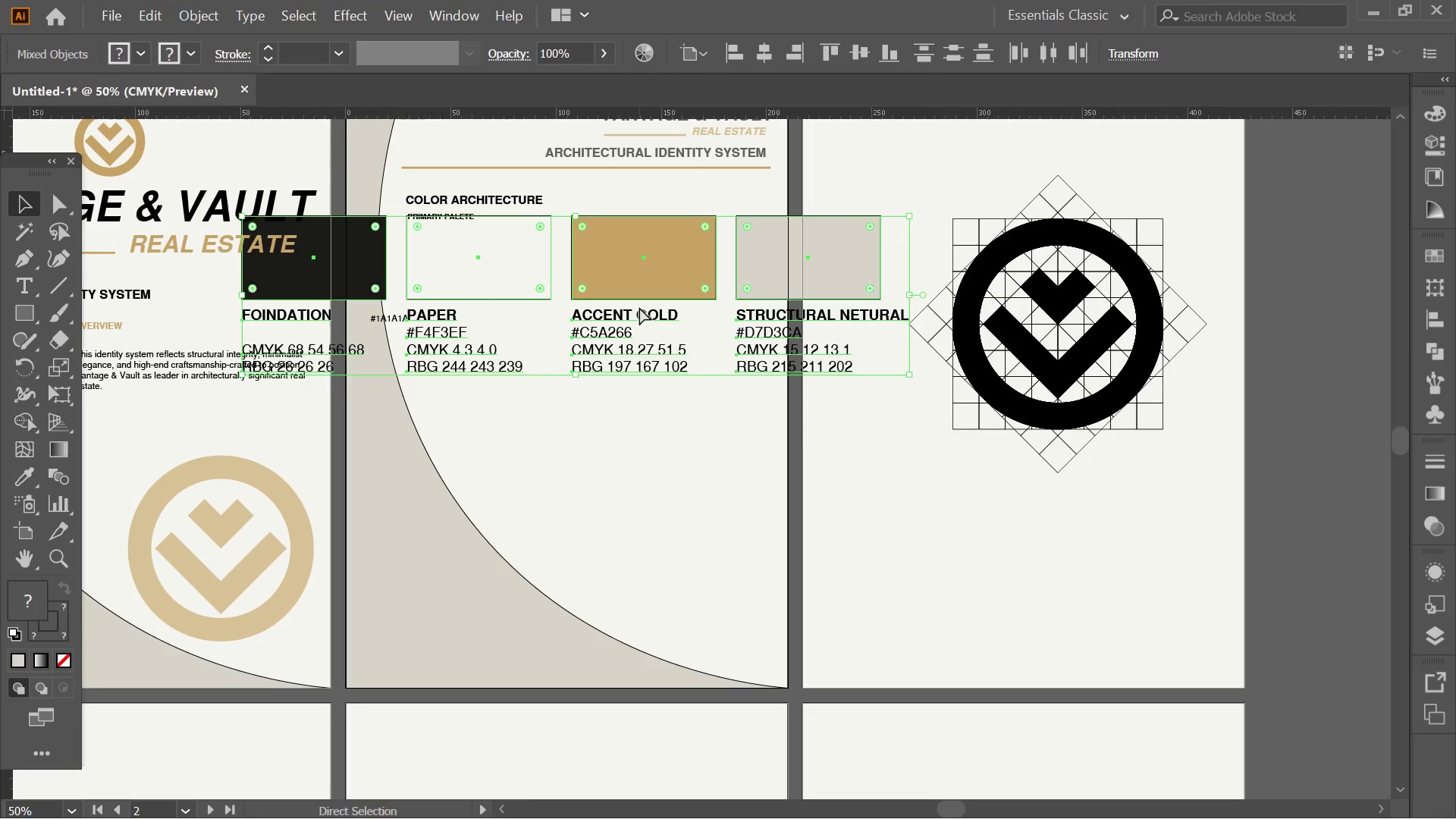 
key(Control+Z)
 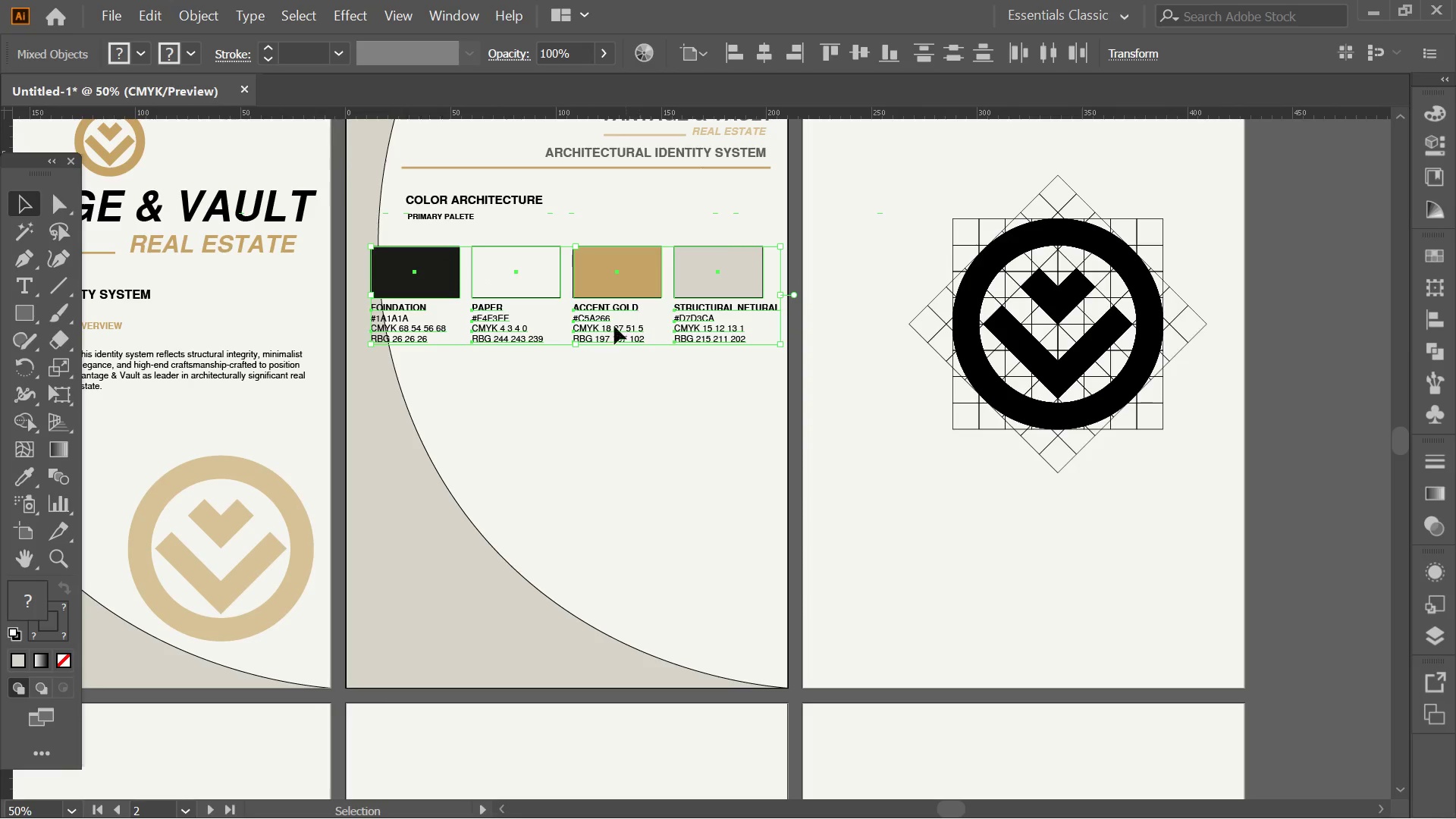 
left_click([477, 376])
 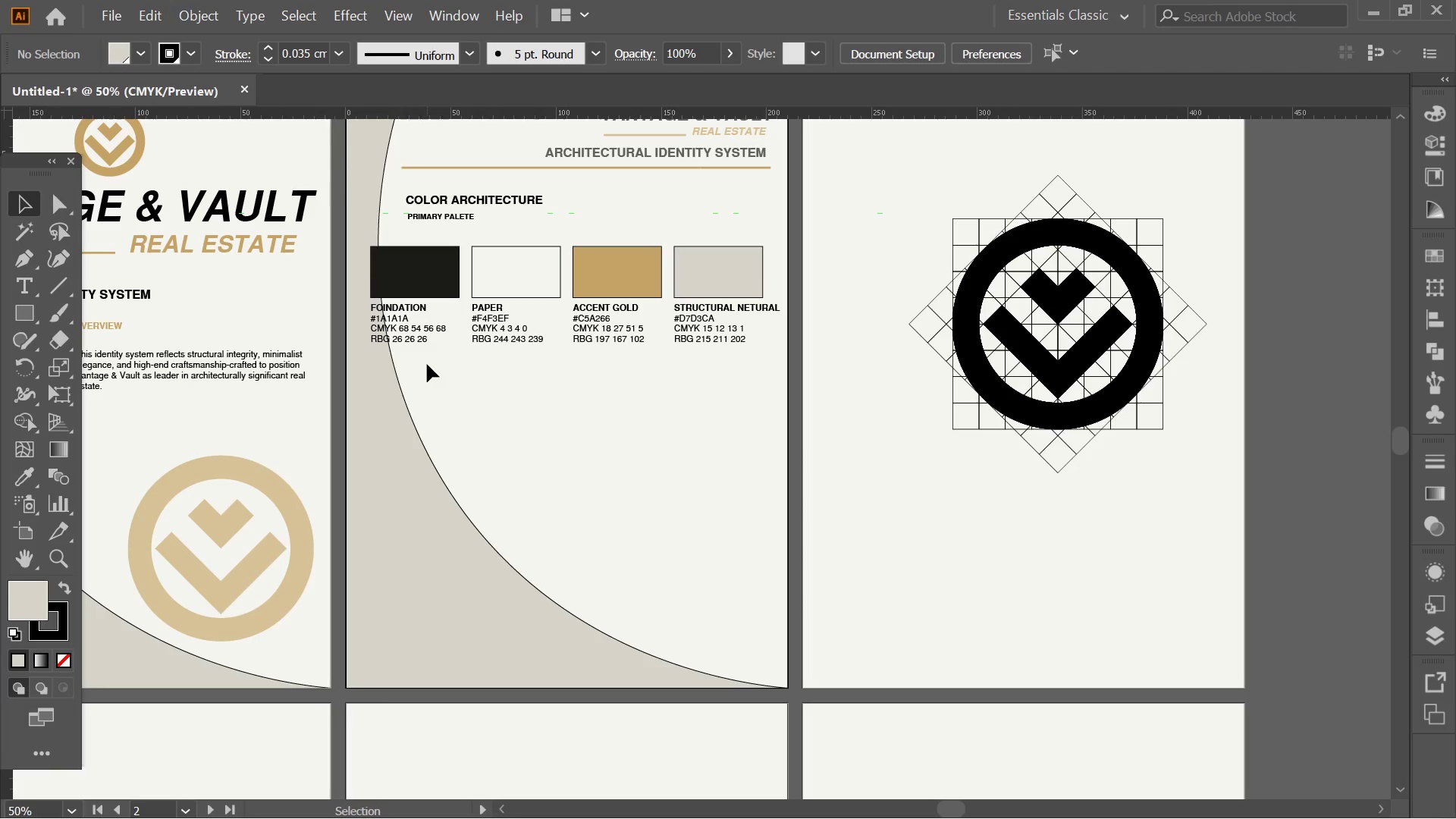 
left_click_drag(start_coordinate=[417, 358], to_coordinate=[406, 263])
 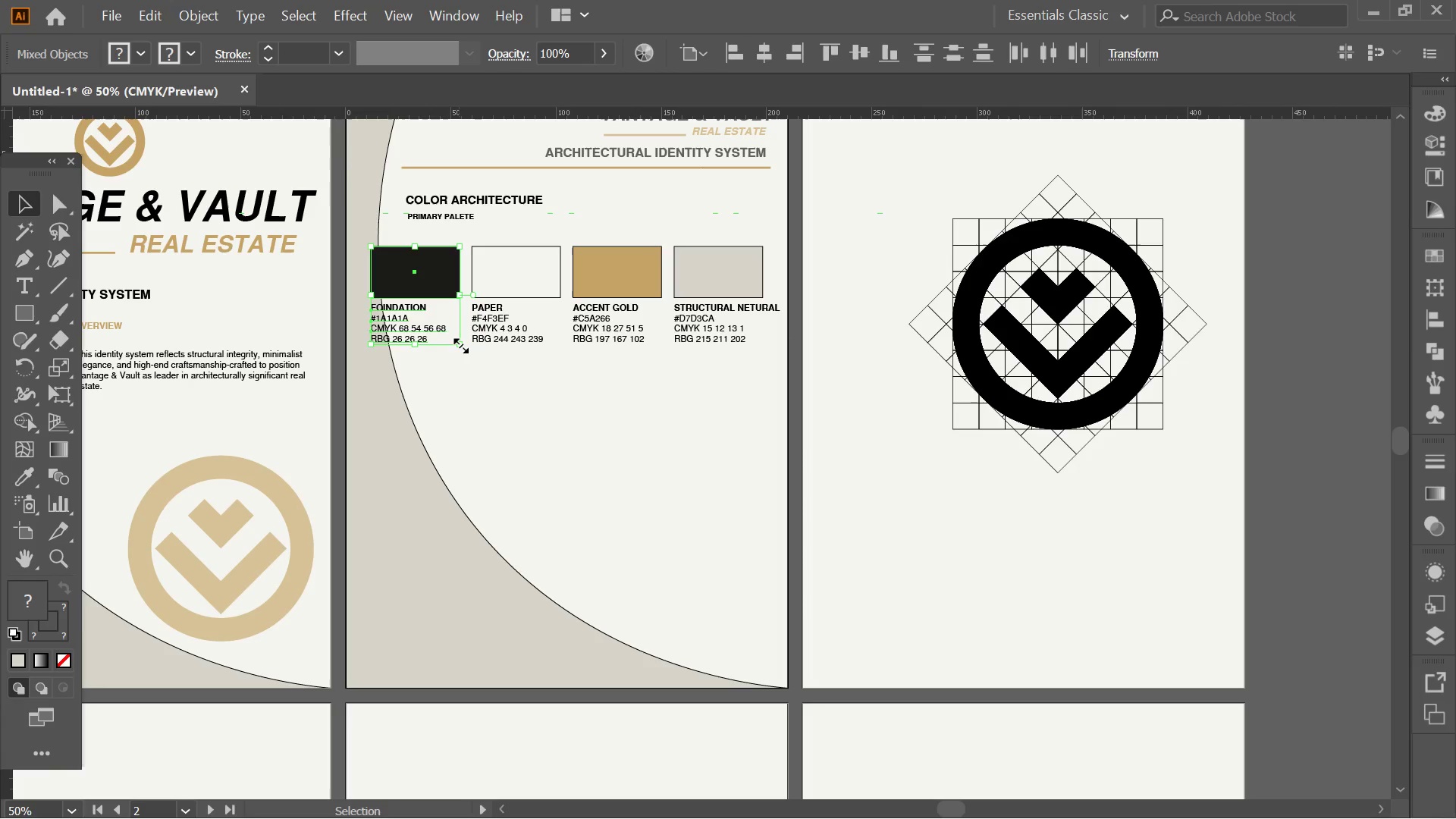 
hold_key(key=AltLeft, duration=0.73)
hold_key(key=ShiftLeft, duration=0.72)
left_click_drag(start_coordinate=[459, 344], to_coordinate=[478, 373])
 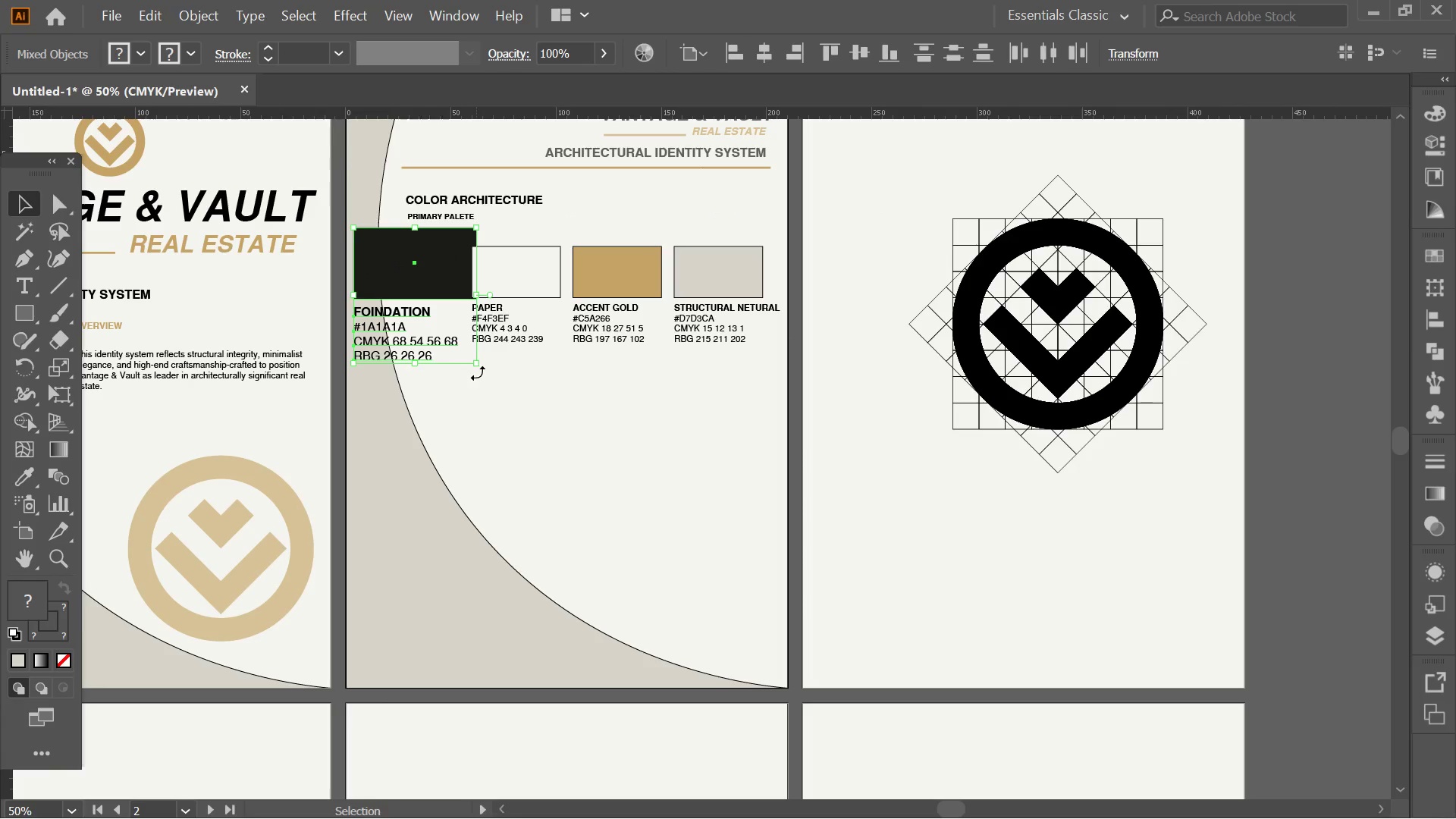 
key(Control+ControlLeft)
 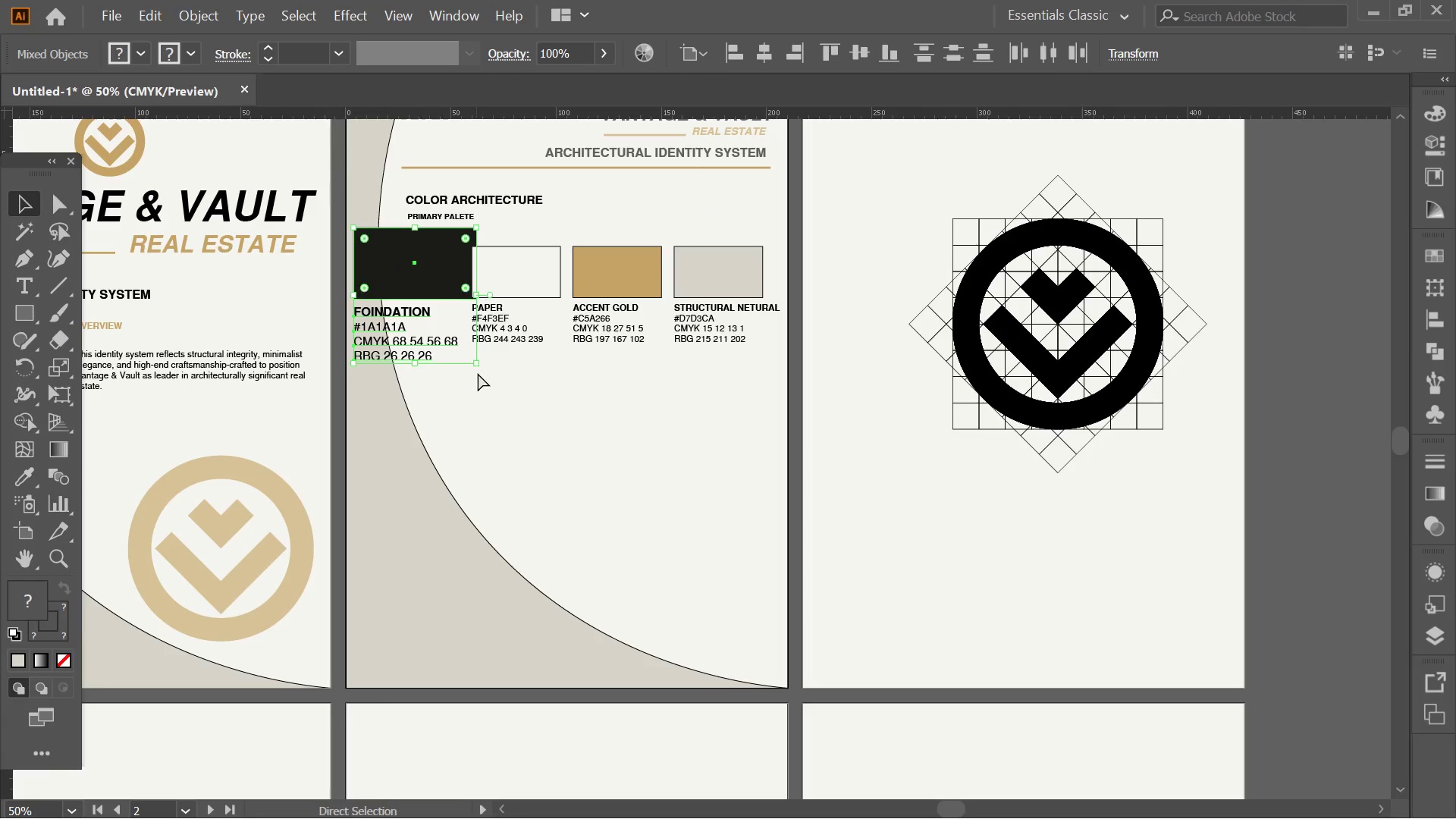 
key(Control+Z)
 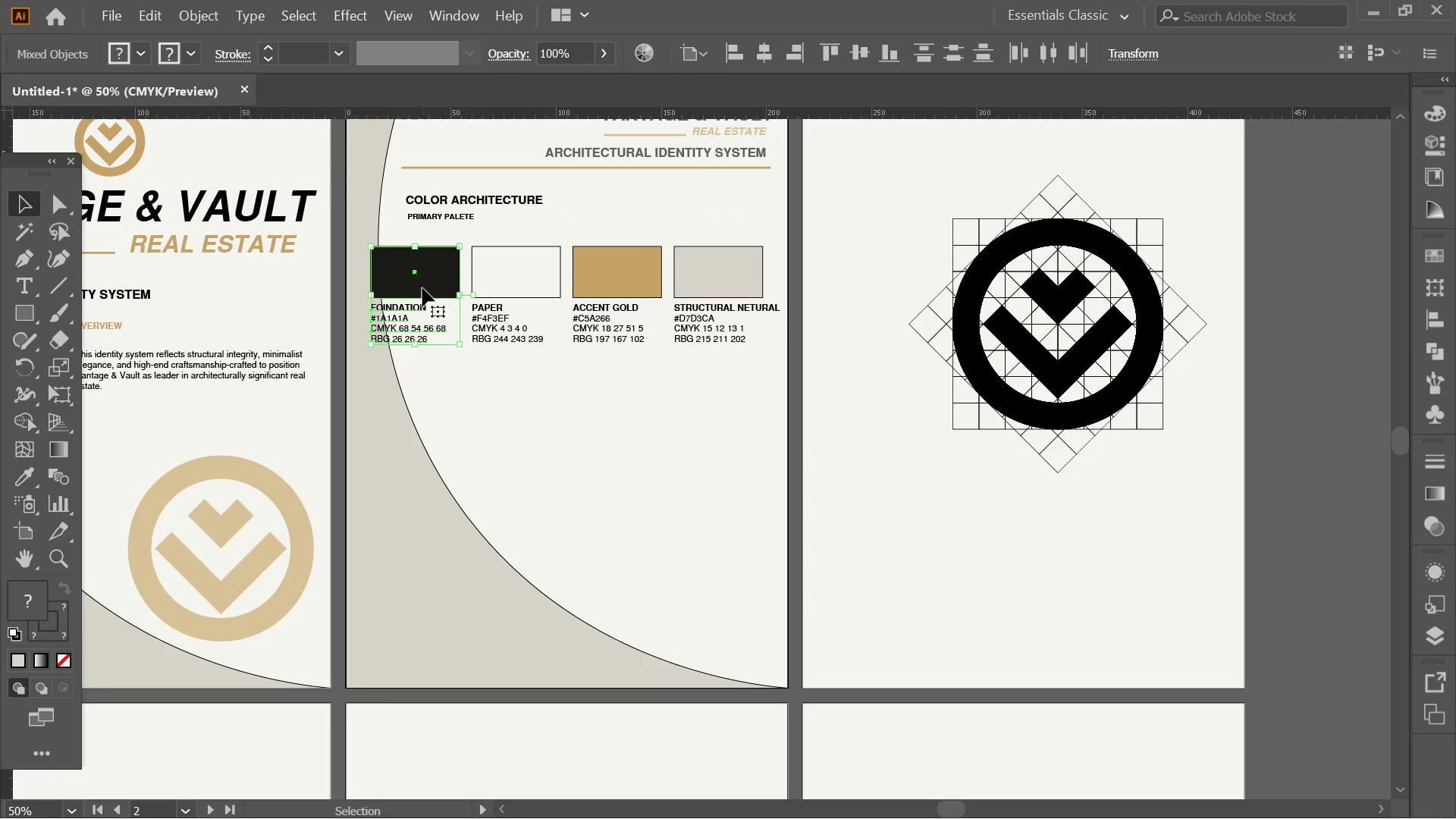 
right_click([422, 287])
 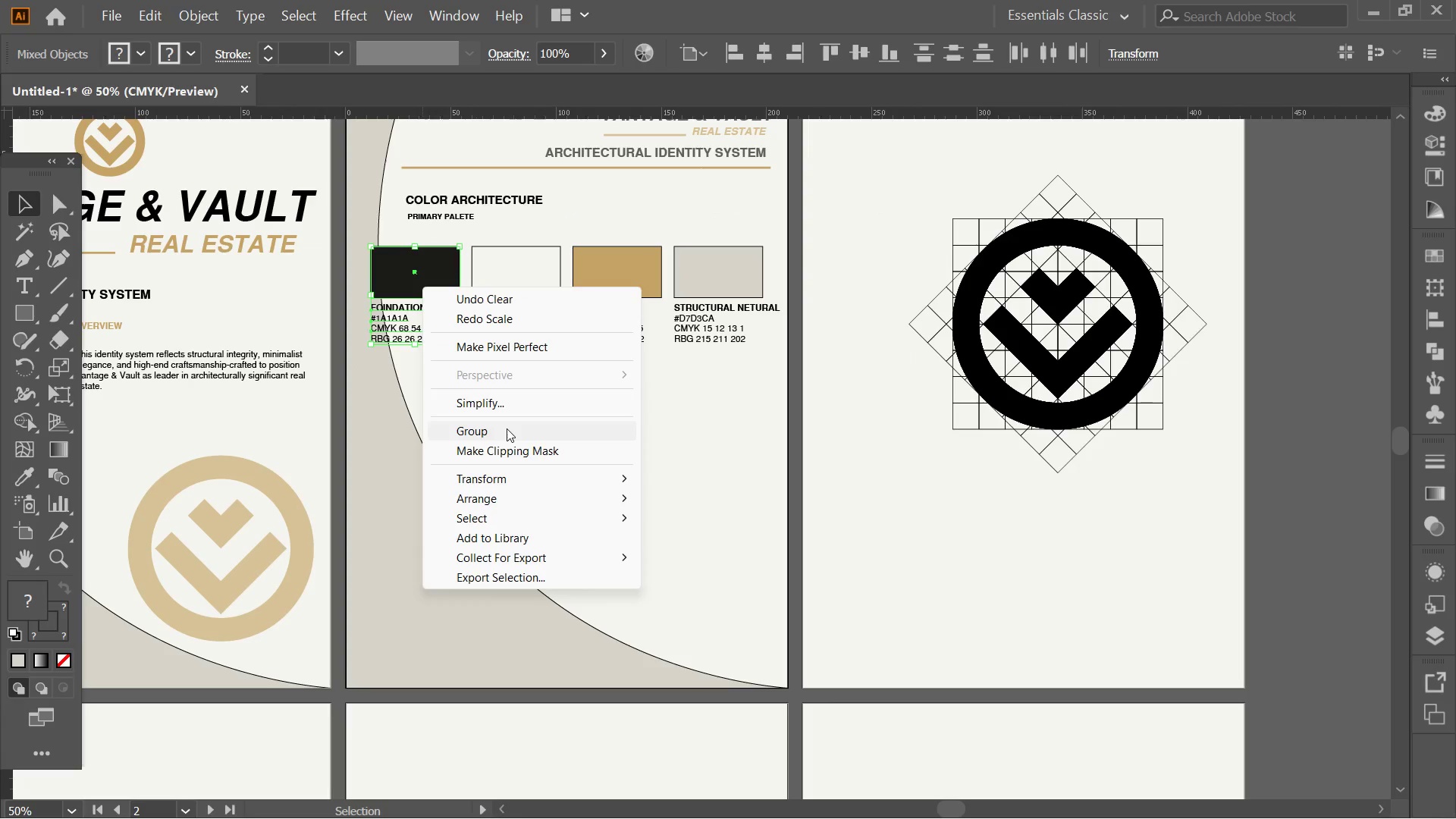 
left_click([671, 418])
 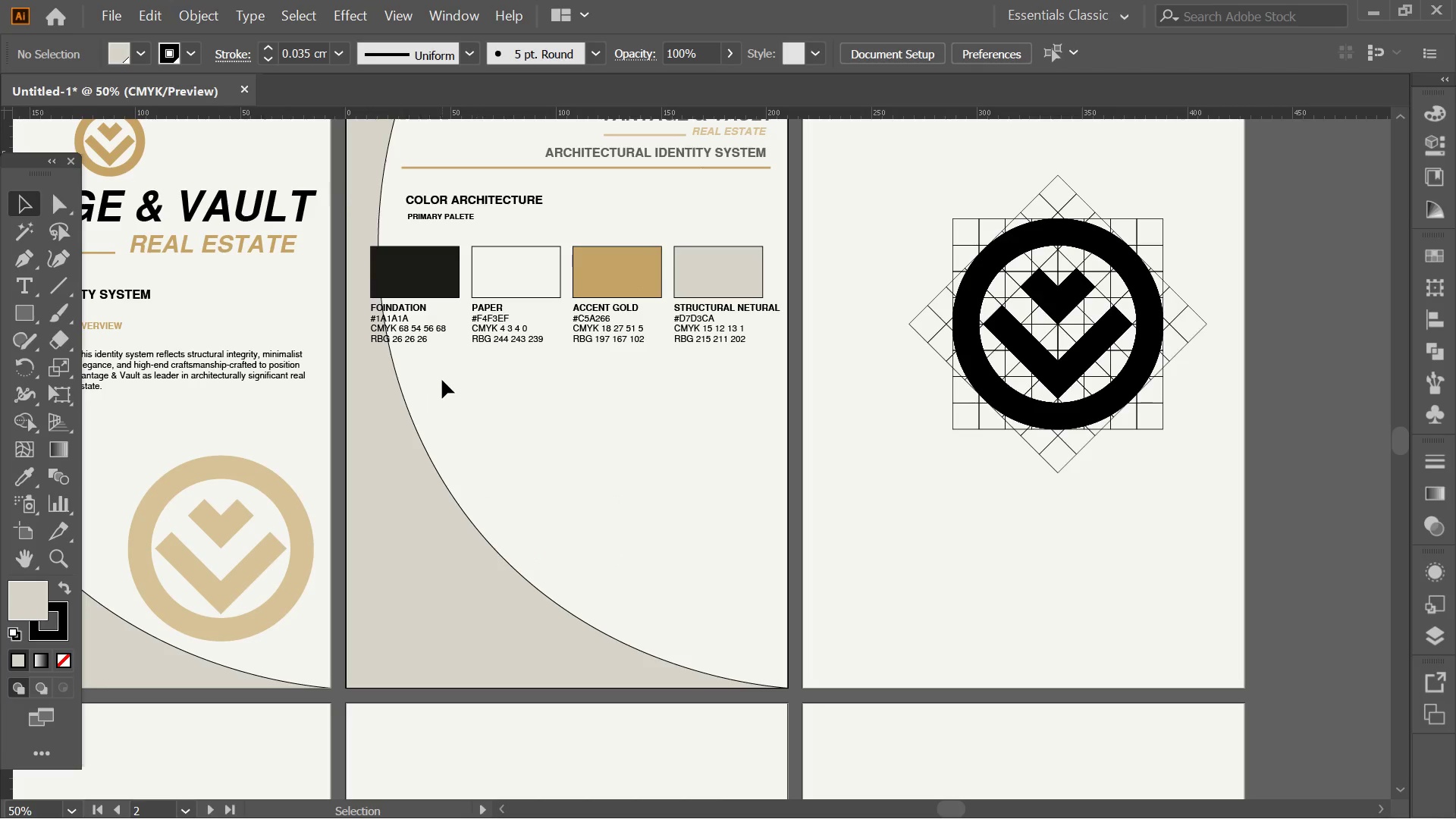 
left_click_drag(start_coordinate=[442, 380], to_coordinate=[400, 255])
 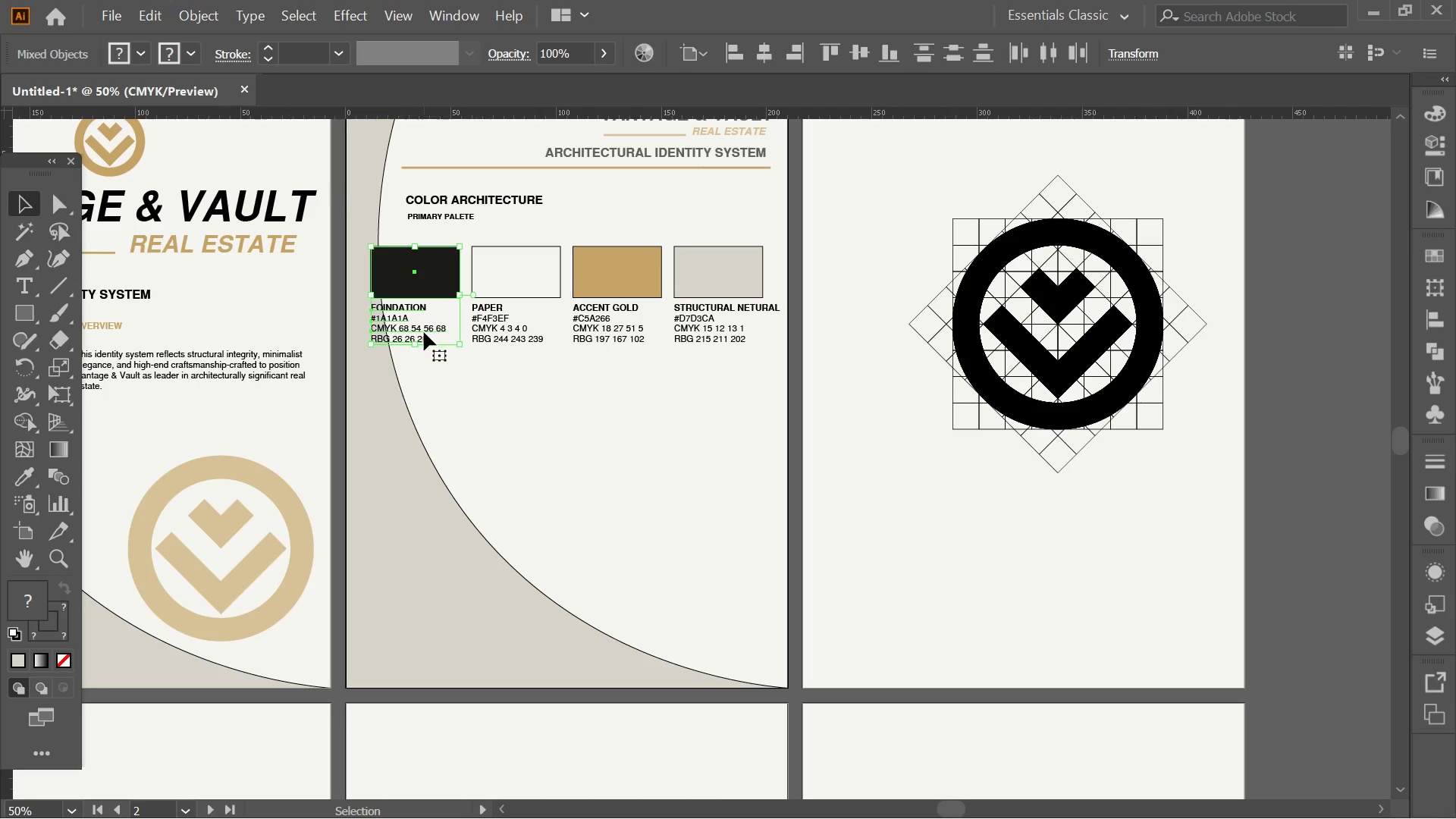 
left_click_drag(start_coordinate=[424, 332], to_coordinate=[447, 549])
 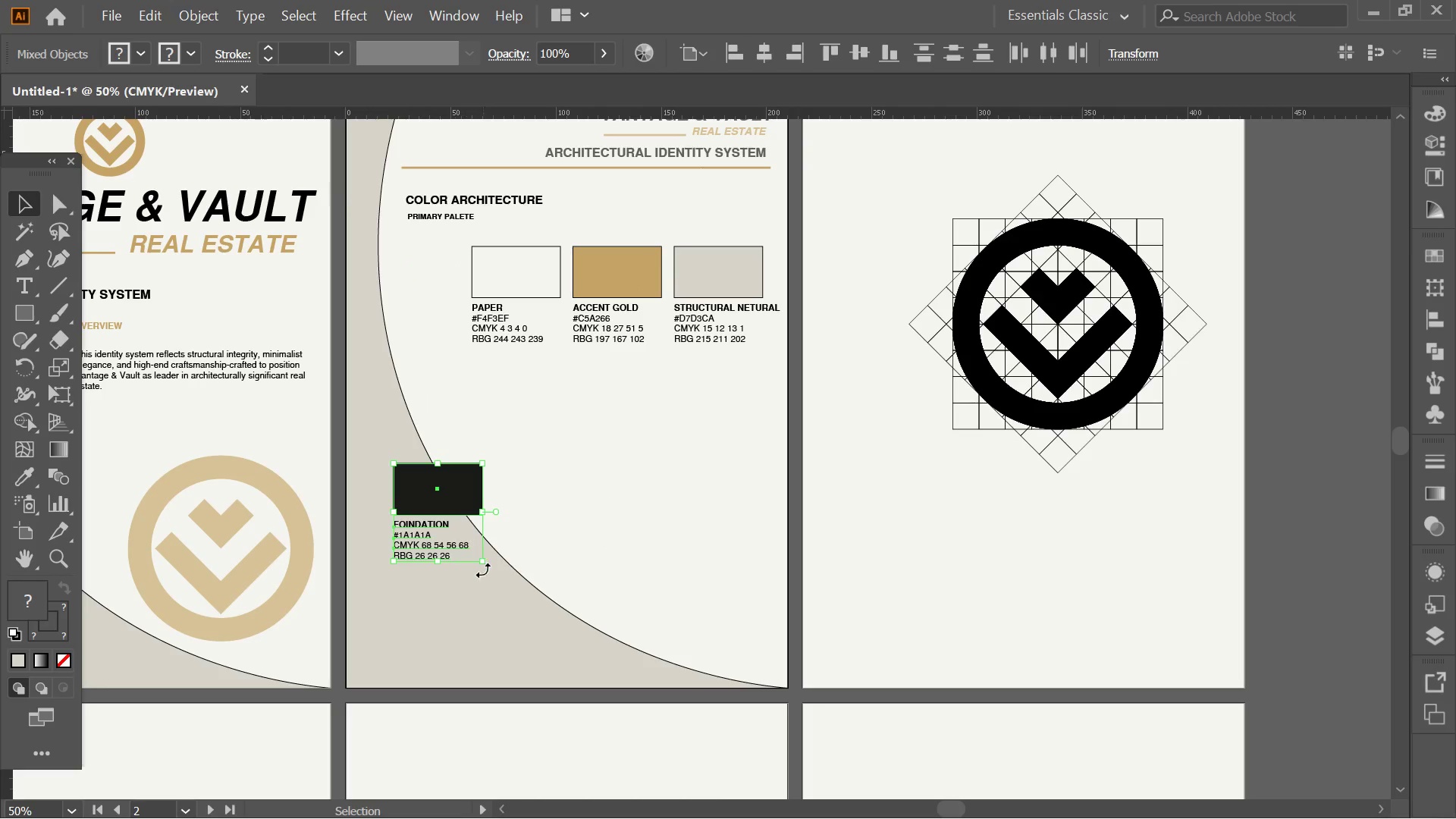 
hold_key(key=ShiftLeft, duration=1.83)
hold_key(key=AltLeft, duration=1.84)
left_click_drag(start_coordinate=[482, 557], to_coordinate=[513, 595])
 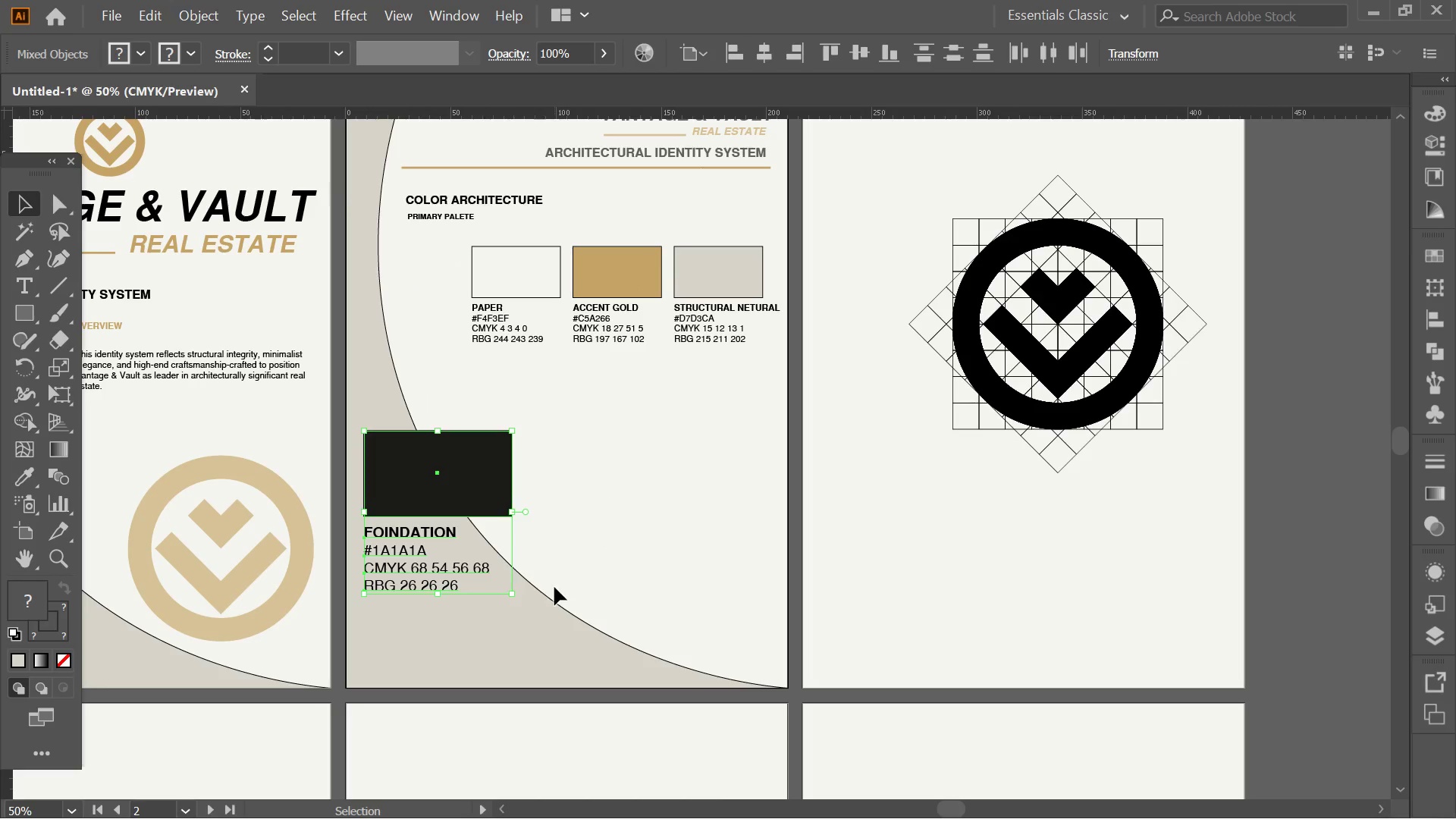 
left_click([563, 579])
 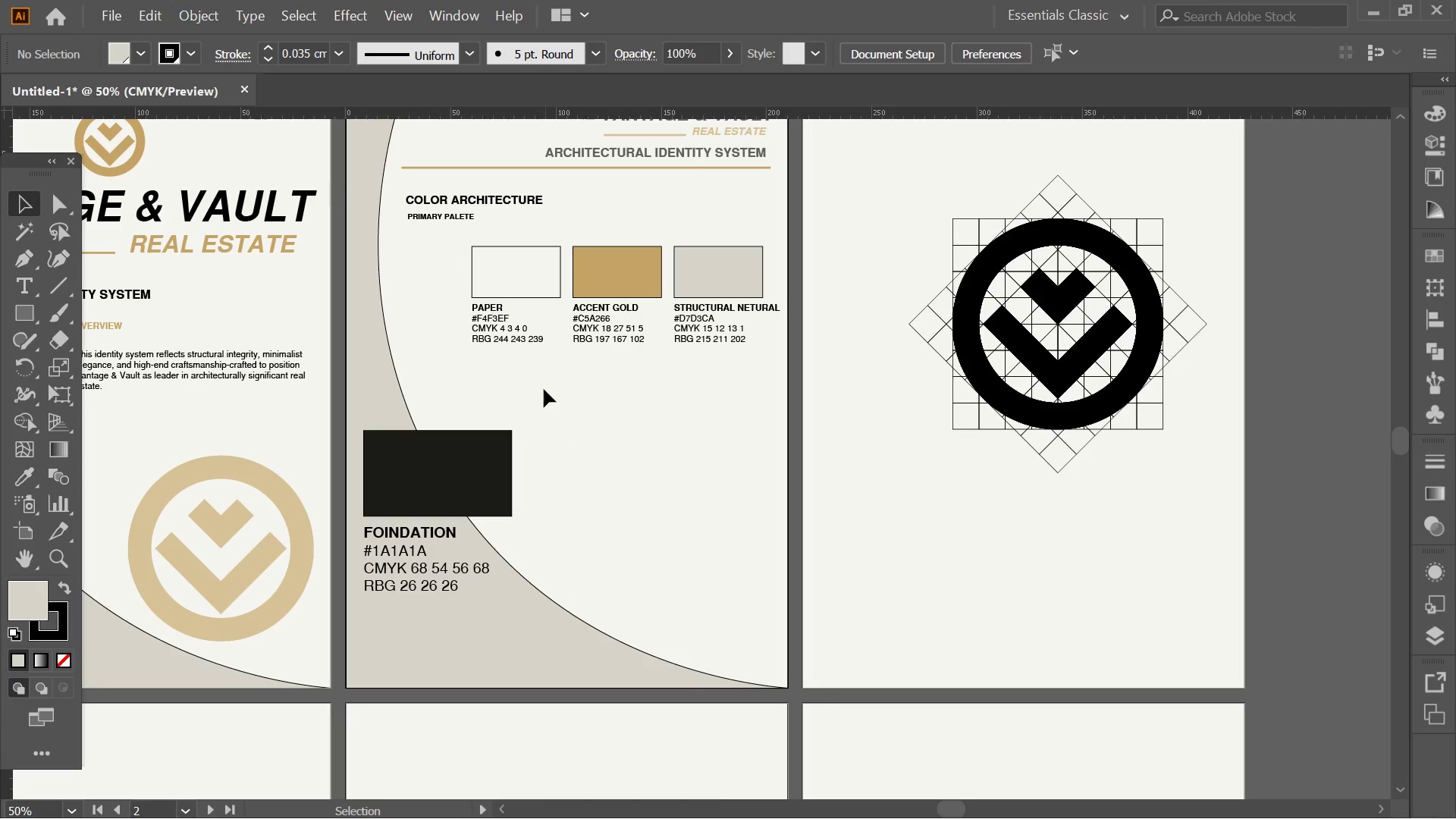 
left_click_drag(start_coordinate=[532, 364], to_coordinate=[485, 254])
 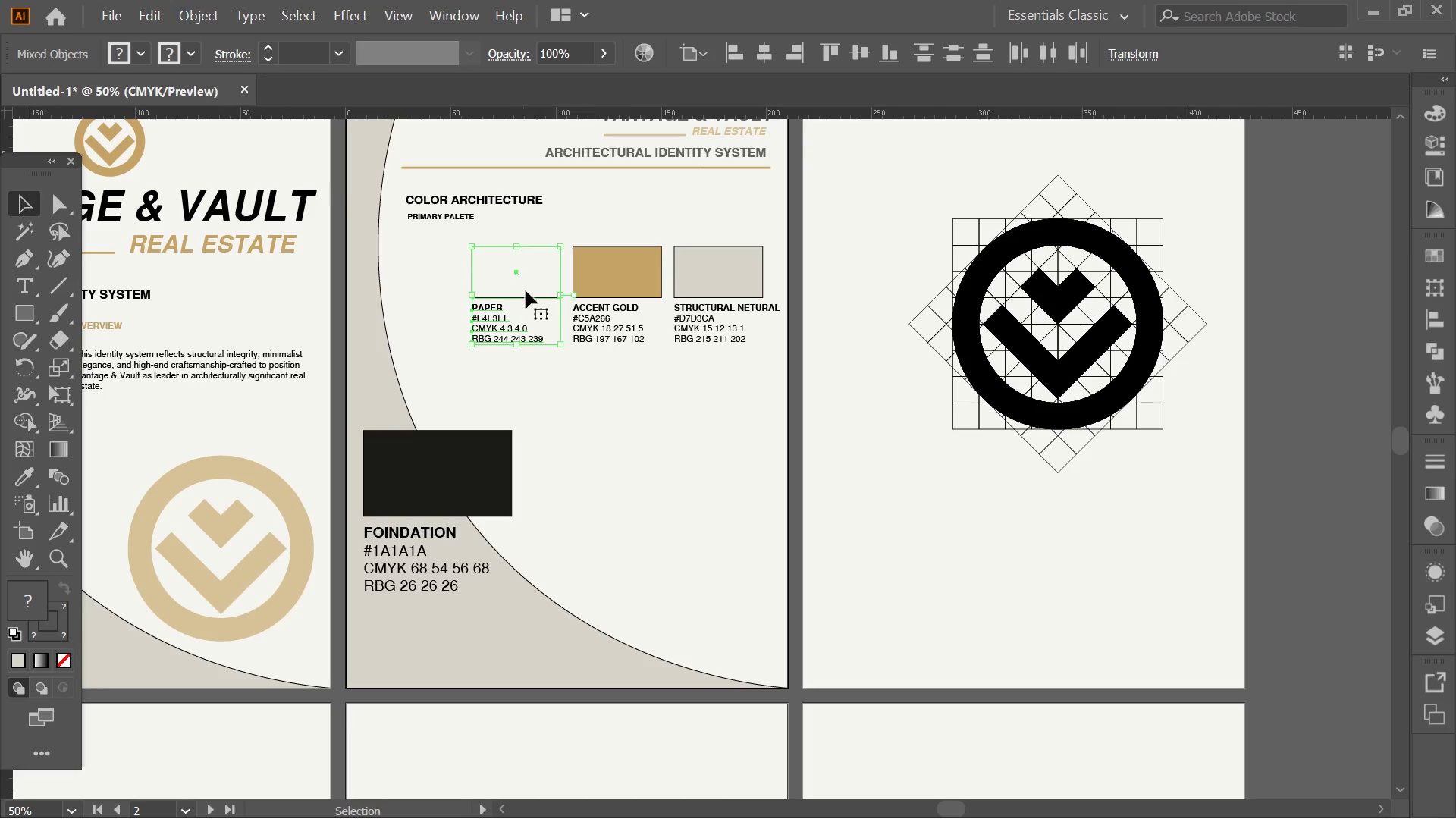 
left_click_drag(start_coordinate=[519, 273], to_coordinate=[410, 460])
 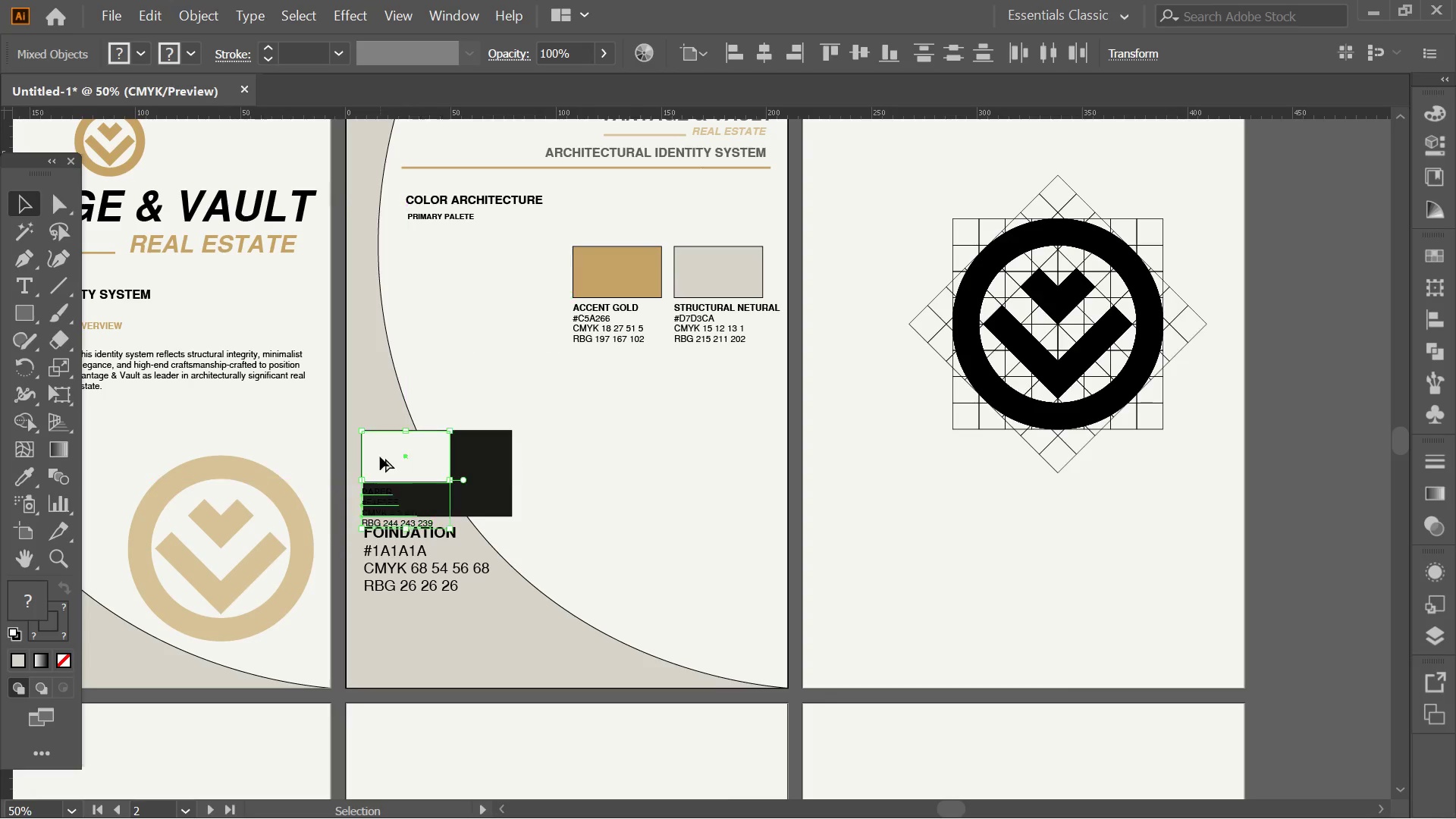 
hold_key(key=AltLeft, duration=0.73)
scroll: coordinate [326, 394], scroll_direction: up, amount: 6.0
 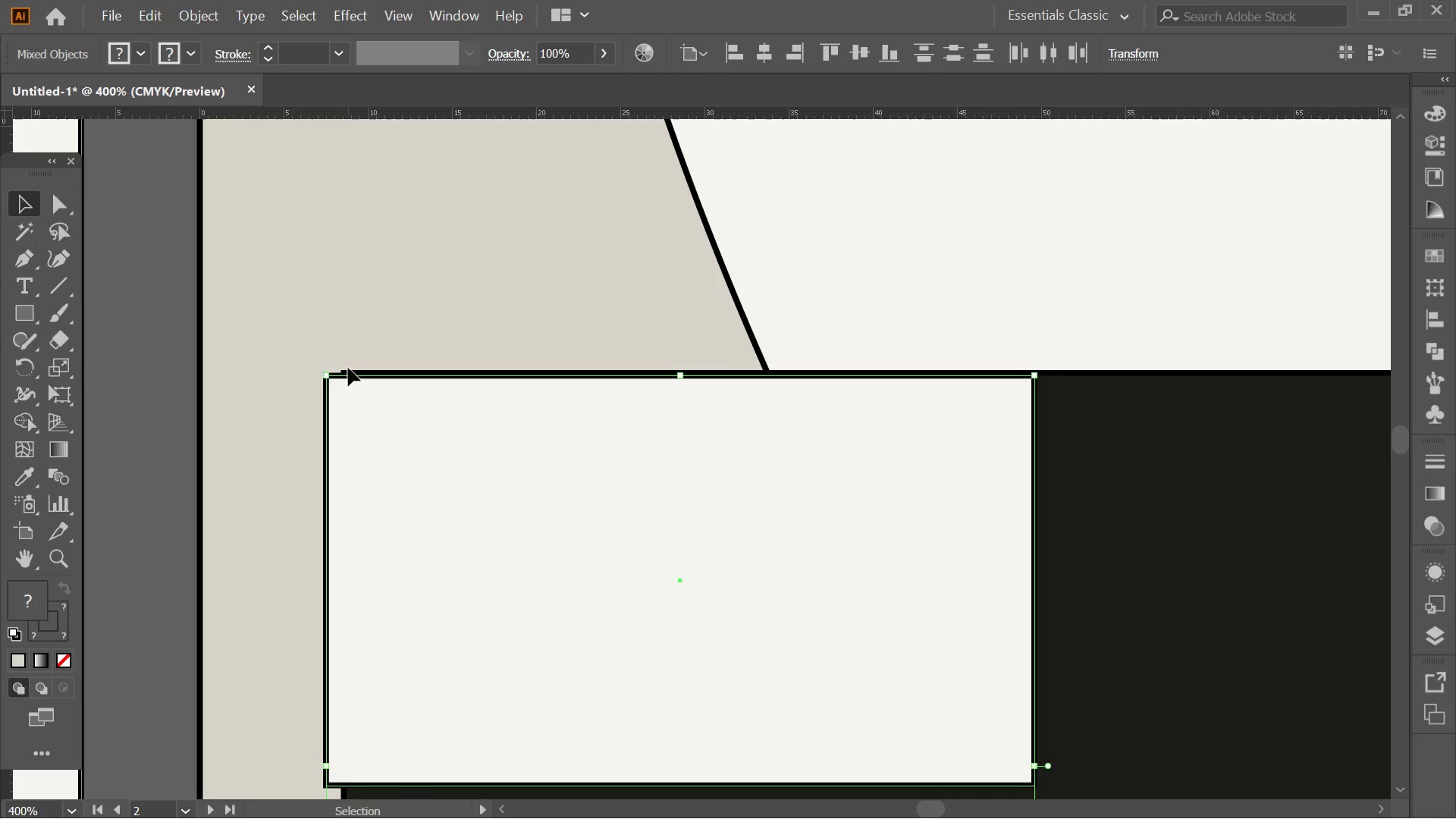 
left_click_drag(start_coordinate=[351, 376], to_coordinate=[382, 381])
 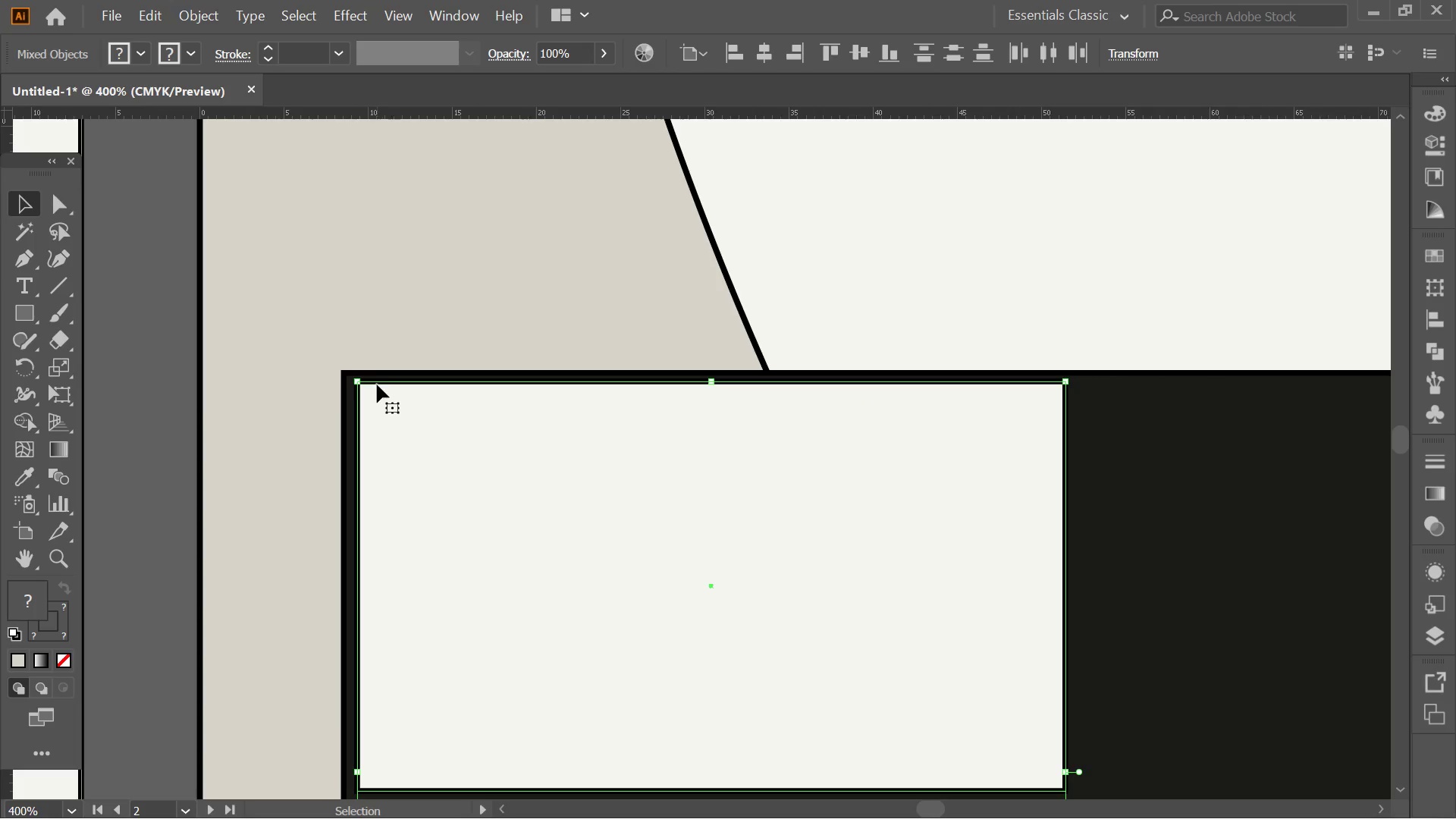 
left_click_drag(start_coordinate=[377, 384], to_coordinate=[365, 375])
 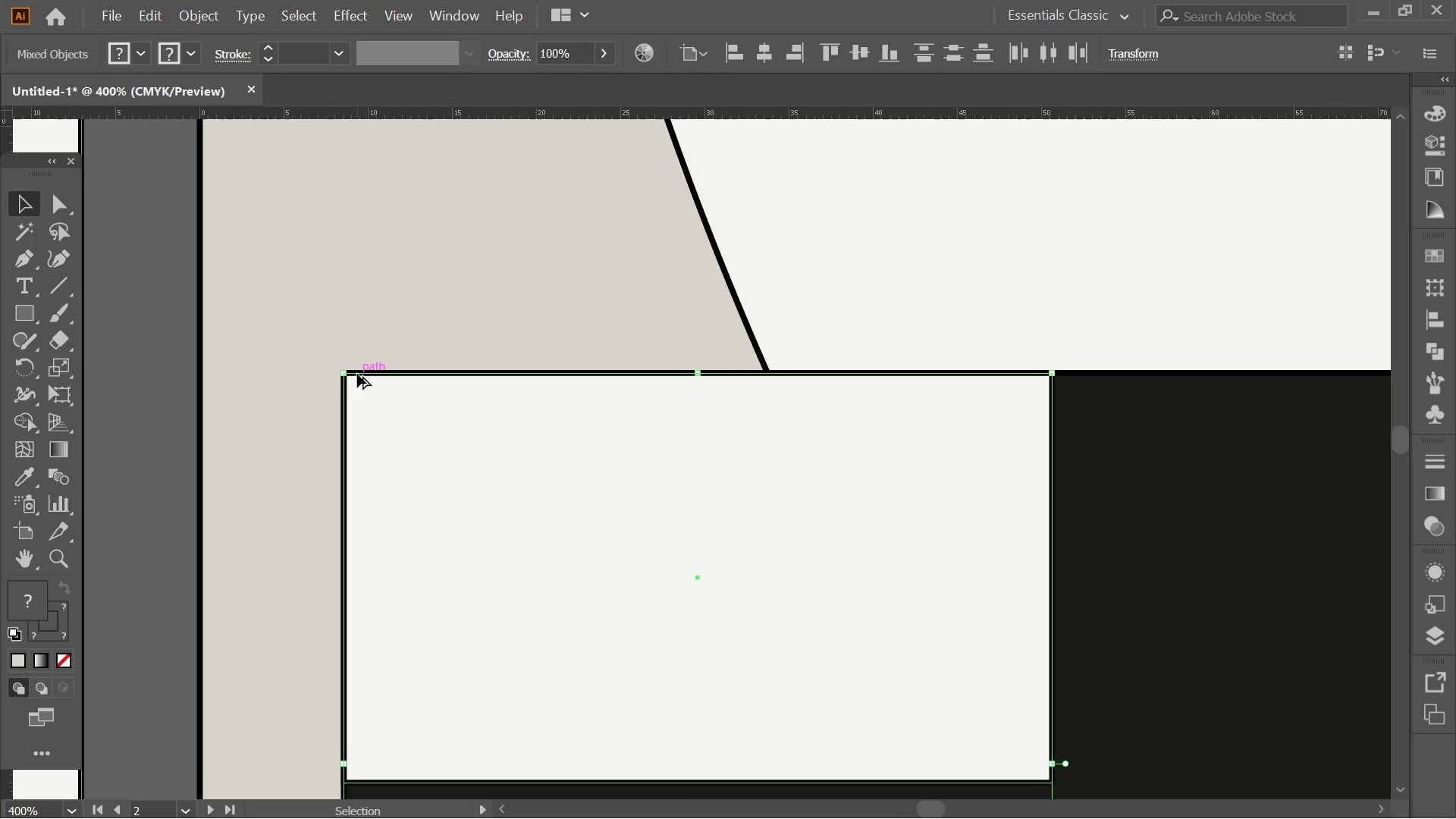 
hold_key(key=AltLeft, duration=0.64)
scroll: coordinate [365, 344], scroll_direction: down, amount: 6.0
 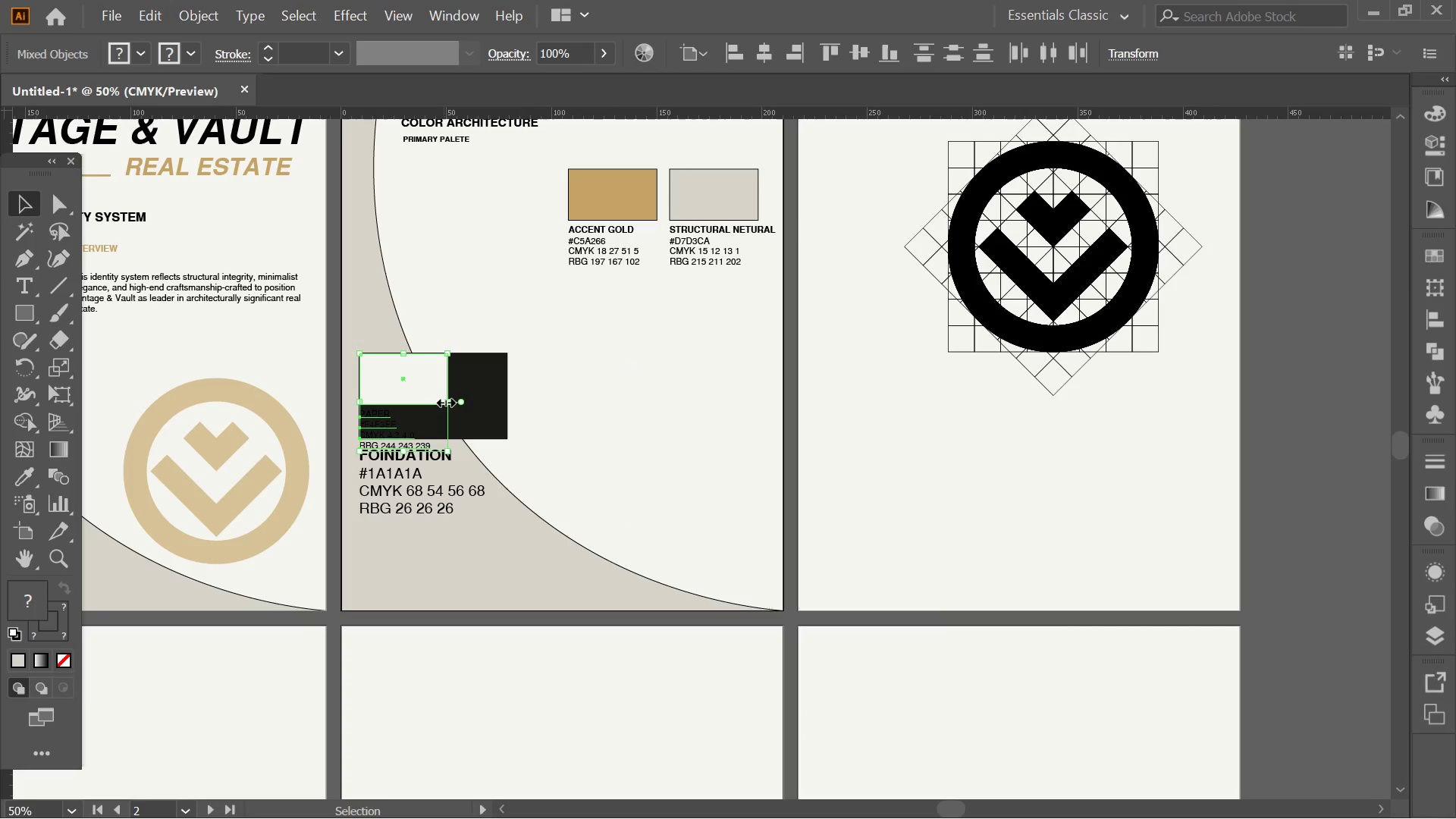 
hold_key(key=AltLeft, duration=0.39)
scroll: coordinate [447, 401], scroll_direction: up, amount: 1.0
 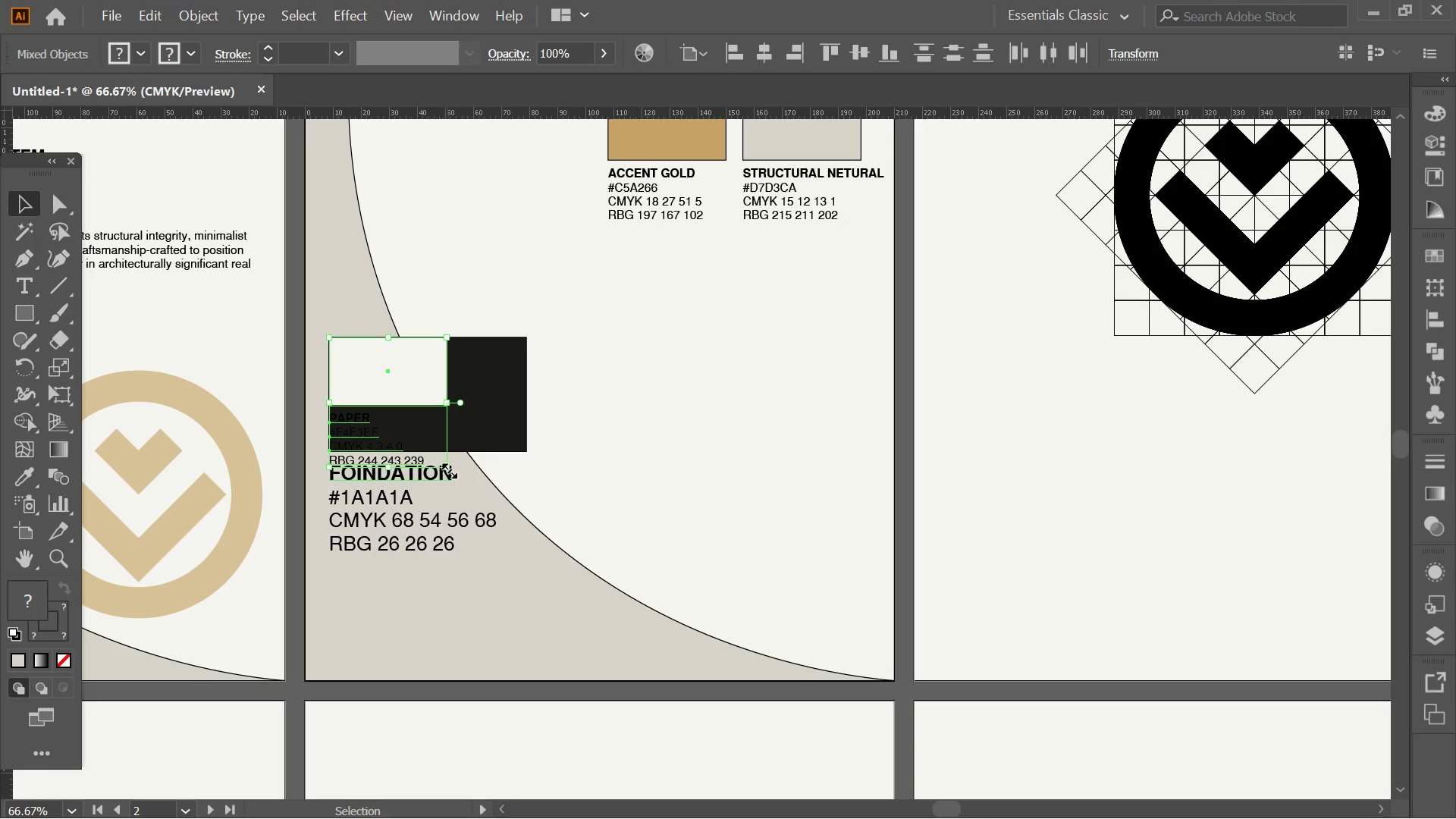 
left_click_drag(start_coordinate=[447, 469], to_coordinate=[526, 563])
 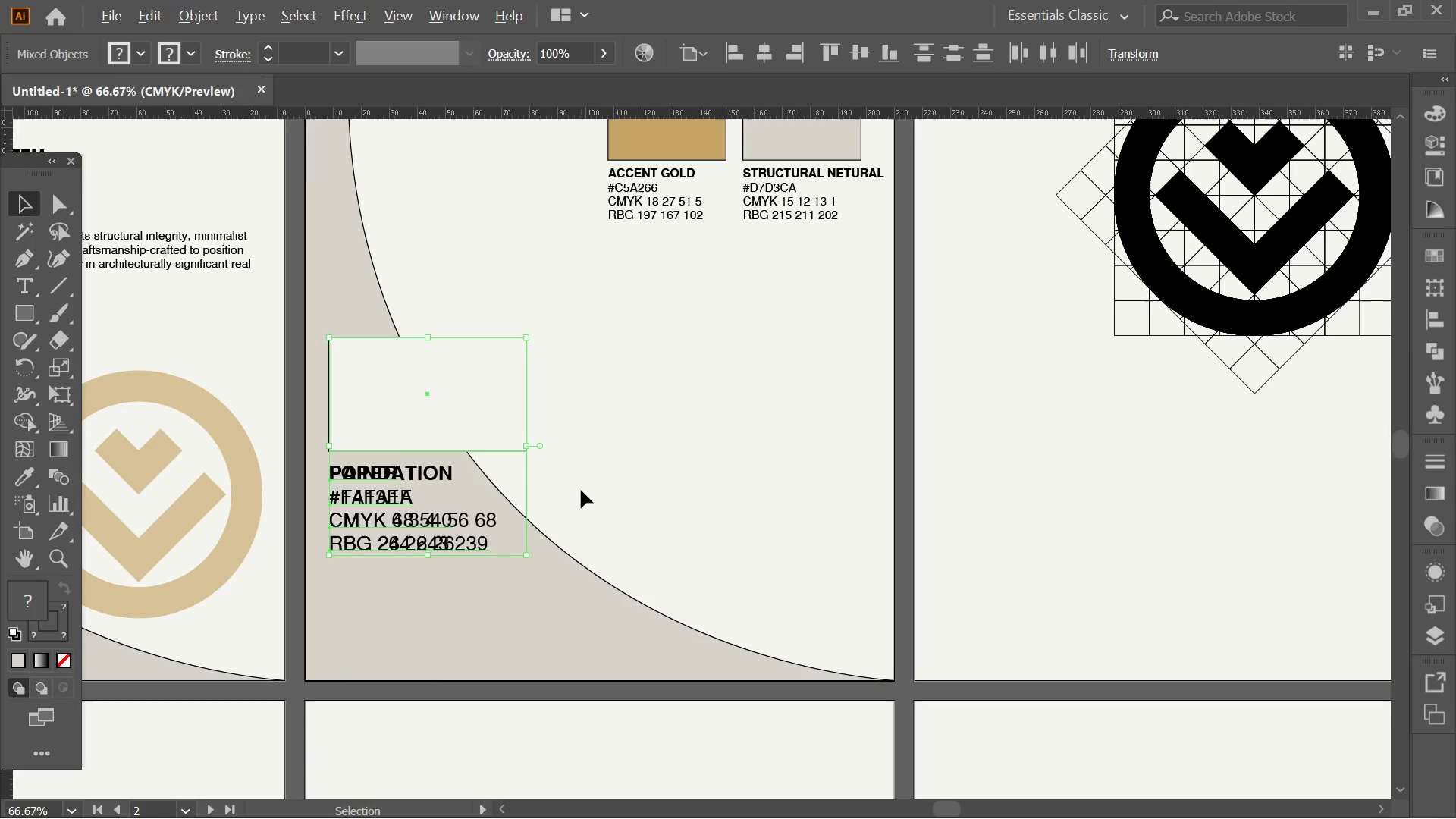 
hold_key(key=ShiftLeft, duration=2.36)
 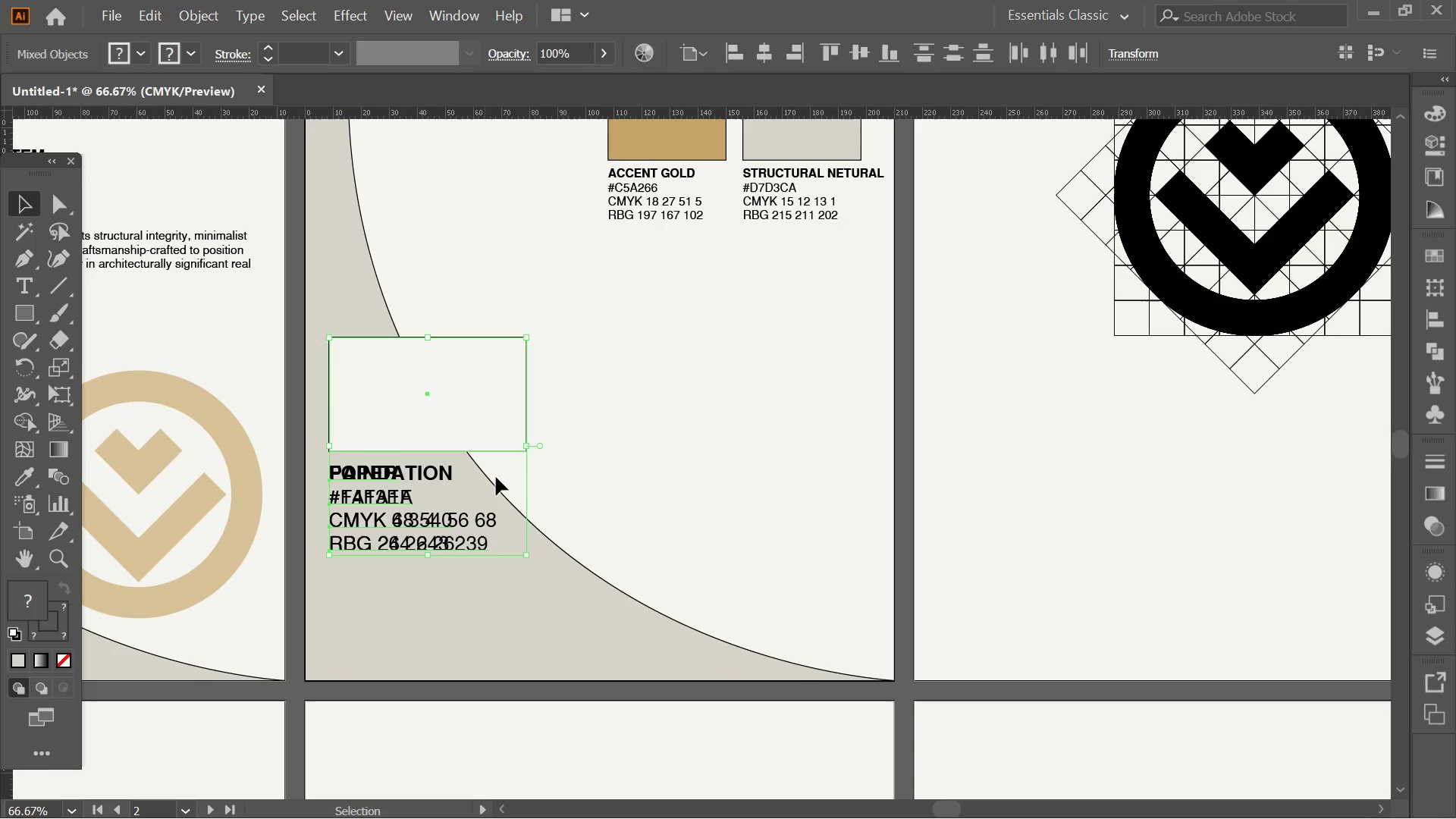 
key(Alt+AltLeft)
 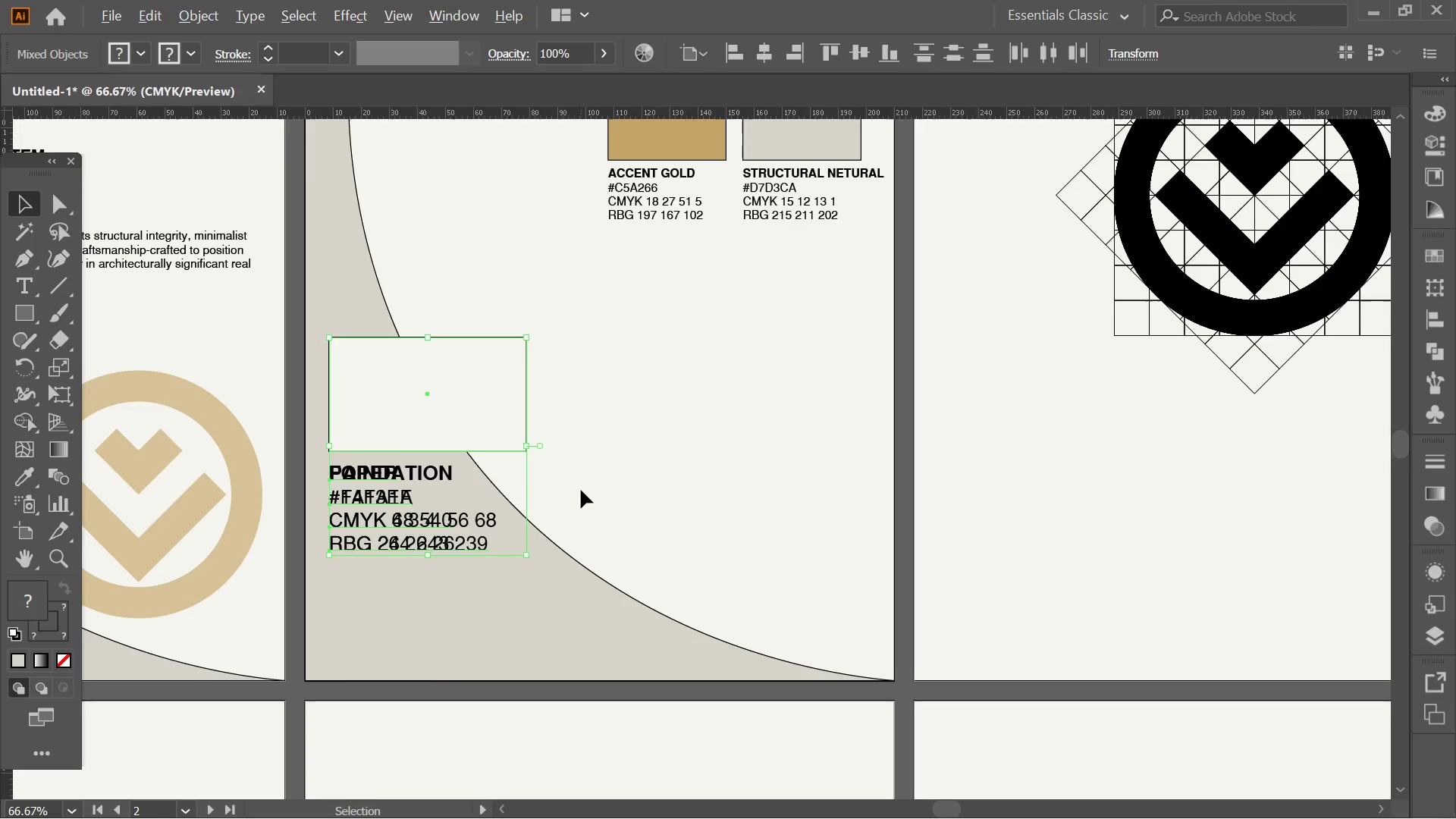 
scroll: coordinate [581, 490], scroll_direction: down, amount: 1.0
 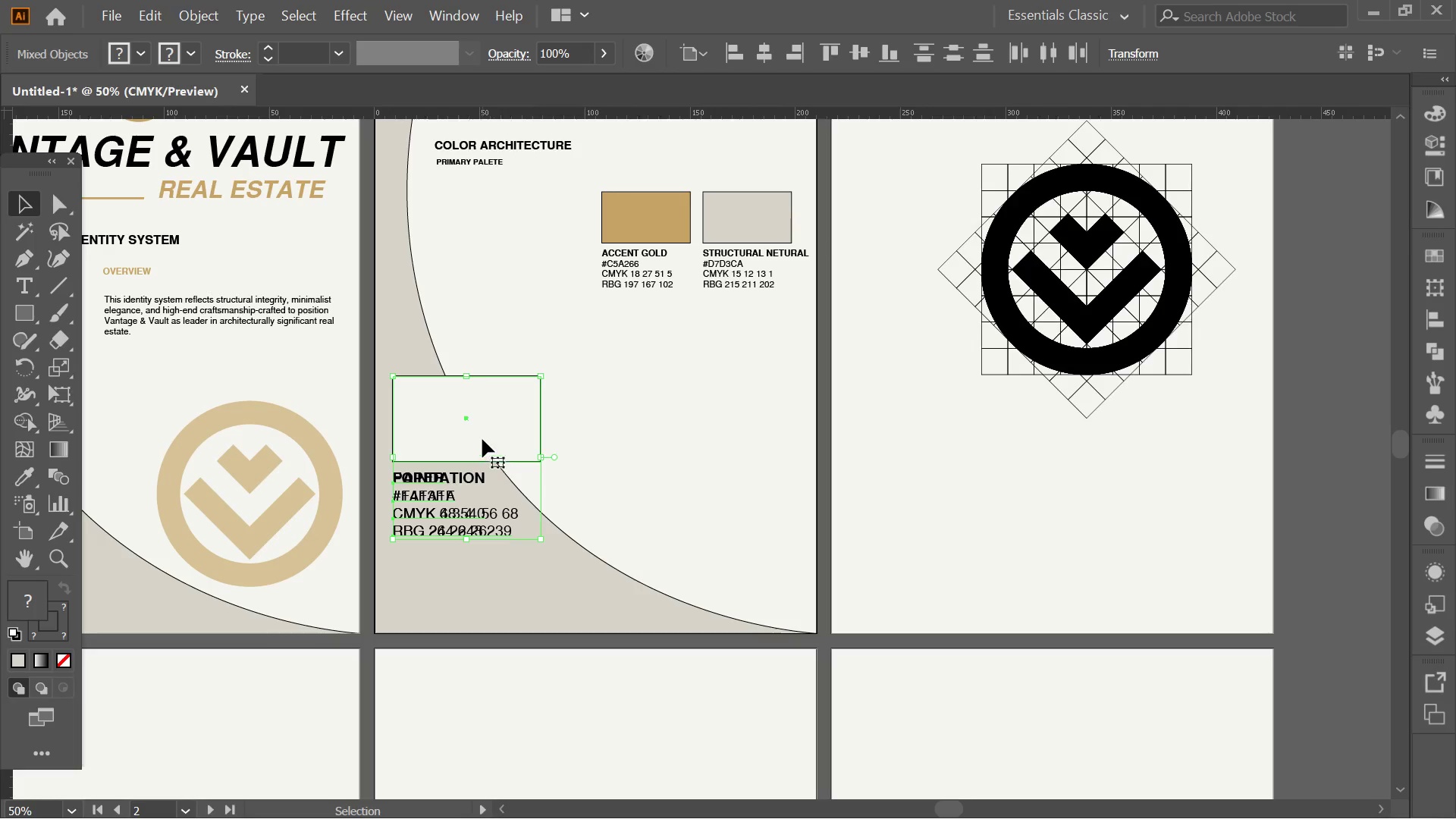 
left_click_drag(start_coordinate=[482, 436], to_coordinate=[662, 450])
 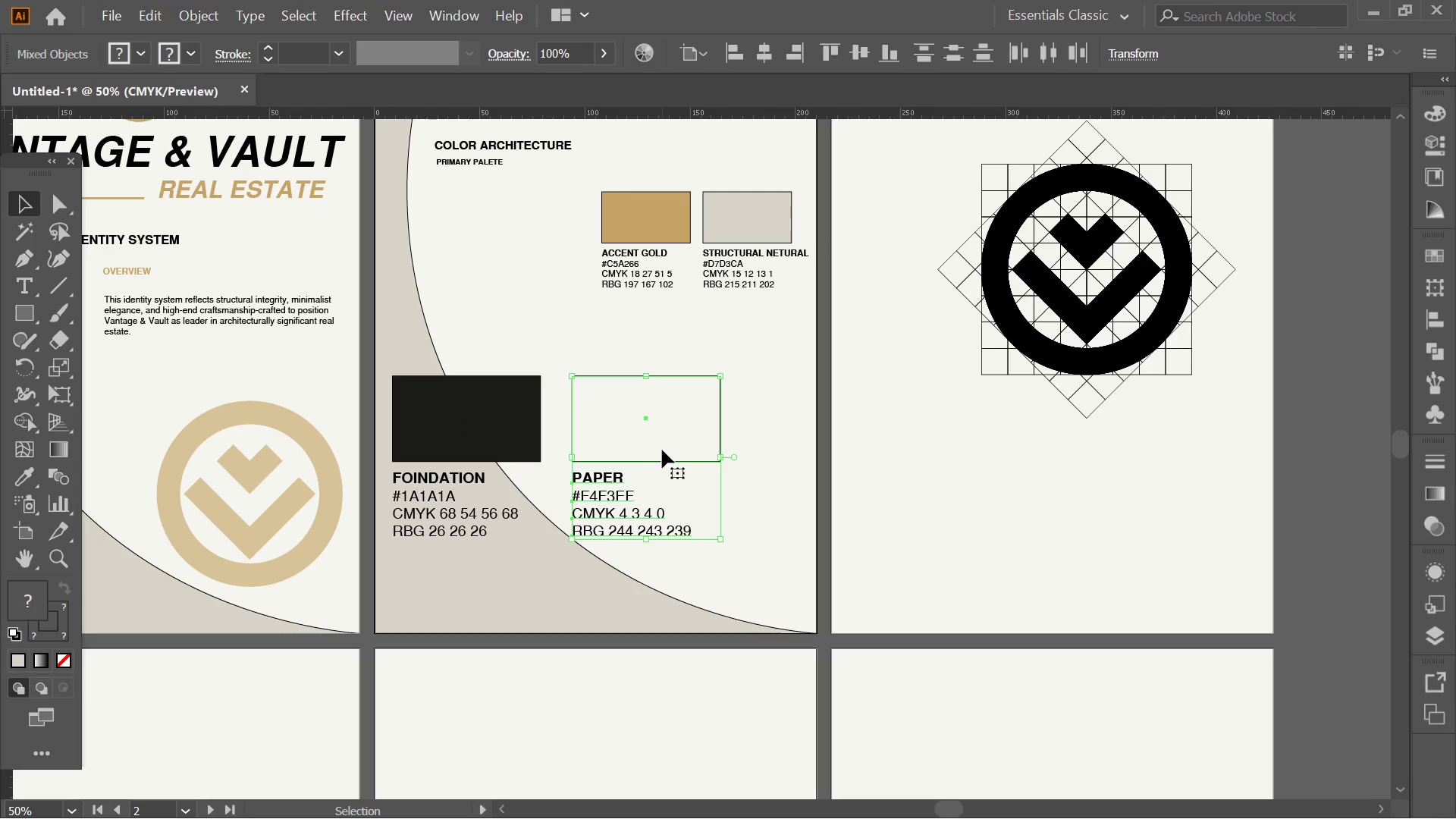 
hold_key(key=ShiftLeft, duration=0.75)
 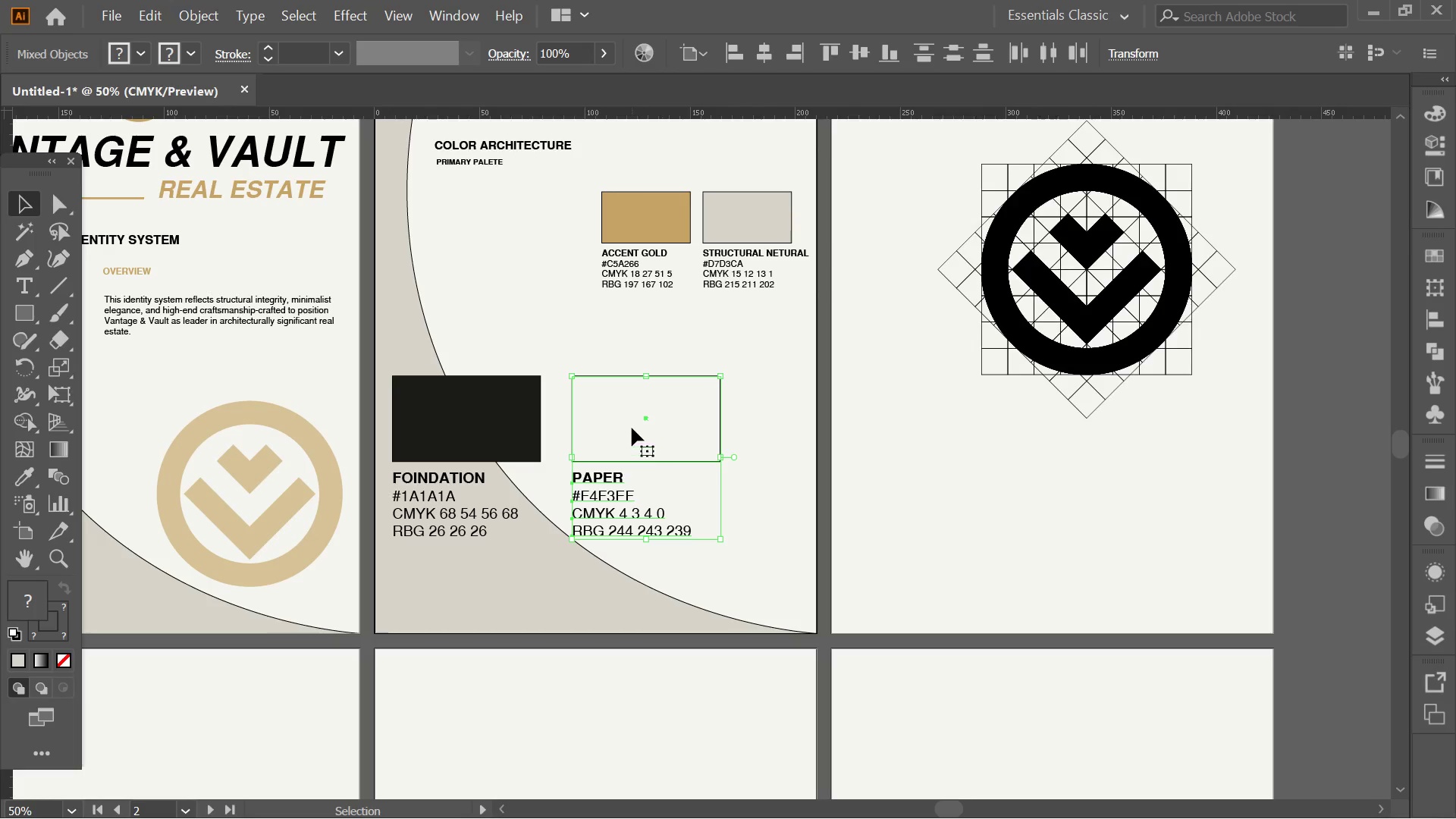 
left_click_drag(start_coordinate=[637, 415], to_coordinate=[679, 416])
 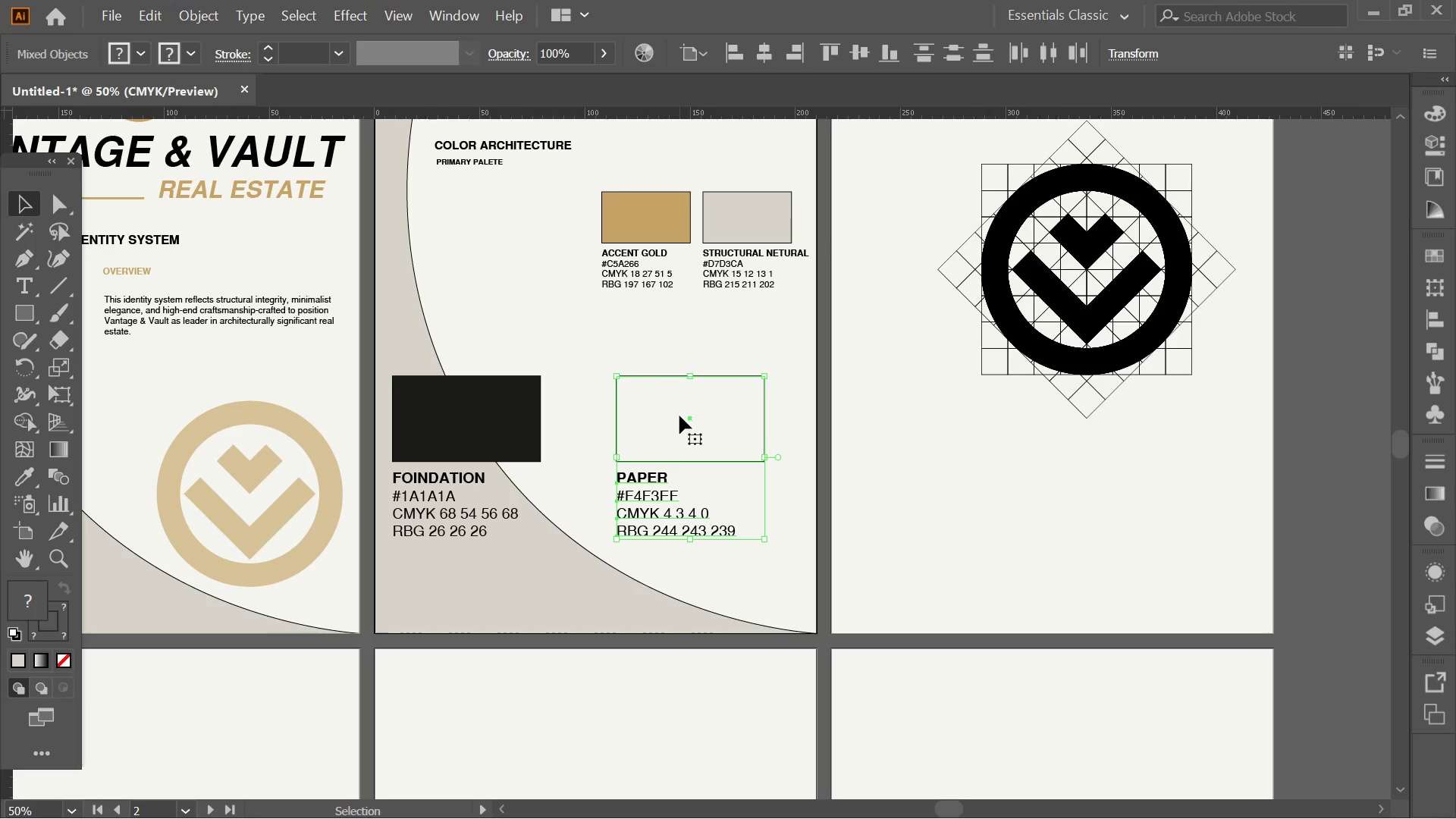 
hold_key(key=ShiftLeft, duration=1.03)
 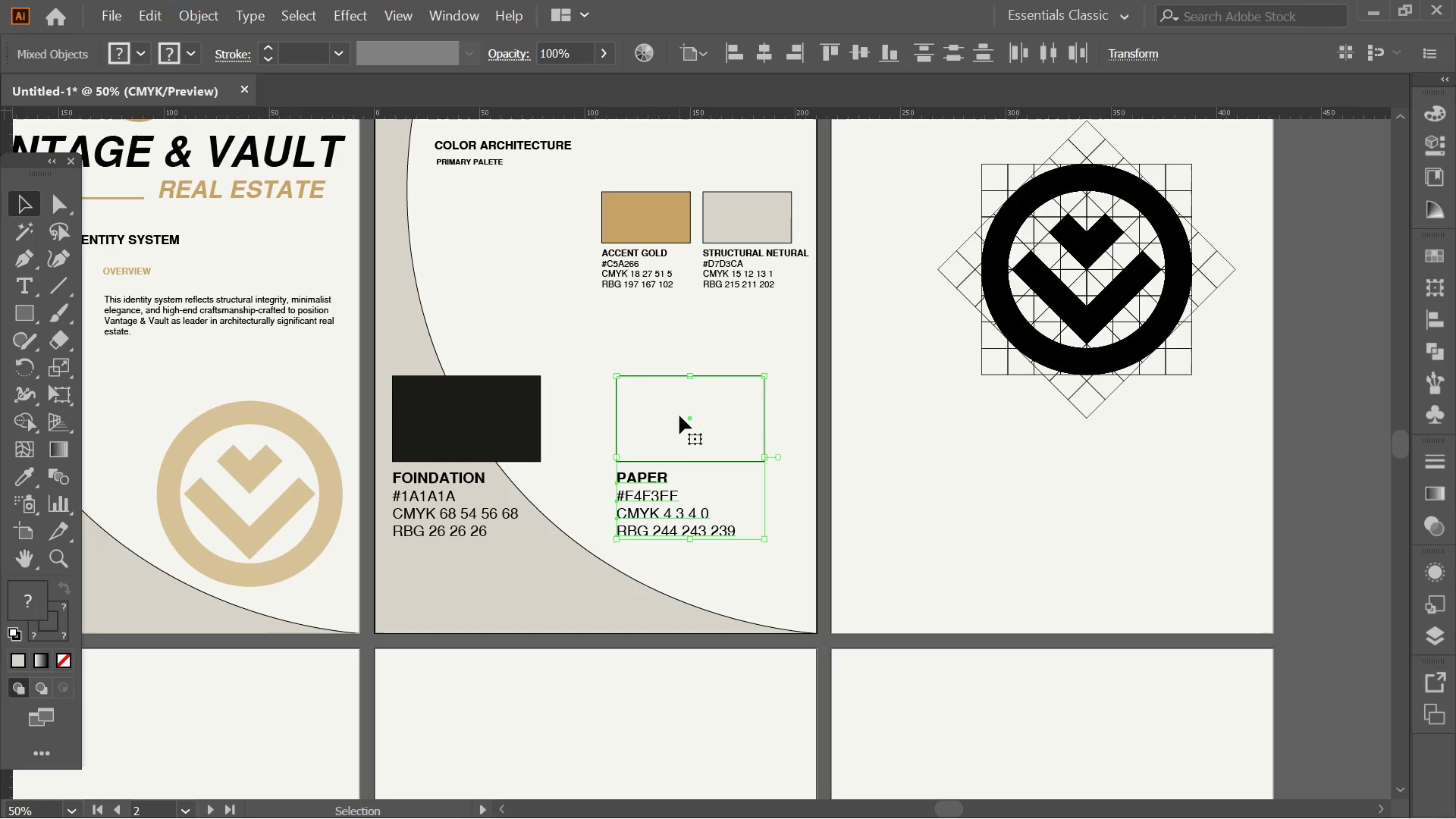 
left_click_drag(start_coordinate=[656, 332], to_coordinate=[625, 193])
 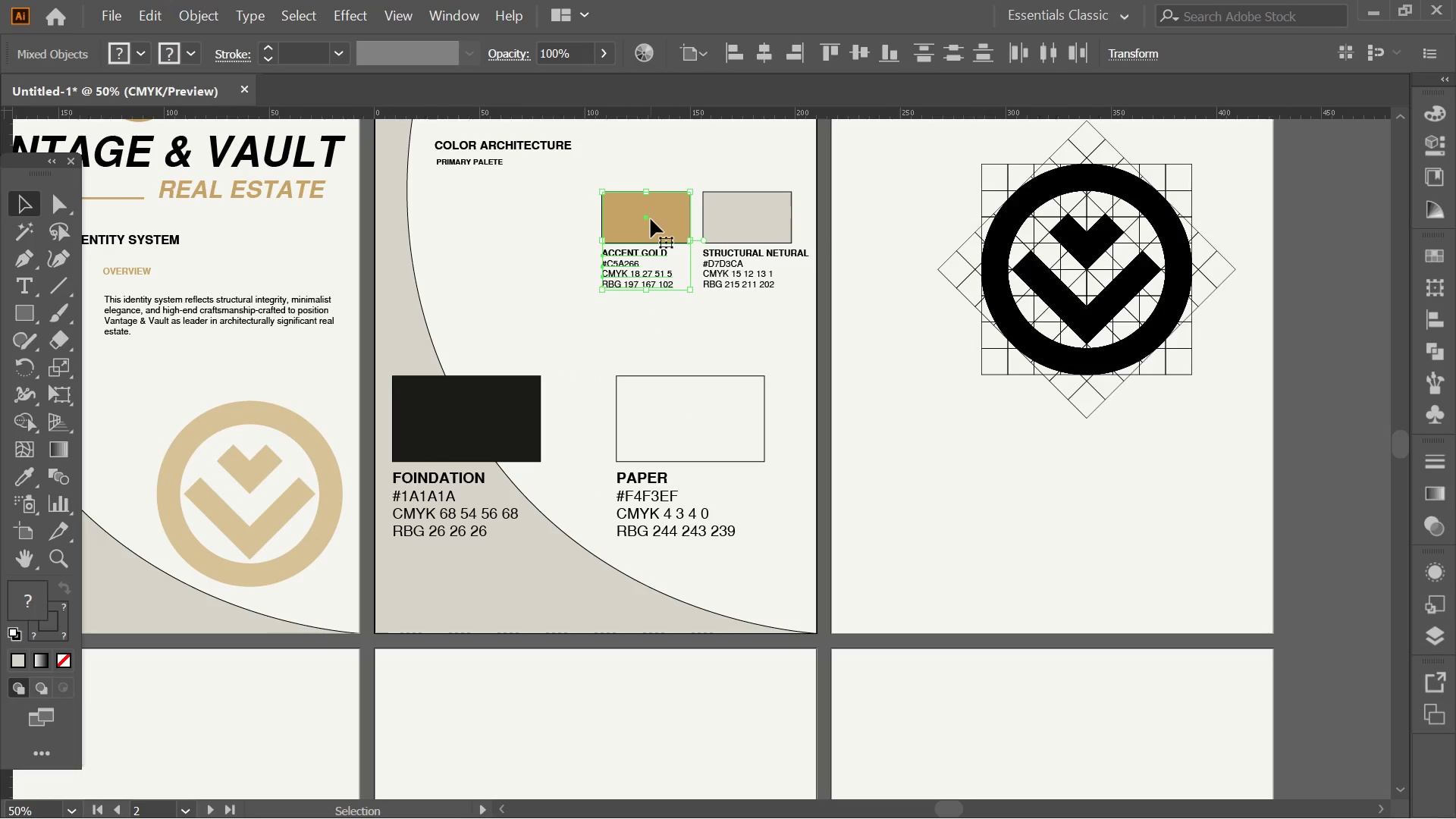 
left_click_drag(start_coordinate=[651, 219], to_coordinate=[664, 398])
 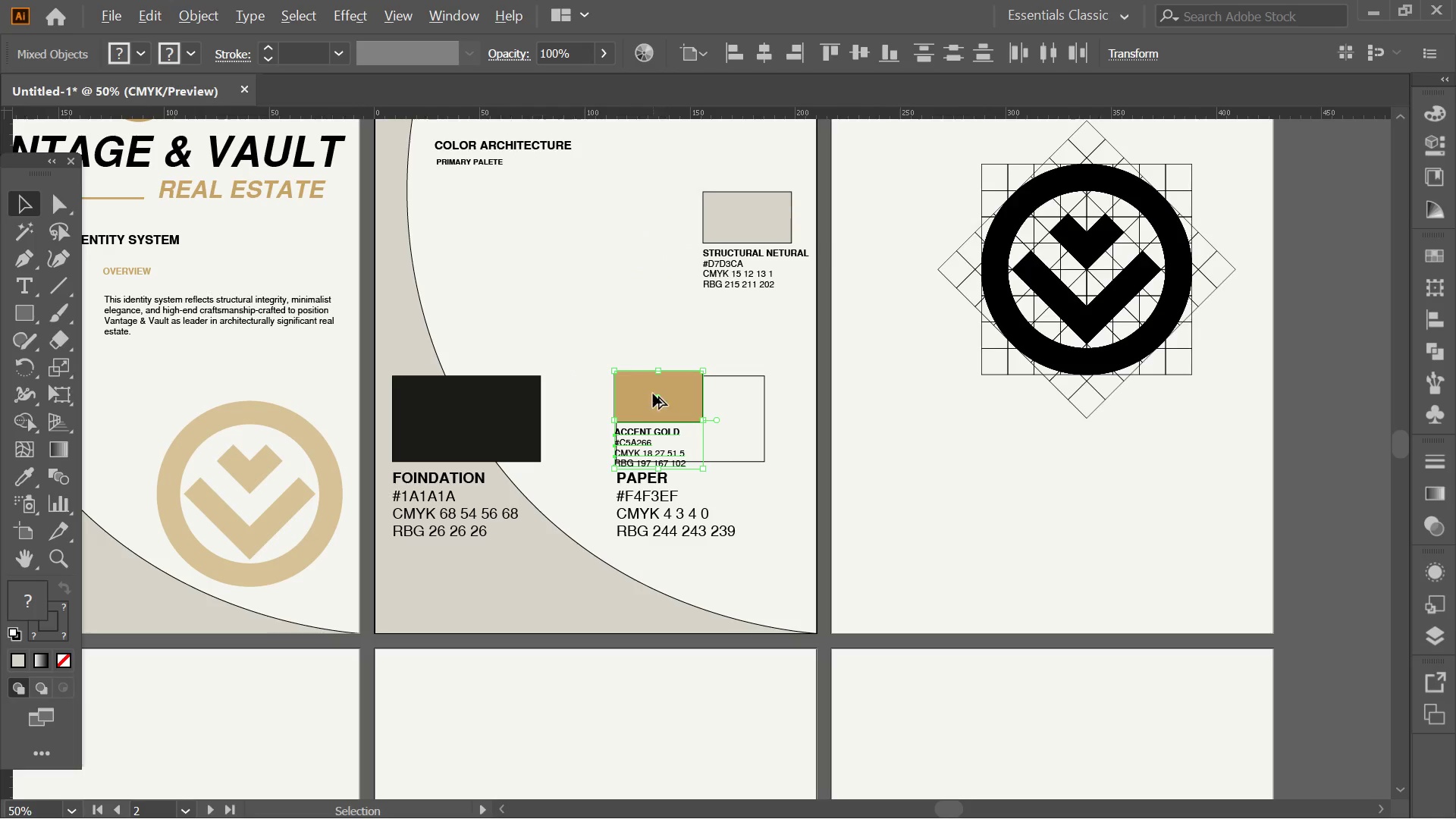 
hold_key(key=AltLeft, duration=0.5)
scroll: coordinate [648, 392], scroll_direction: up, amount: 3.0
 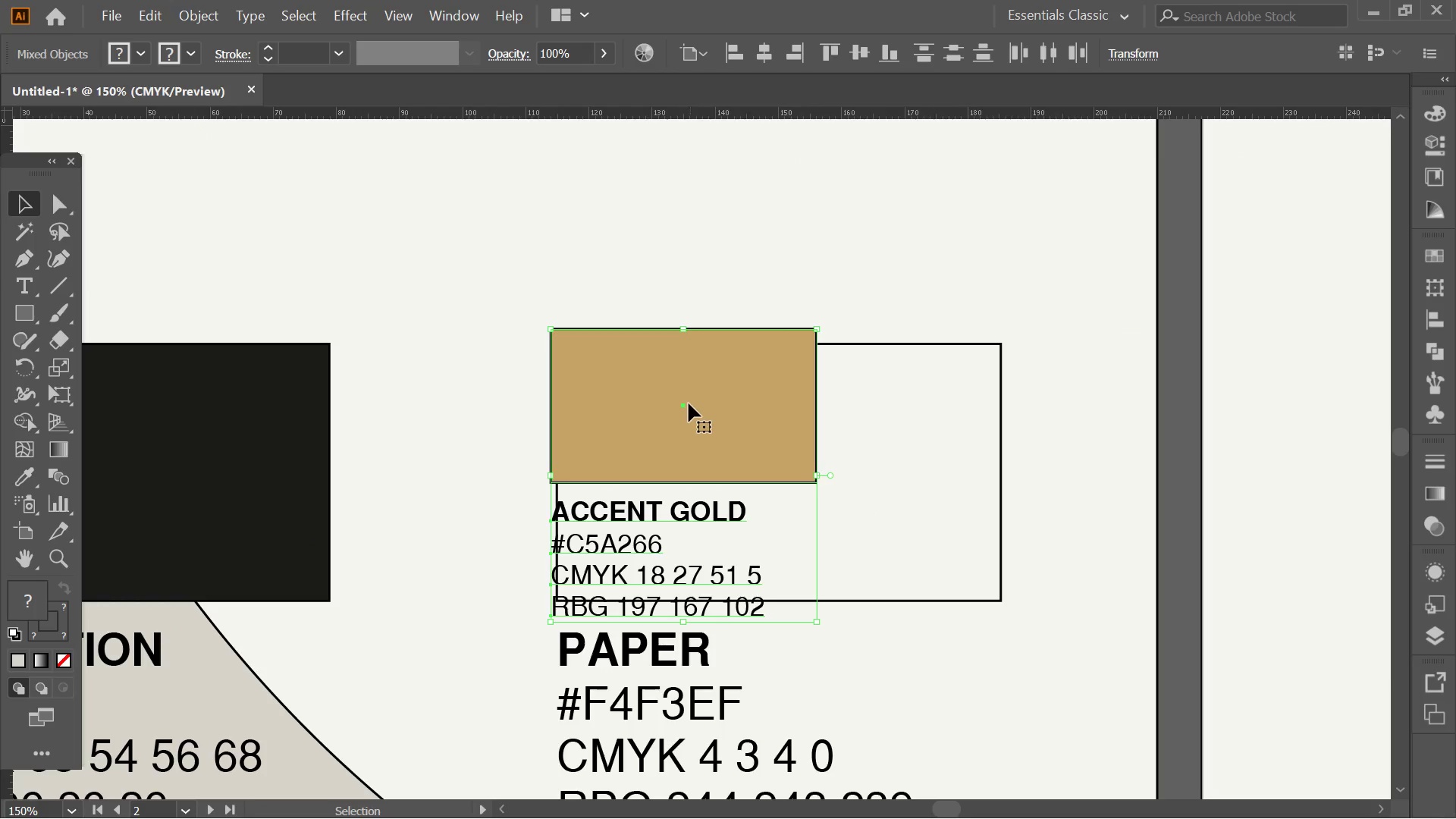 
left_click_drag(start_coordinate=[684, 400], to_coordinate=[701, 451])
 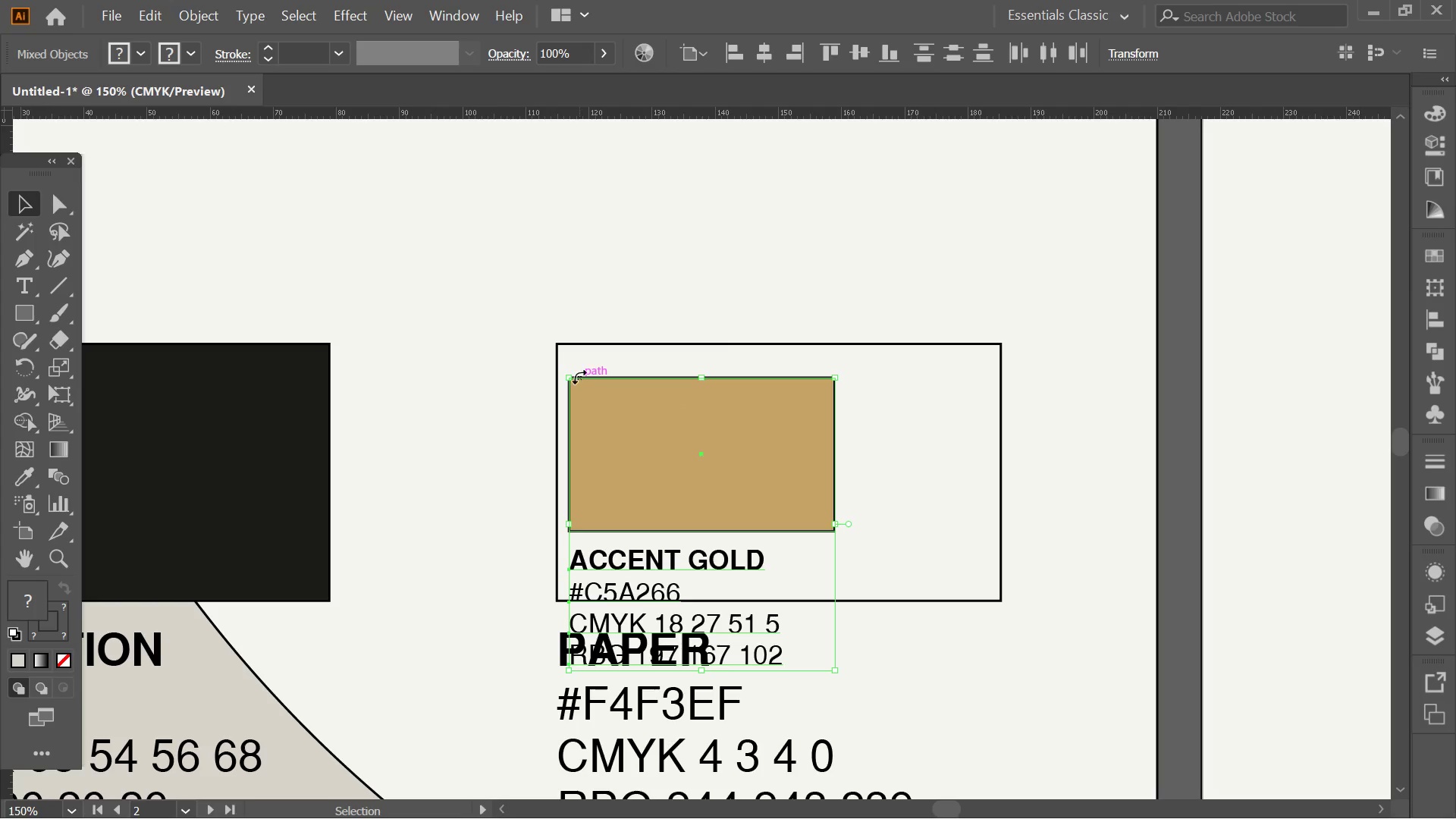 
left_click([579, 377])
 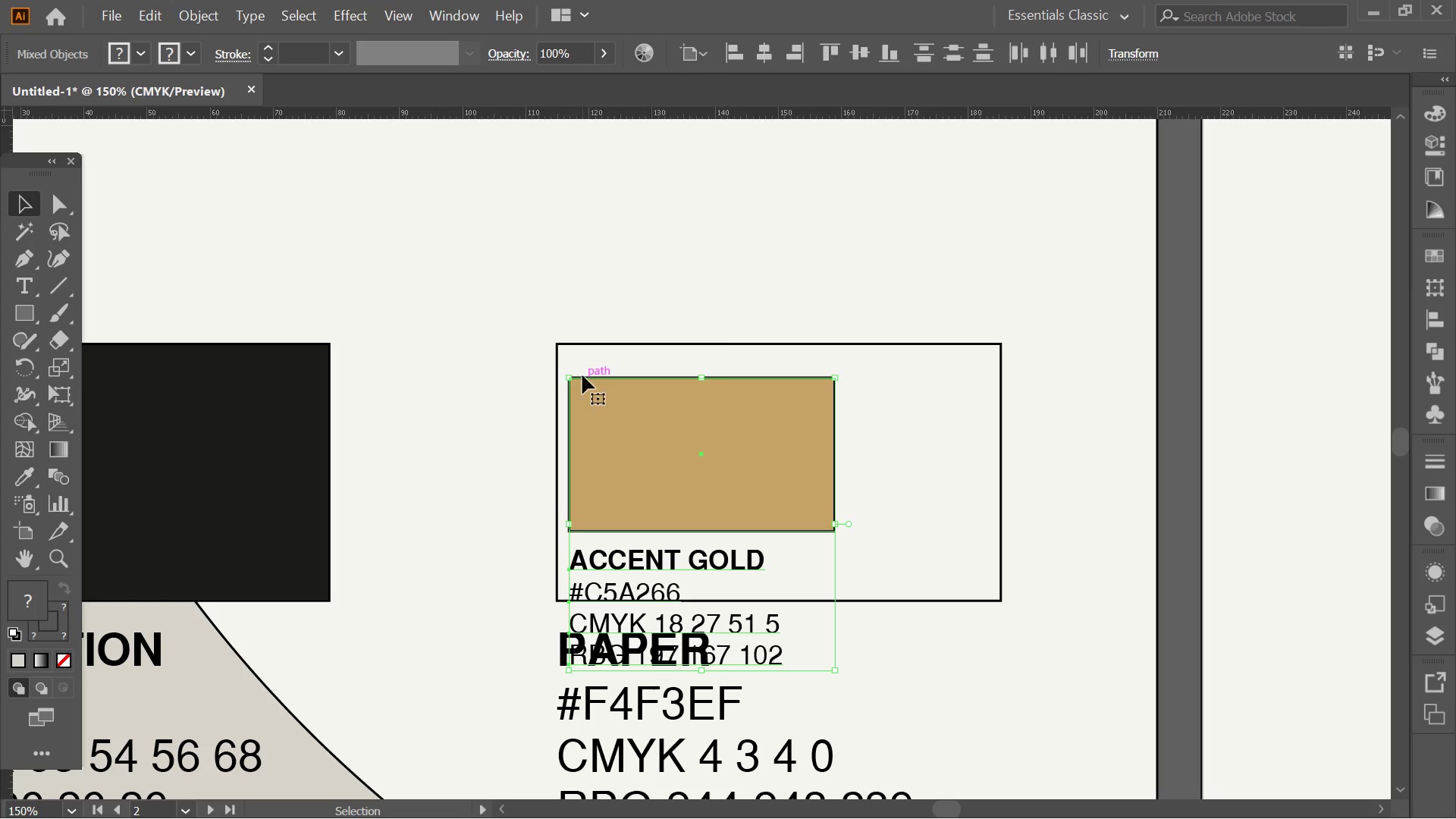 
hold_key(key=AltLeft, duration=0.5)
scroll: coordinate [582, 375], scroll_direction: up, amount: 3.0
 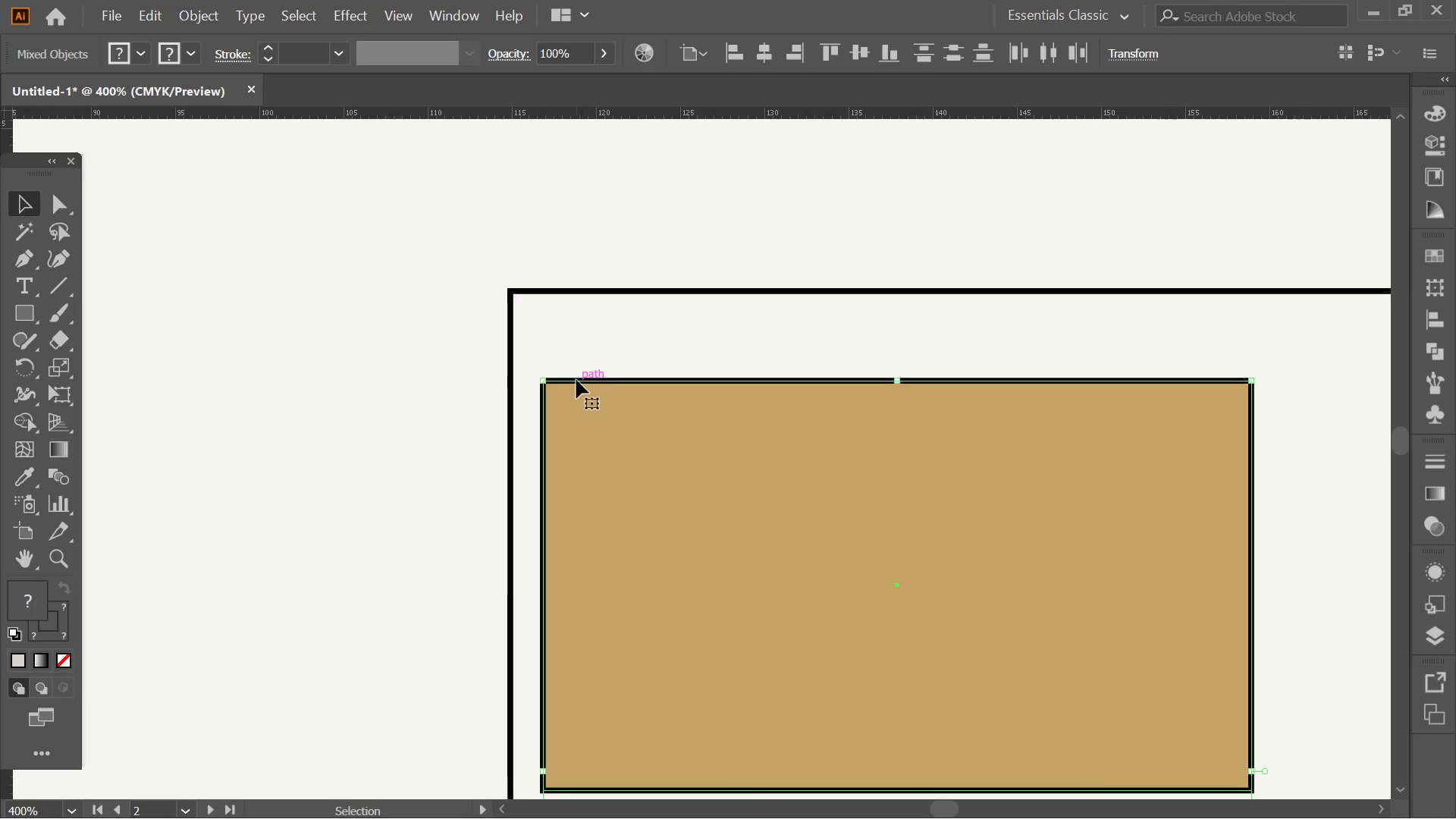 
left_click_drag(start_coordinate=[576, 380], to_coordinate=[545, 293])
 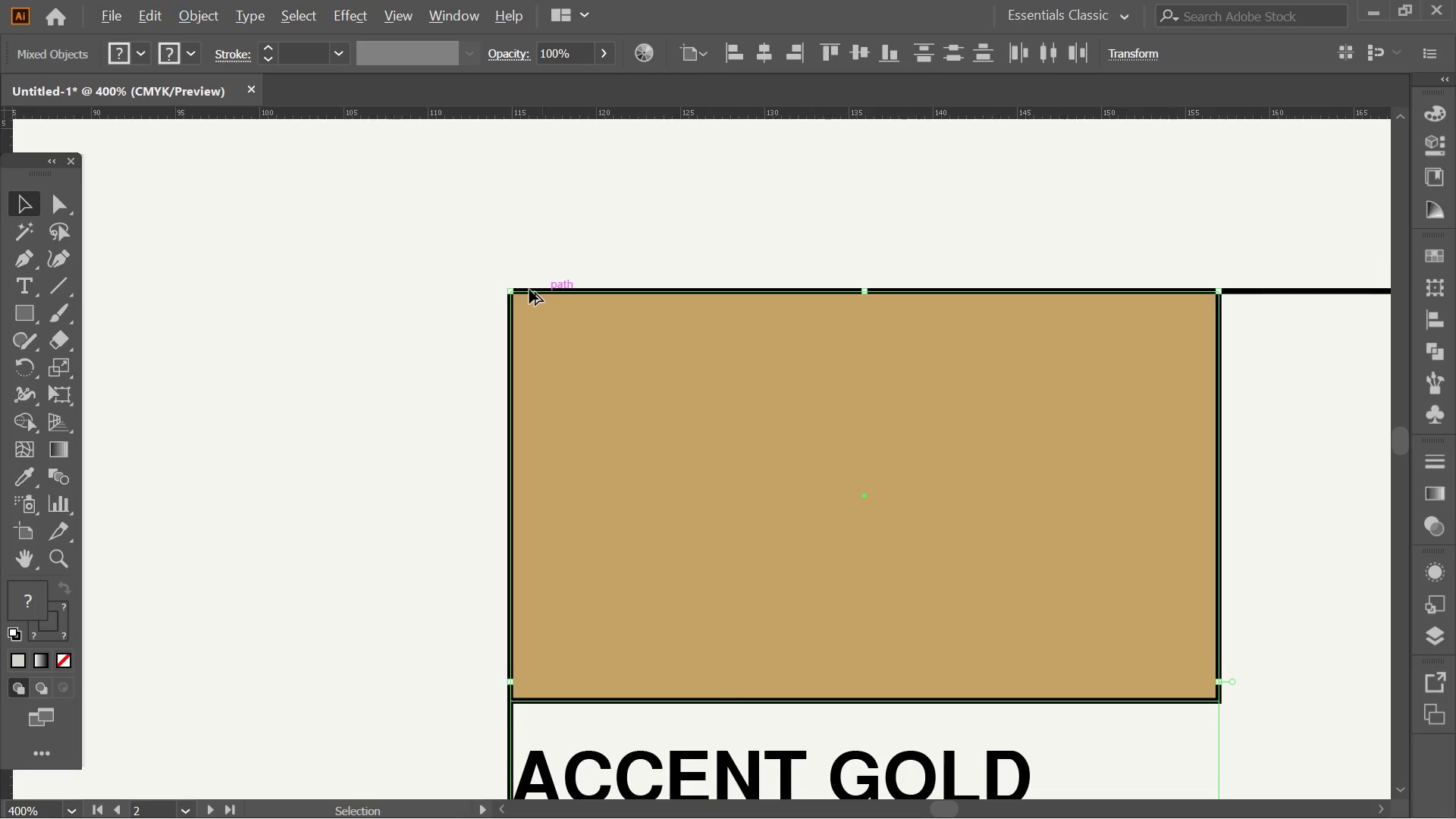 
hold_key(key=AltLeft, duration=1.14)
scroll: coordinate [548, 332], scroll_direction: down, amount: 5.0
 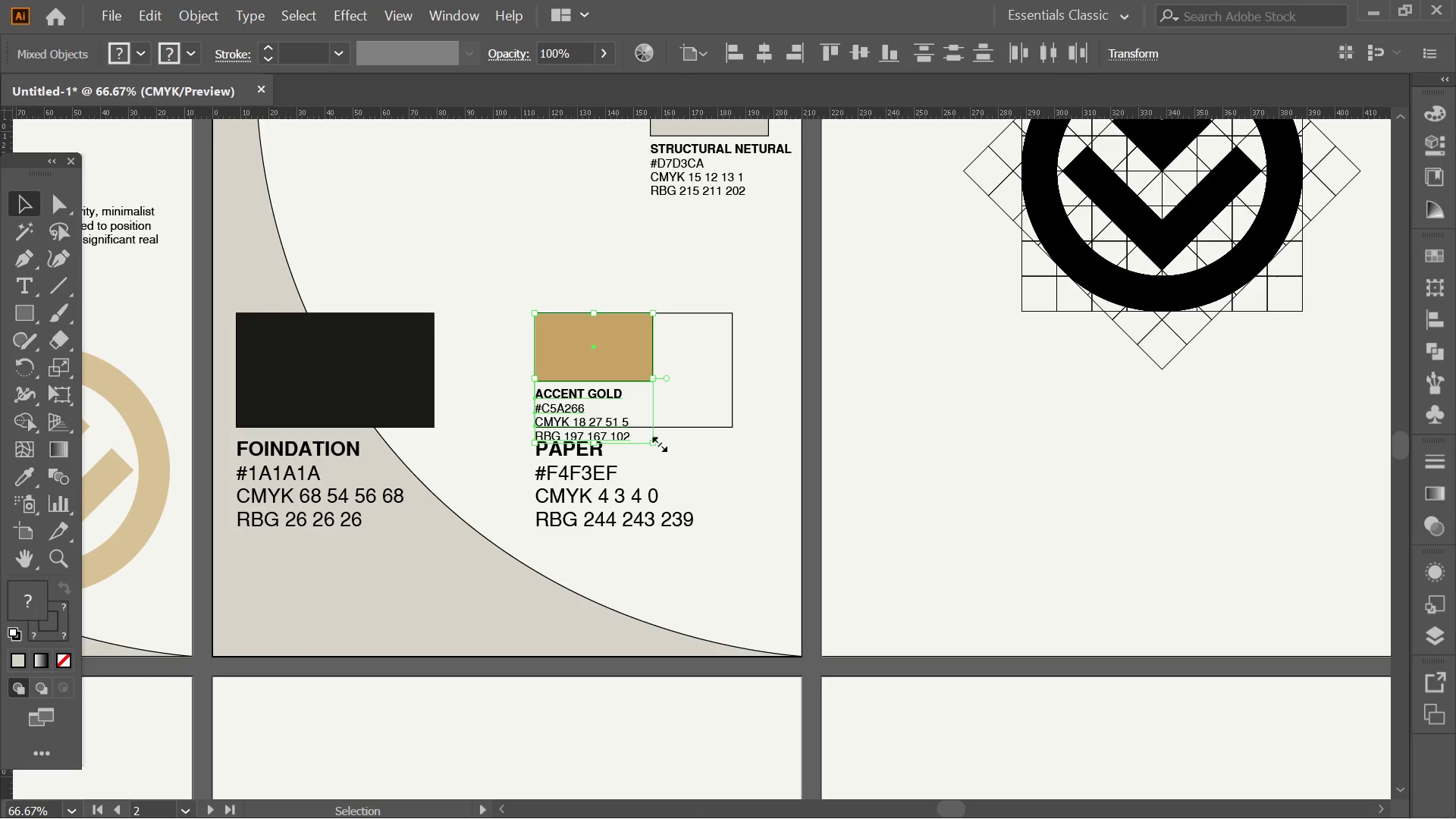 
left_click_drag(start_coordinate=[651, 439], to_coordinate=[735, 534])
 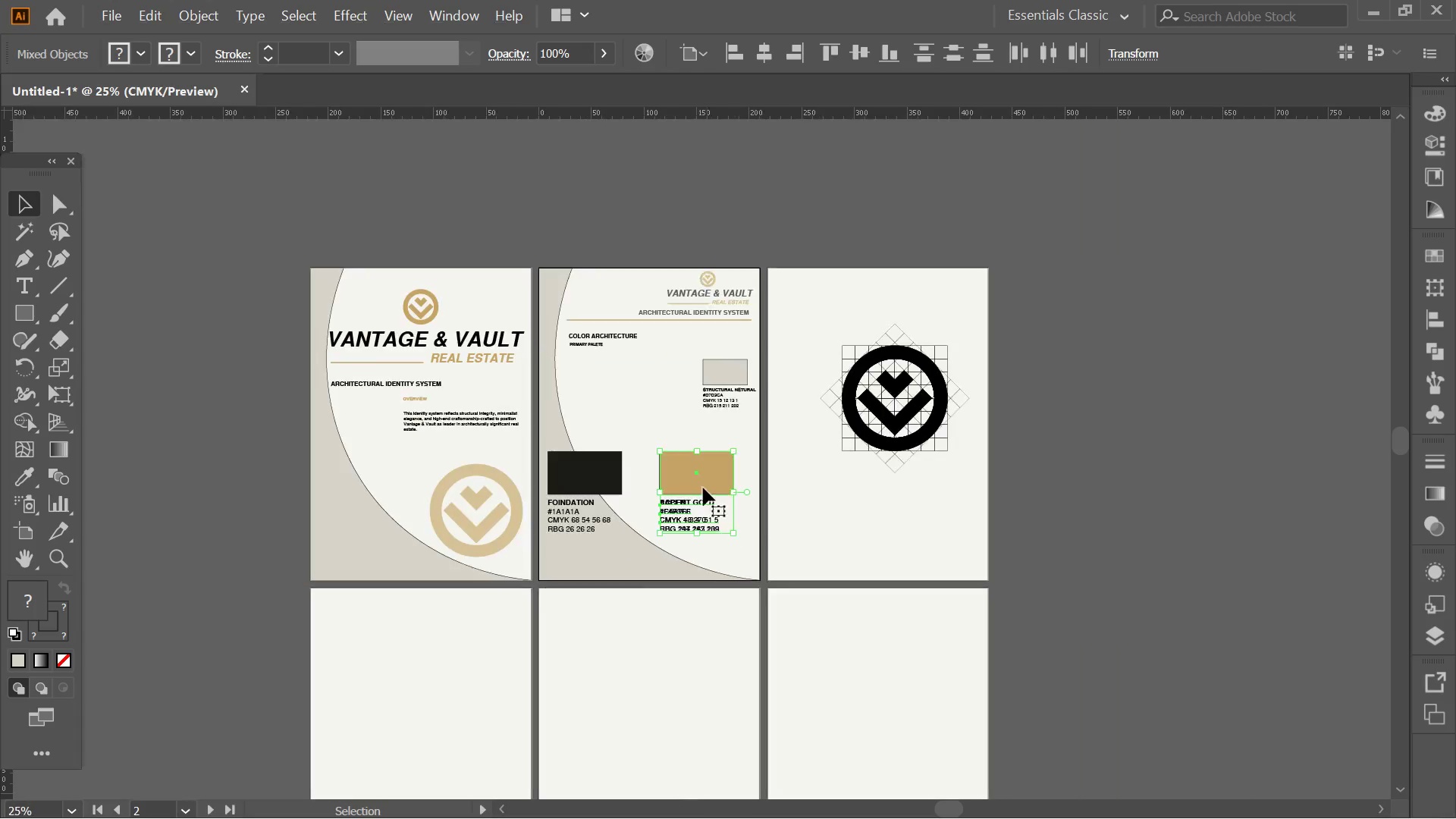 
hold_key(key=ShiftLeft, duration=2.55)
 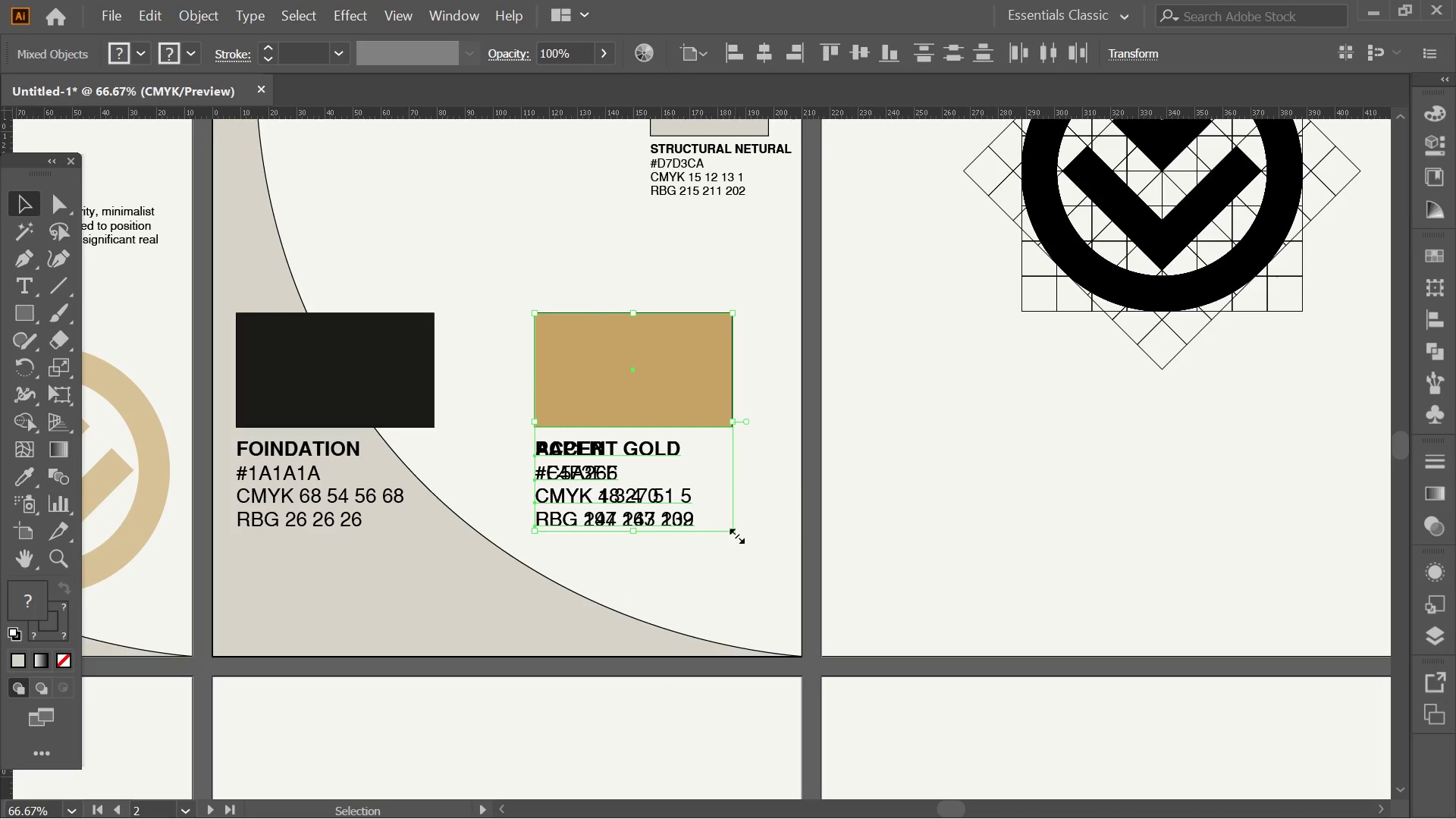 
key(Alt+AltLeft)
 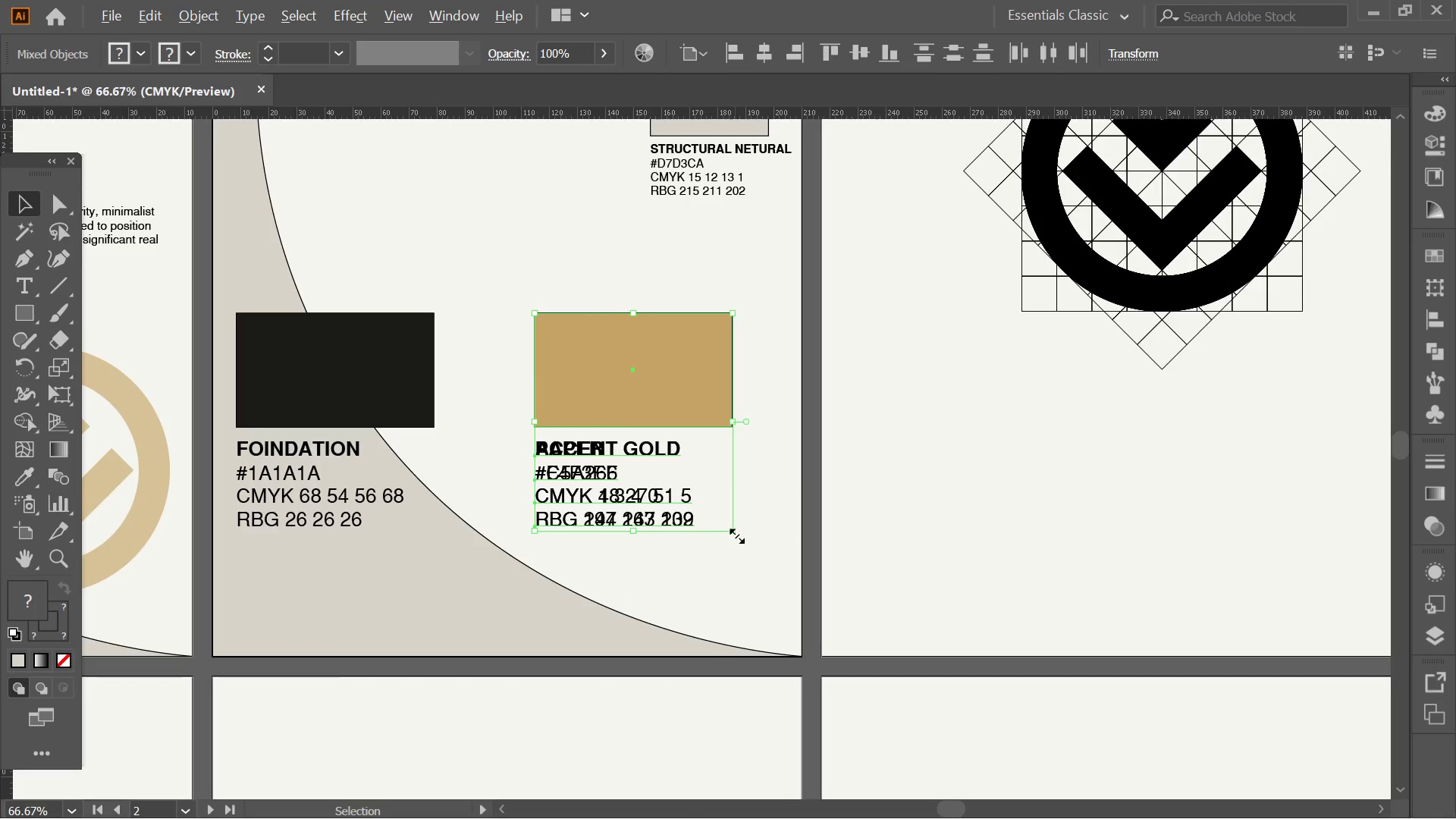 
scroll: coordinate [735, 534], scroll_direction: down, amount: 3.0
 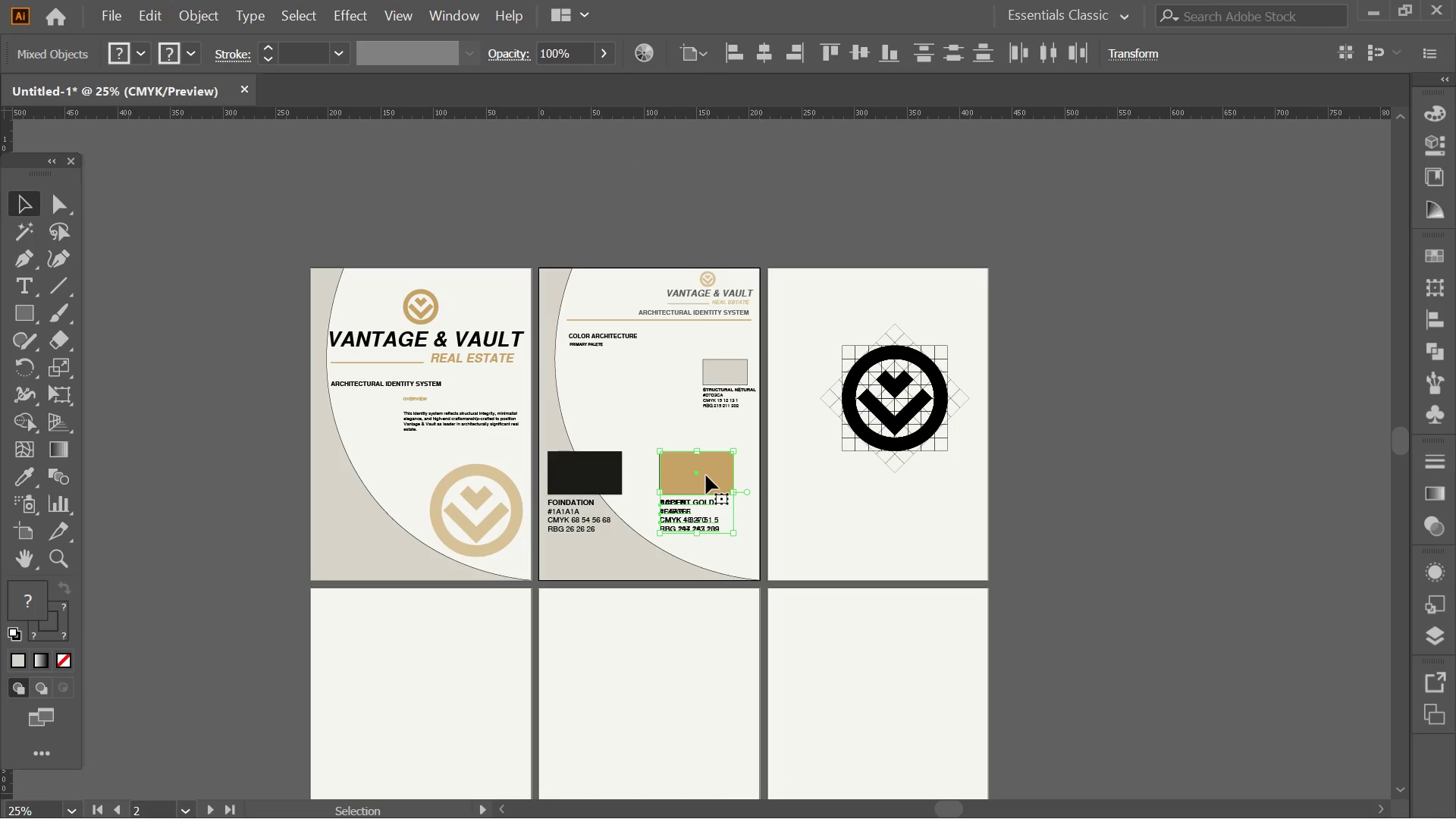 
left_click_drag(start_coordinate=[698, 475], to_coordinate=[587, 382])
 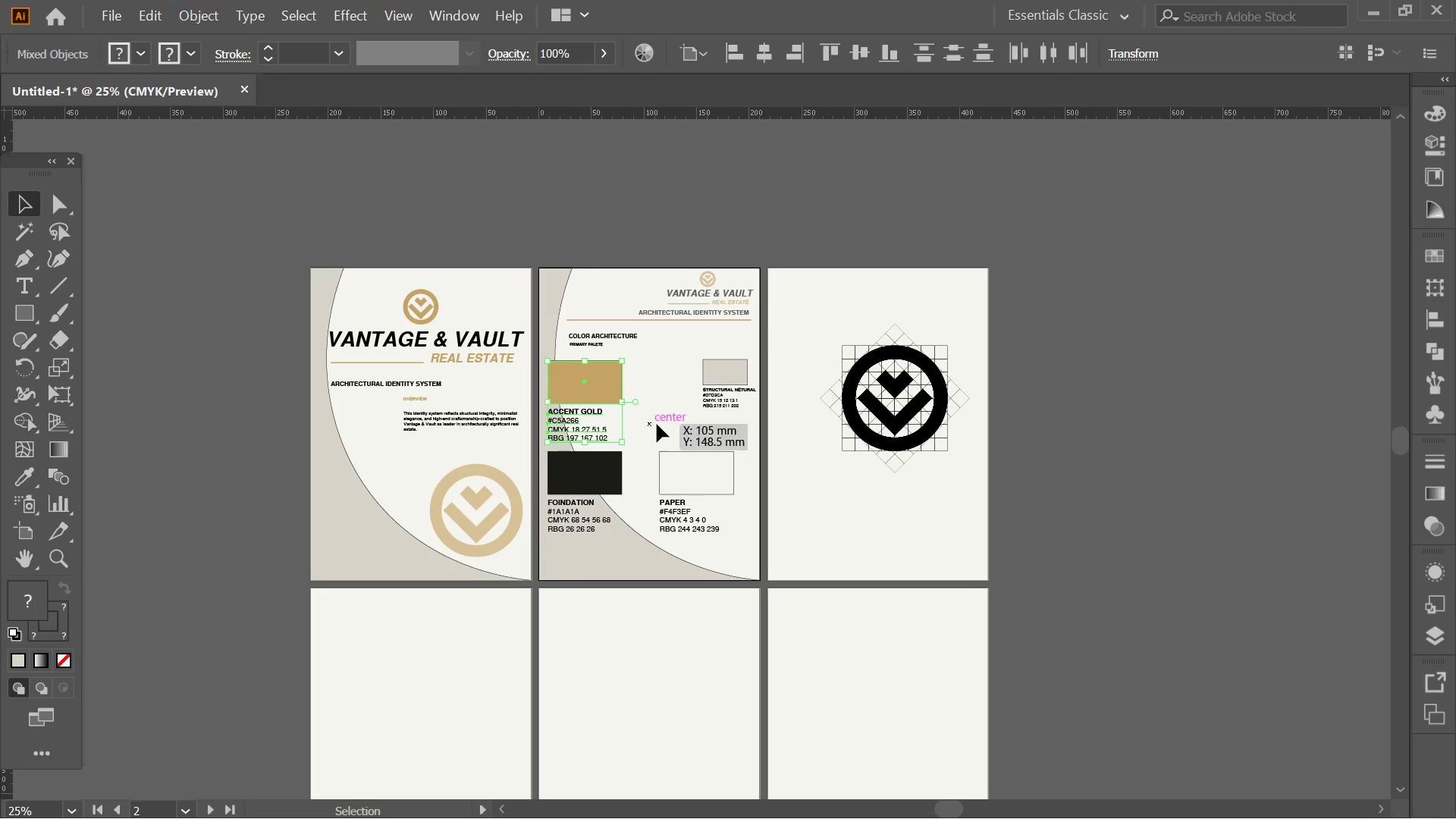 
hold_key(key=ShiftLeft, duration=1.64)
 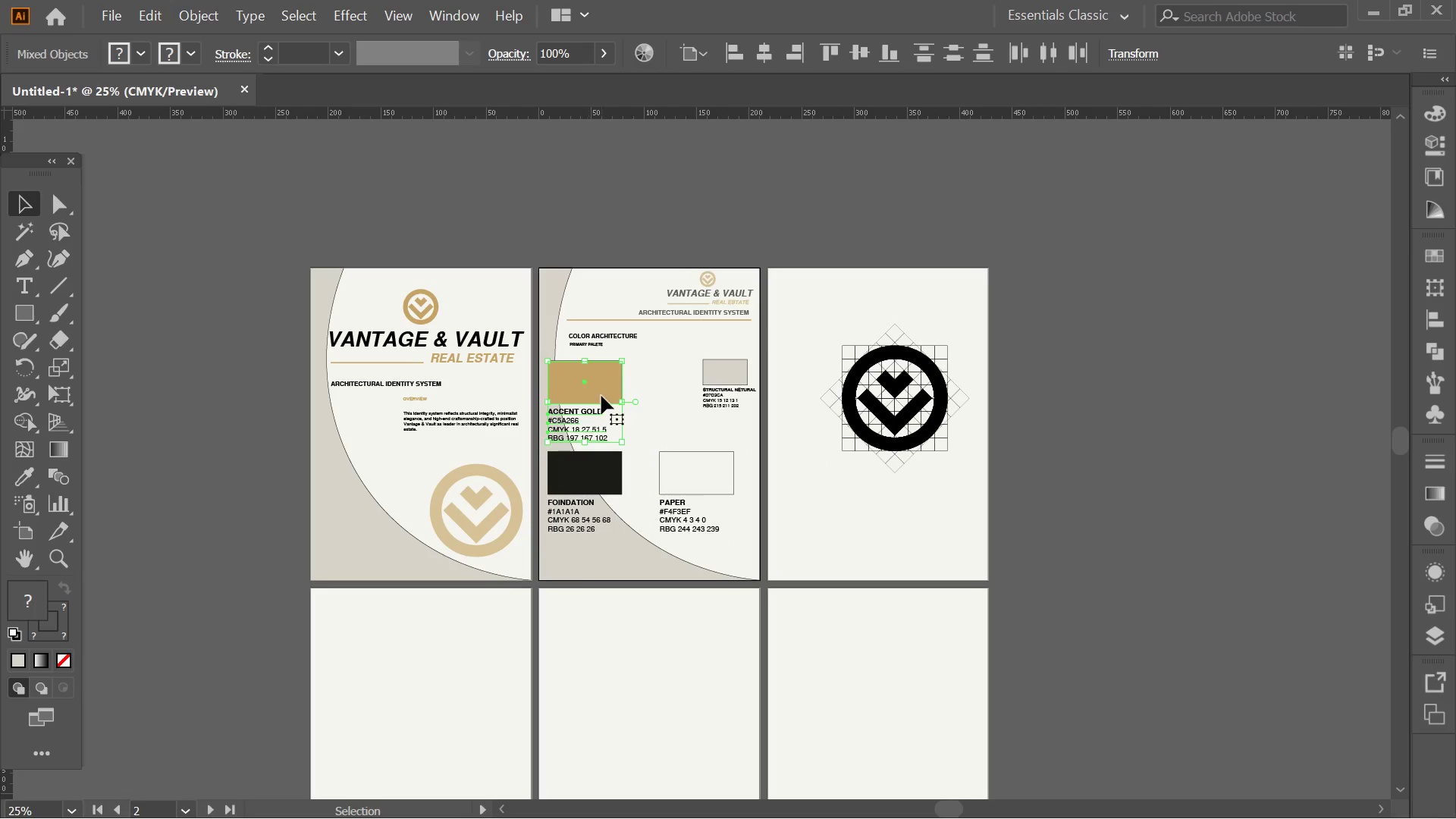 
left_click([720, 435])
 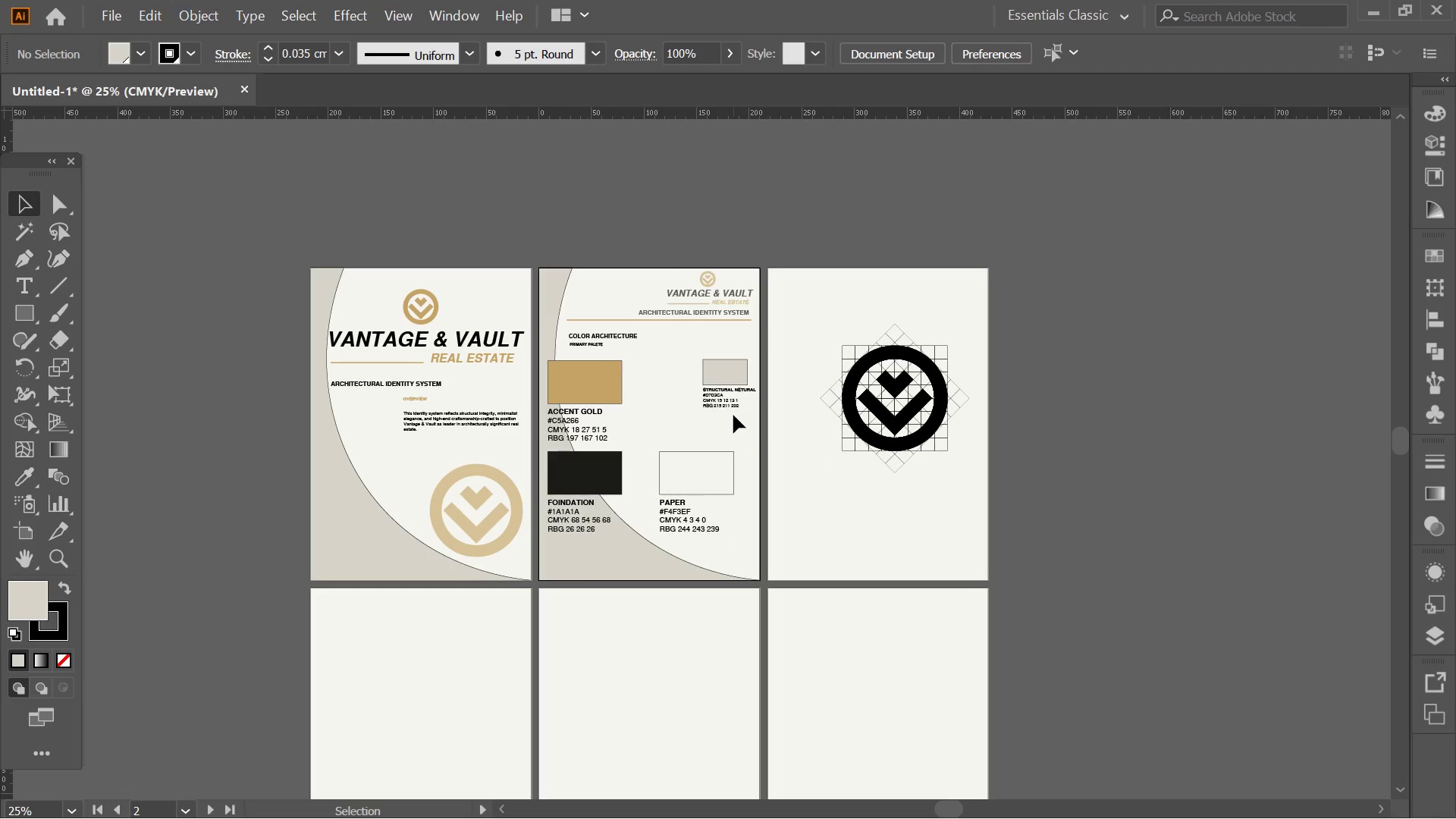 
left_click_drag(start_coordinate=[733, 415], to_coordinate=[716, 356])
 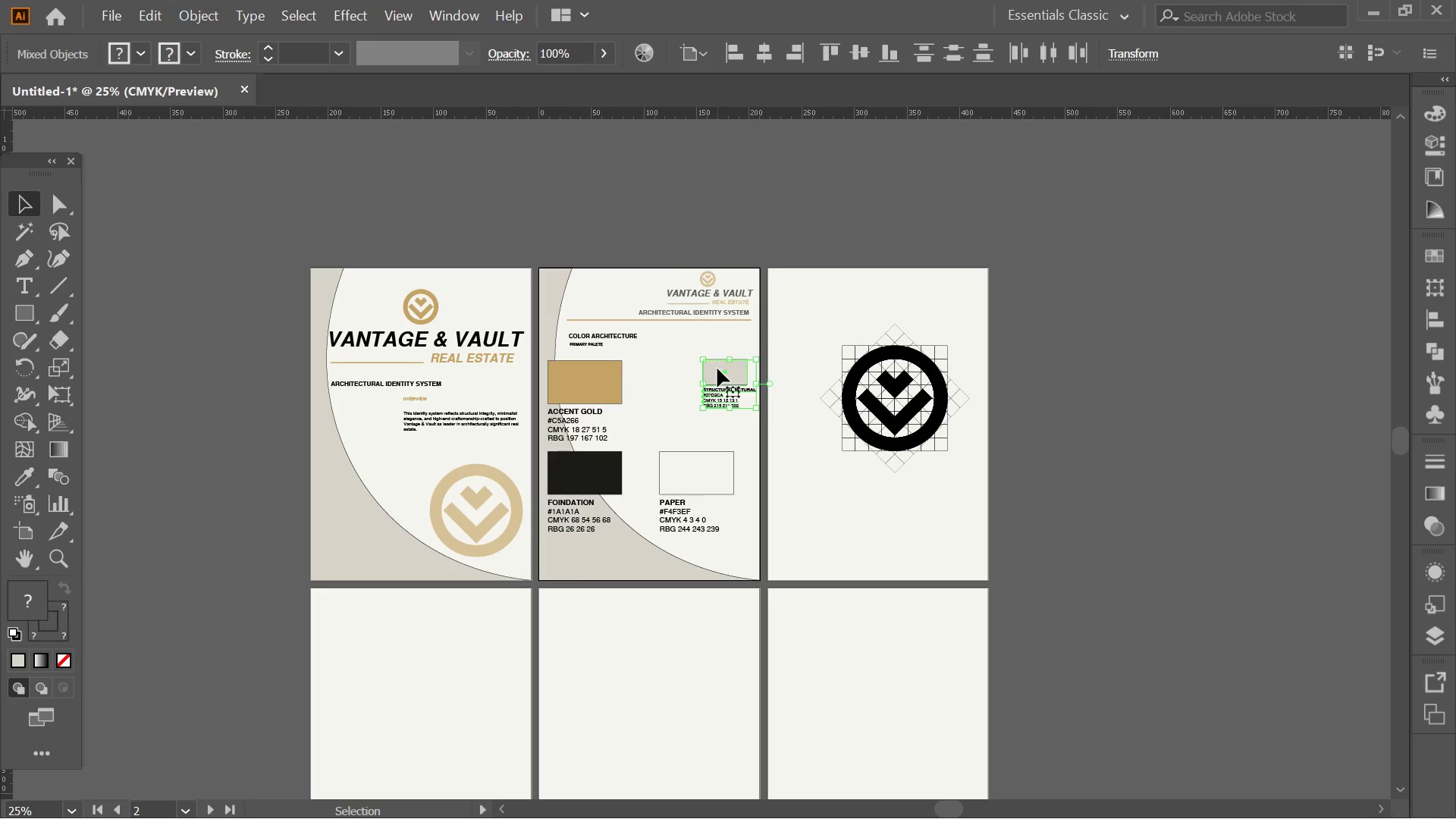 
hold_key(key=AltLeft, duration=0.36)
scroll: coordinate [720, 375], scroll_direction: up, amount: 3.0
 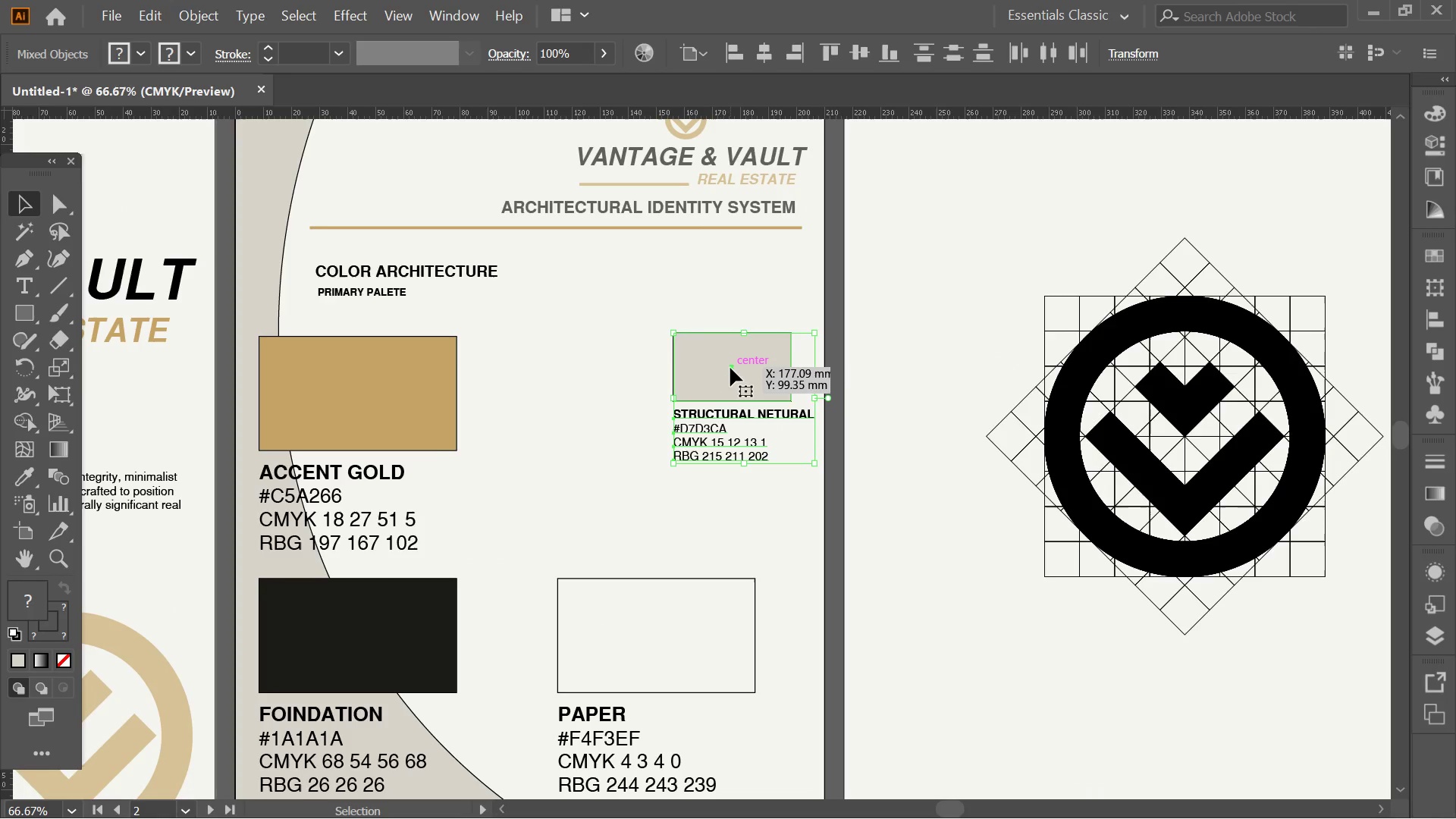 
left_click_drag(start_coordinate=[730, 366], to_coordinate=[631, 630])
 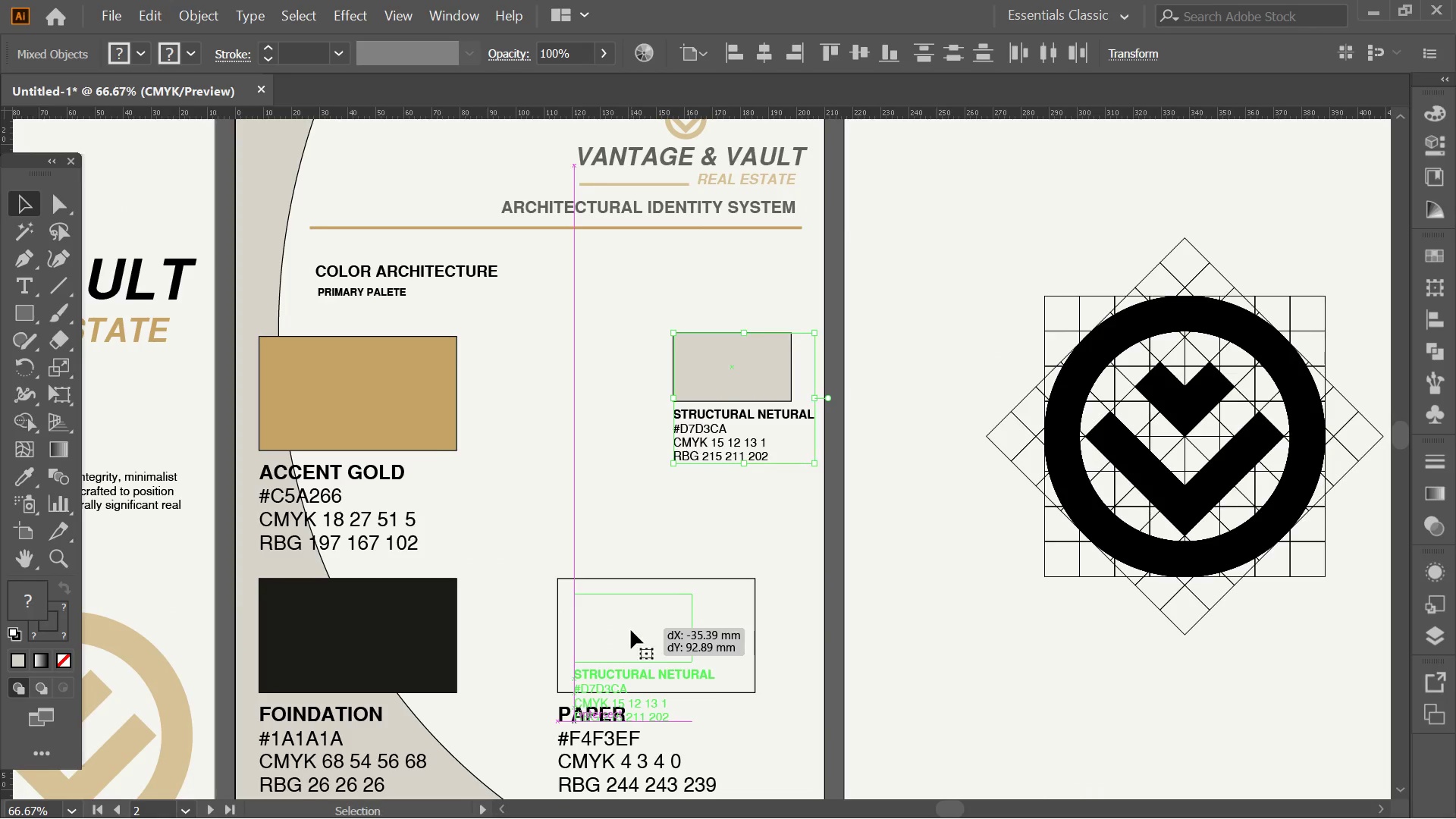 
hold_key(key=AltLeft, duration=0.56)
scroll: coordinate [591, 603], scroll_direction: up, amount: 4.0
 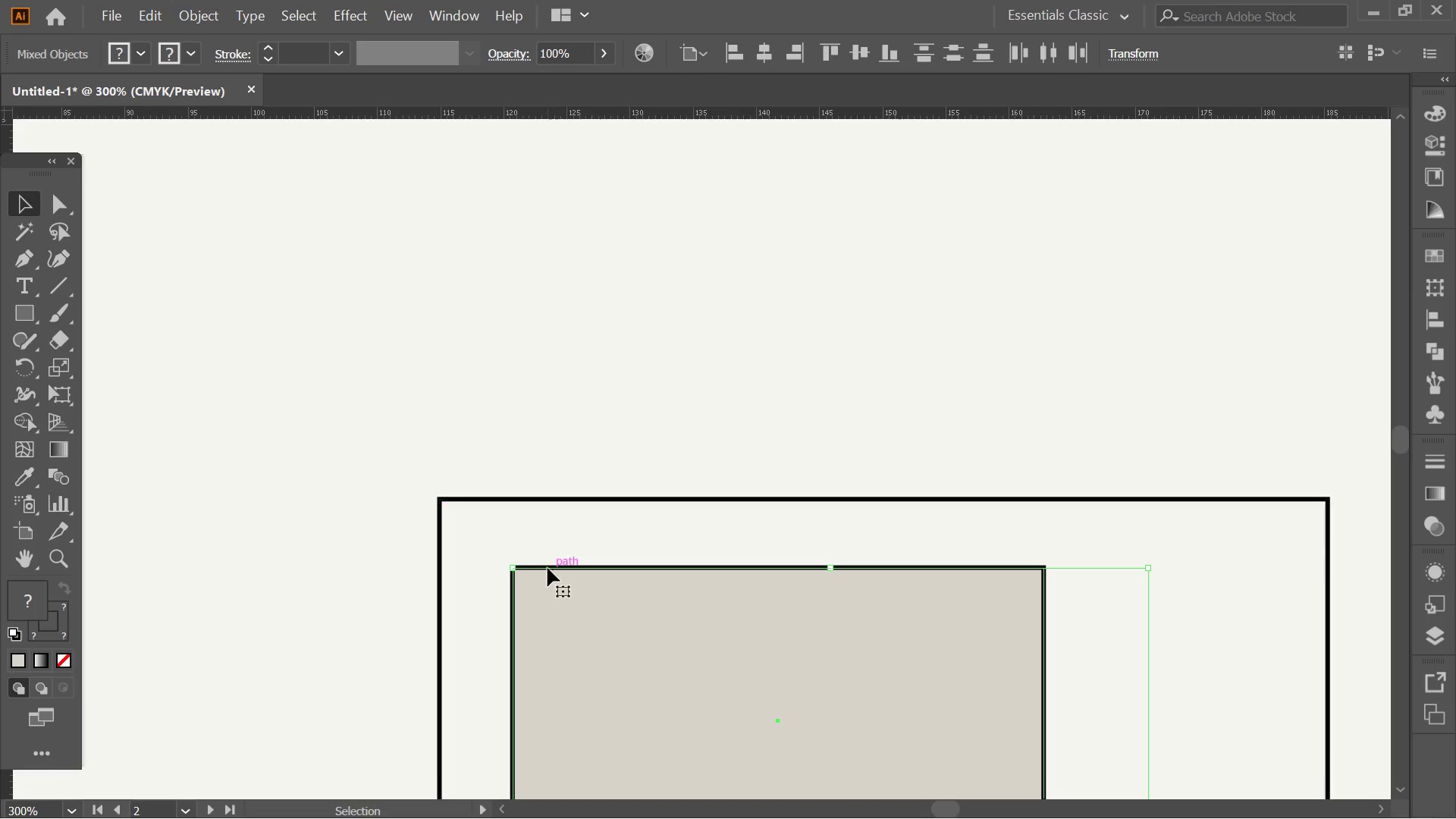 
left_click_drag(start_coordinate=[548, 568], to_coordinate=[476, 497])
 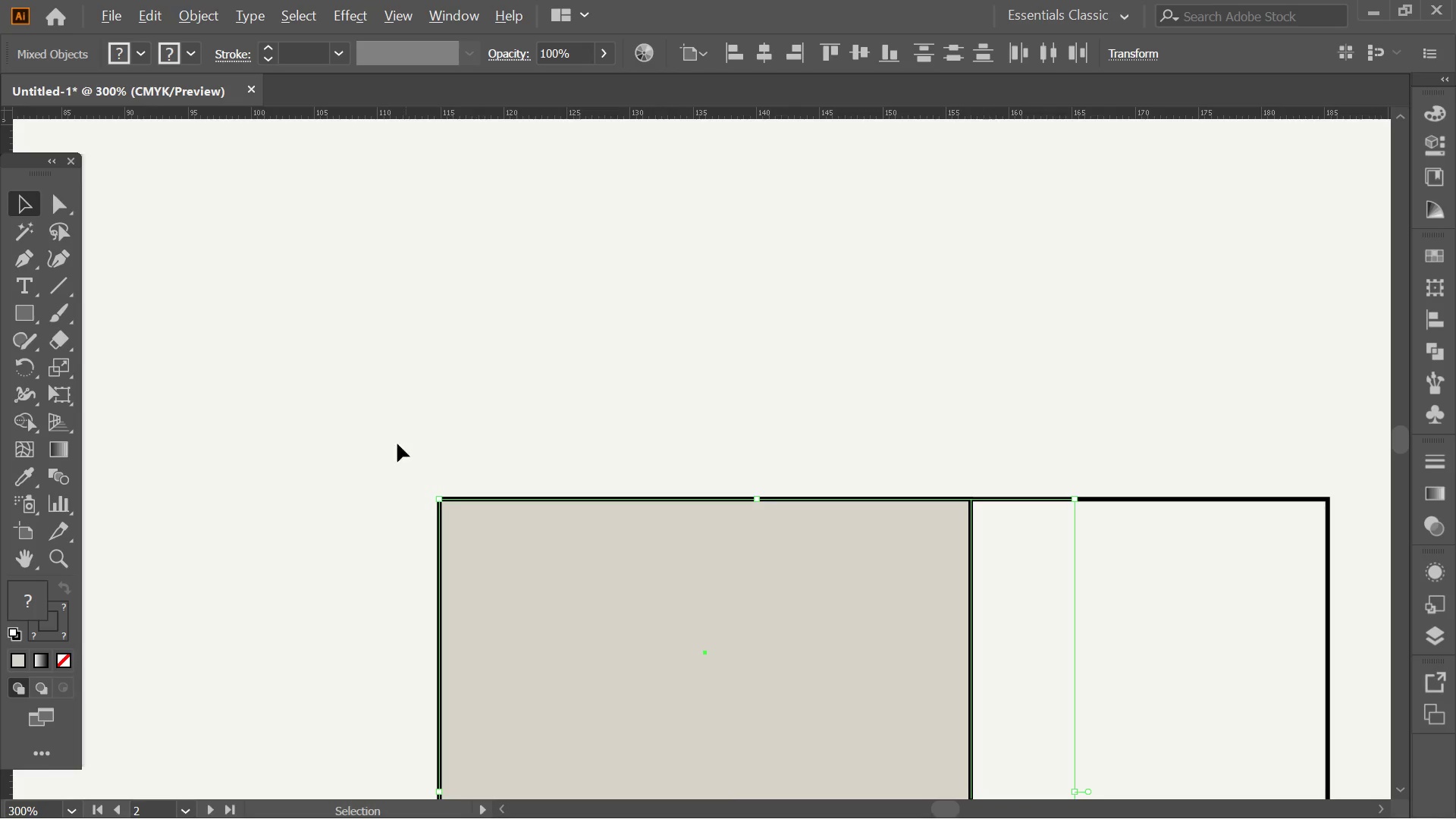 
hold_key(key=AltLeft, duration=0.36)
 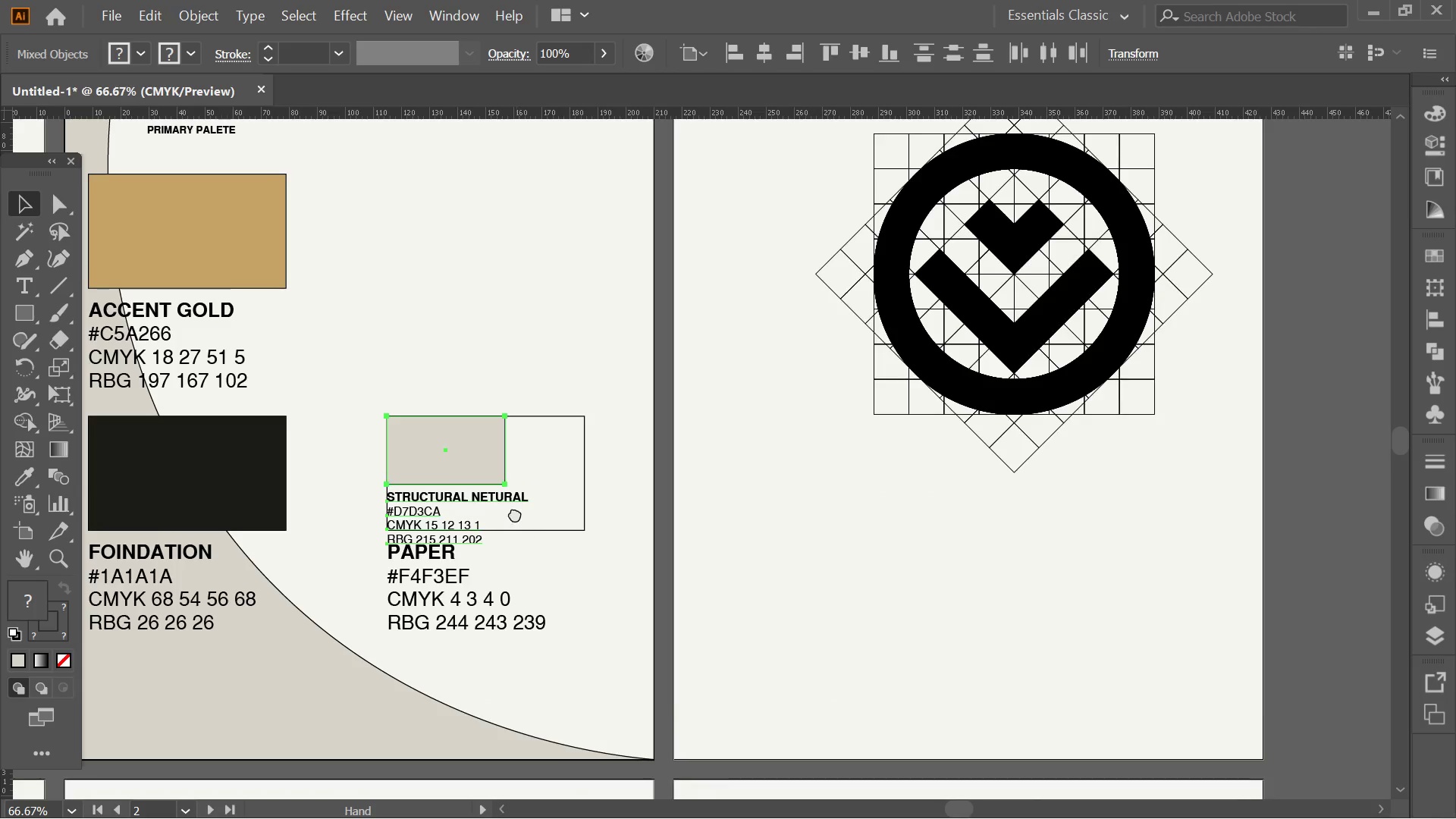 
hold_key(key=Space, duration=0.48)
 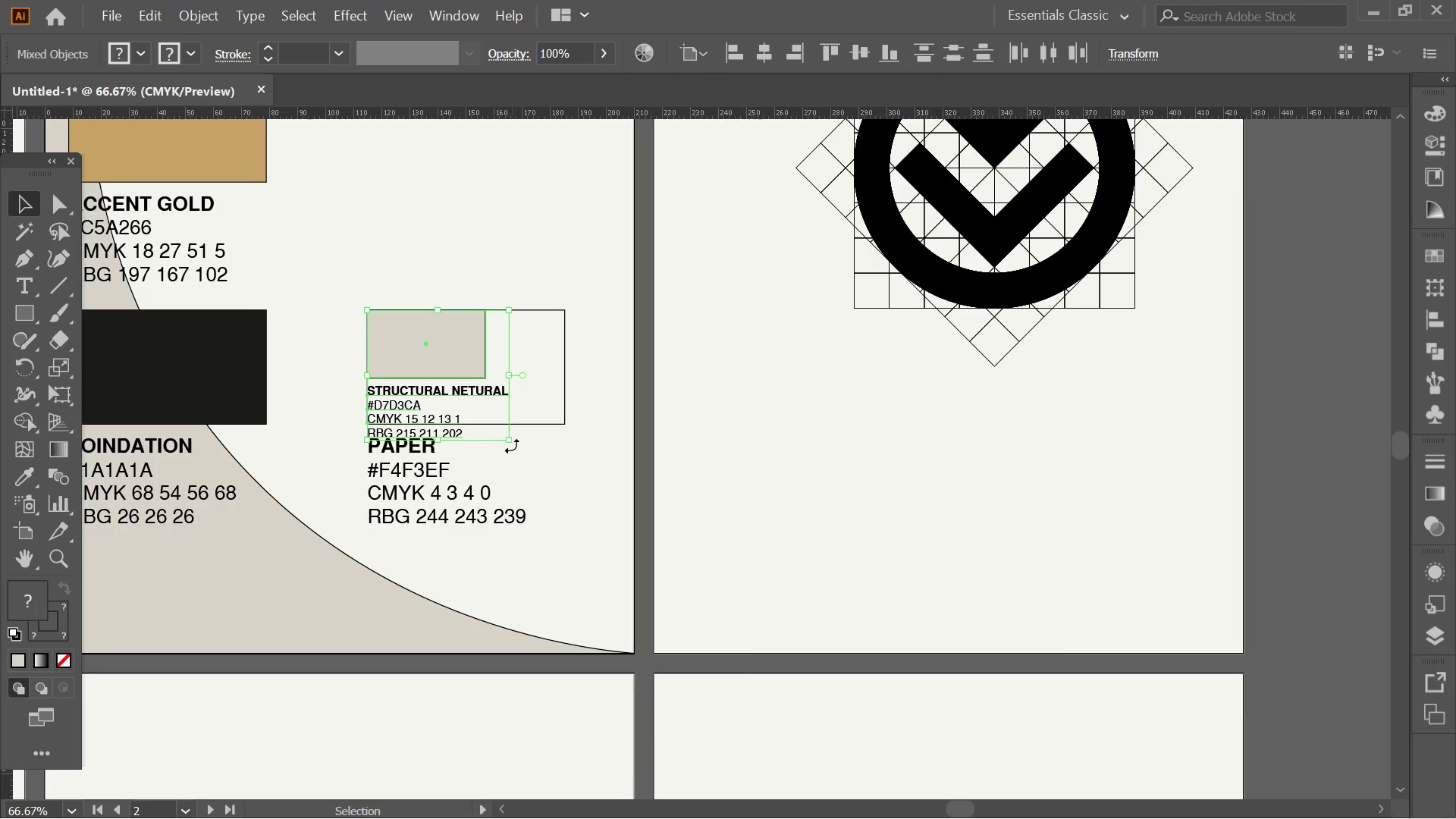 
scroll: coordinate [372, 392], scroll_direction: down, amount: 4.0
 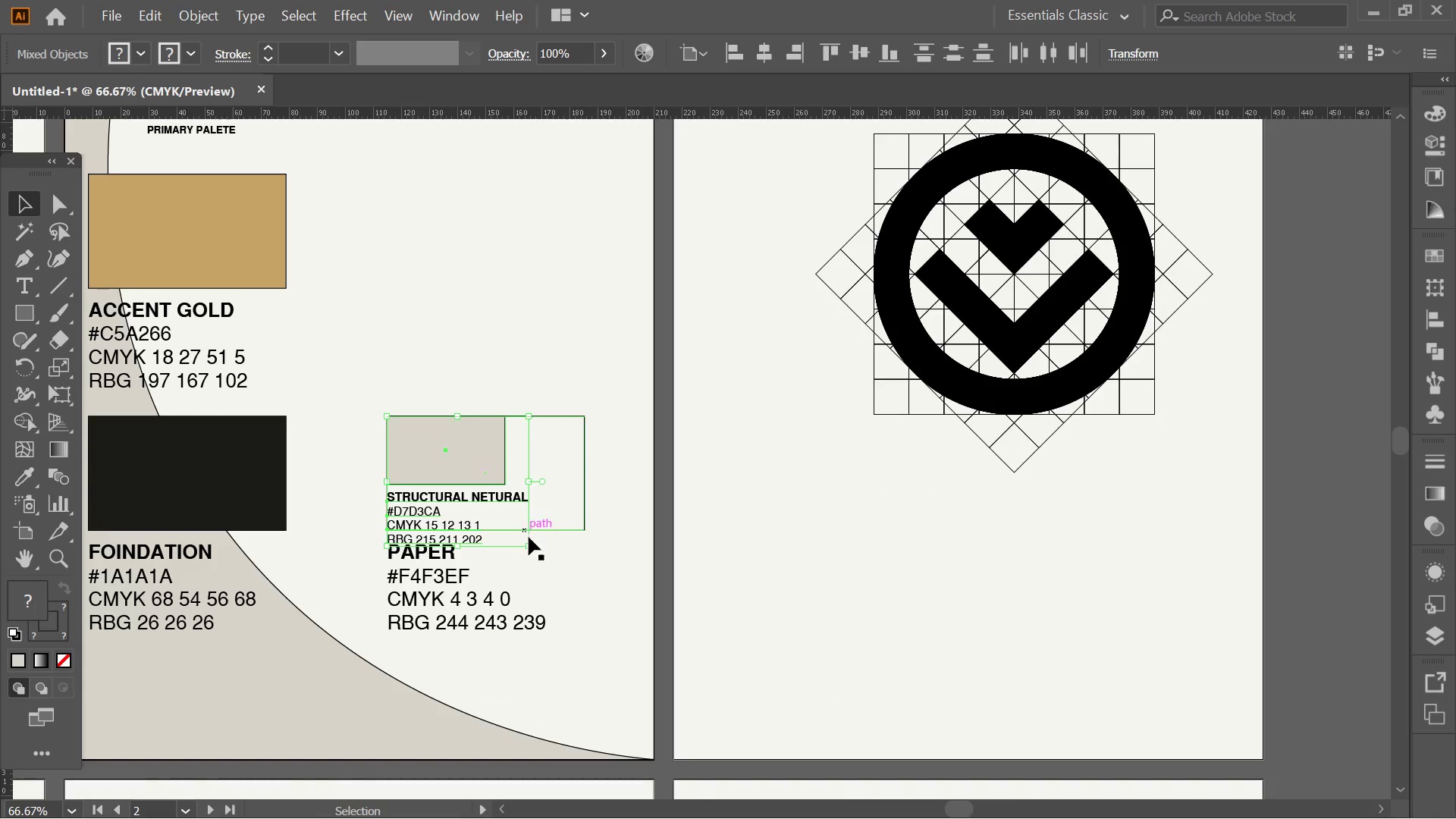 
left_click_drag(start_coordinate=[516, 526], to_coordinate=[499, 422])
 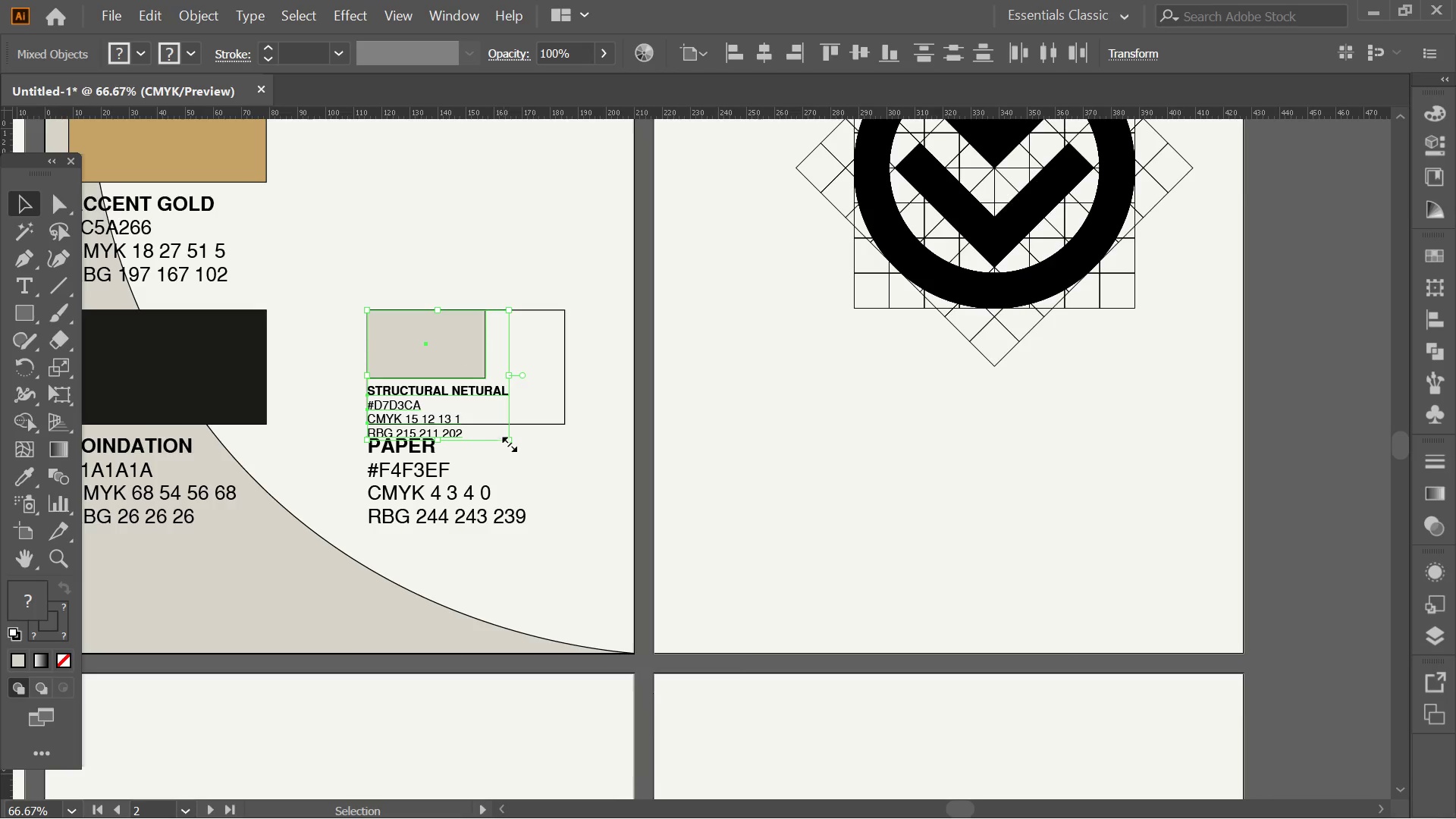 
left_click_drag(start_coordinate=[510, 441], to_coordinate=[605, 573])
 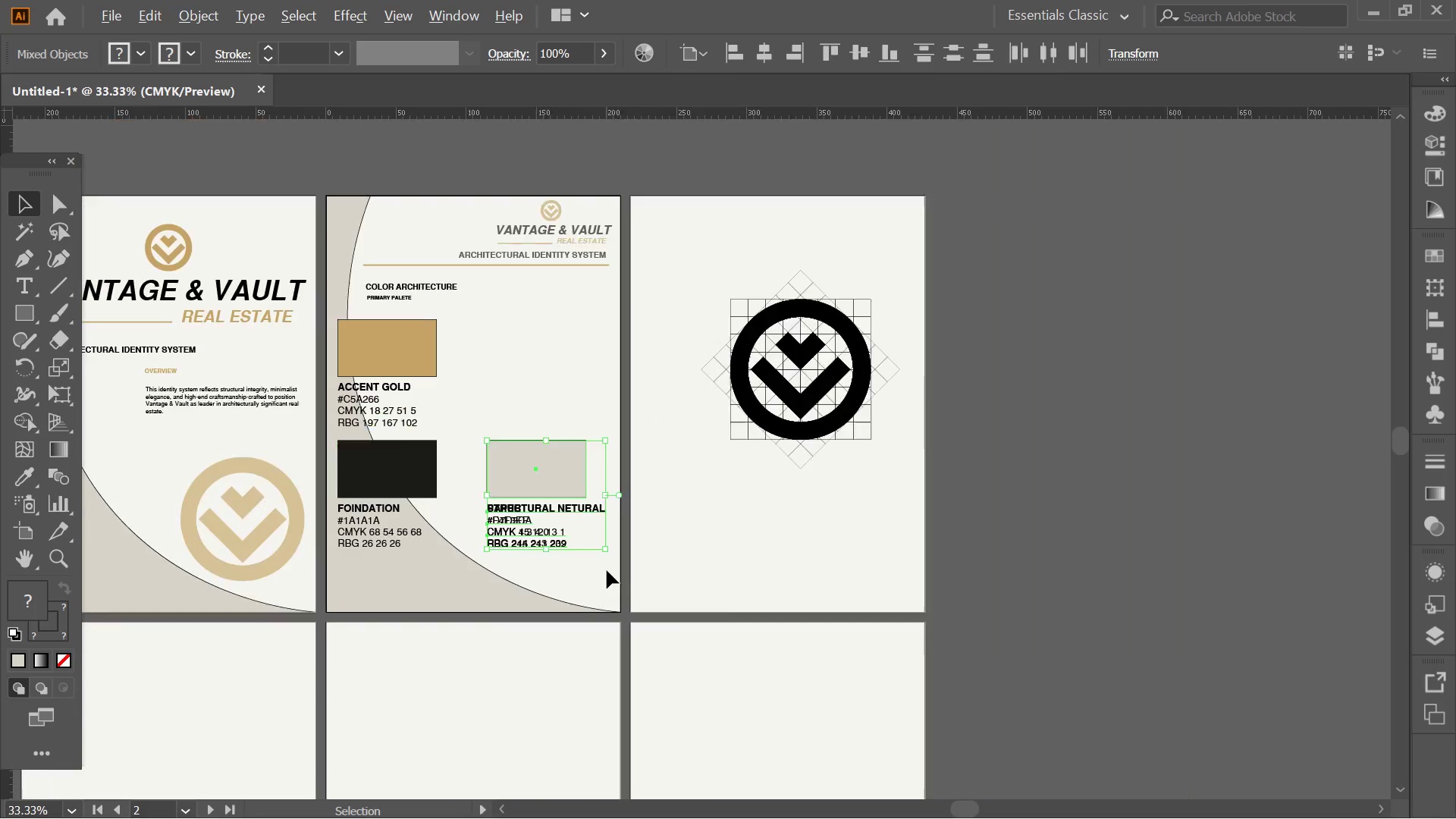 
hold_key(key=ShiftLeft, duration=3.19)
 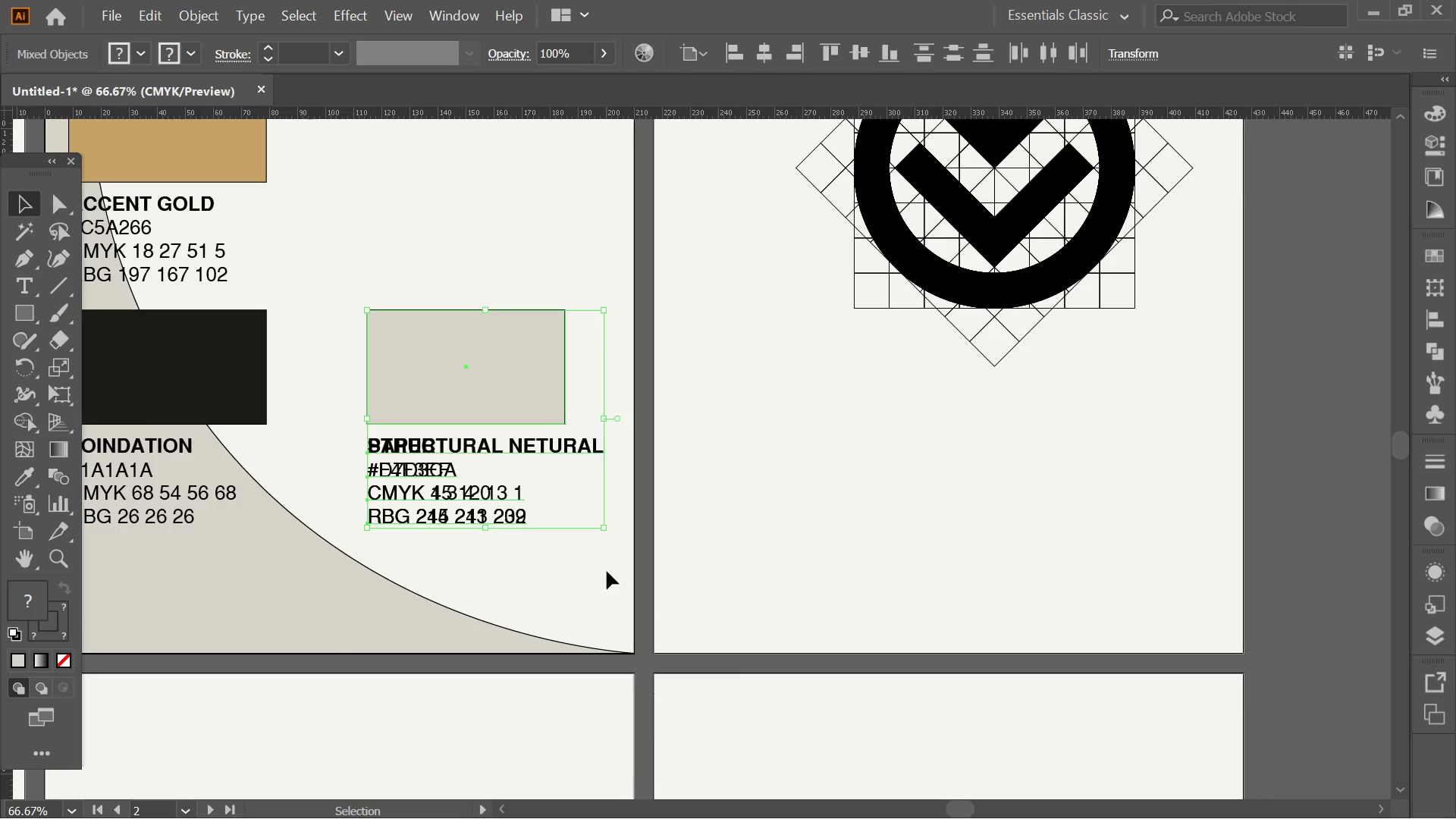 
key(Alt+AltLeft)
 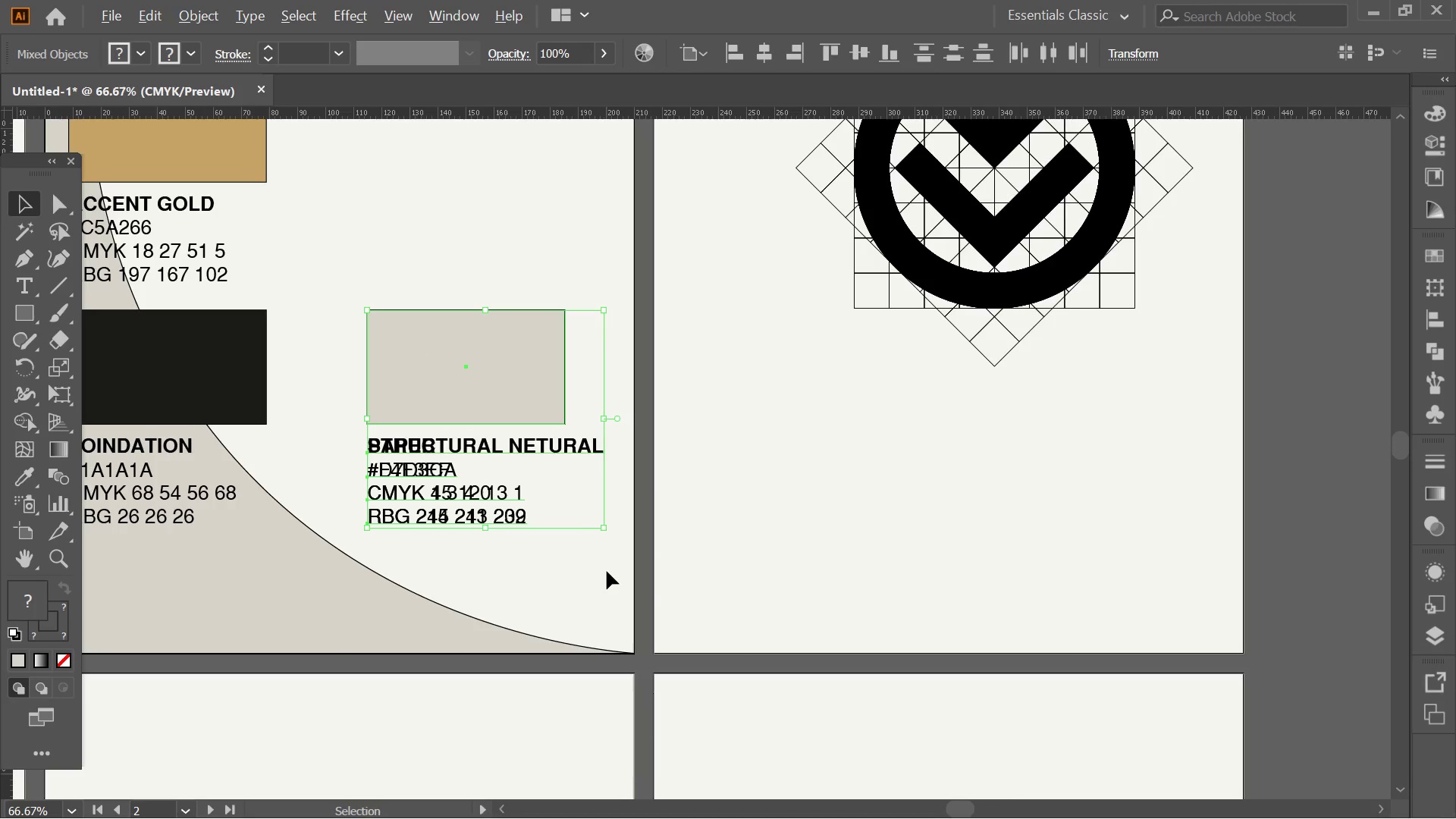 
scroll: coordinate [607, 571], scroll_direction: down, amount: 2.0
 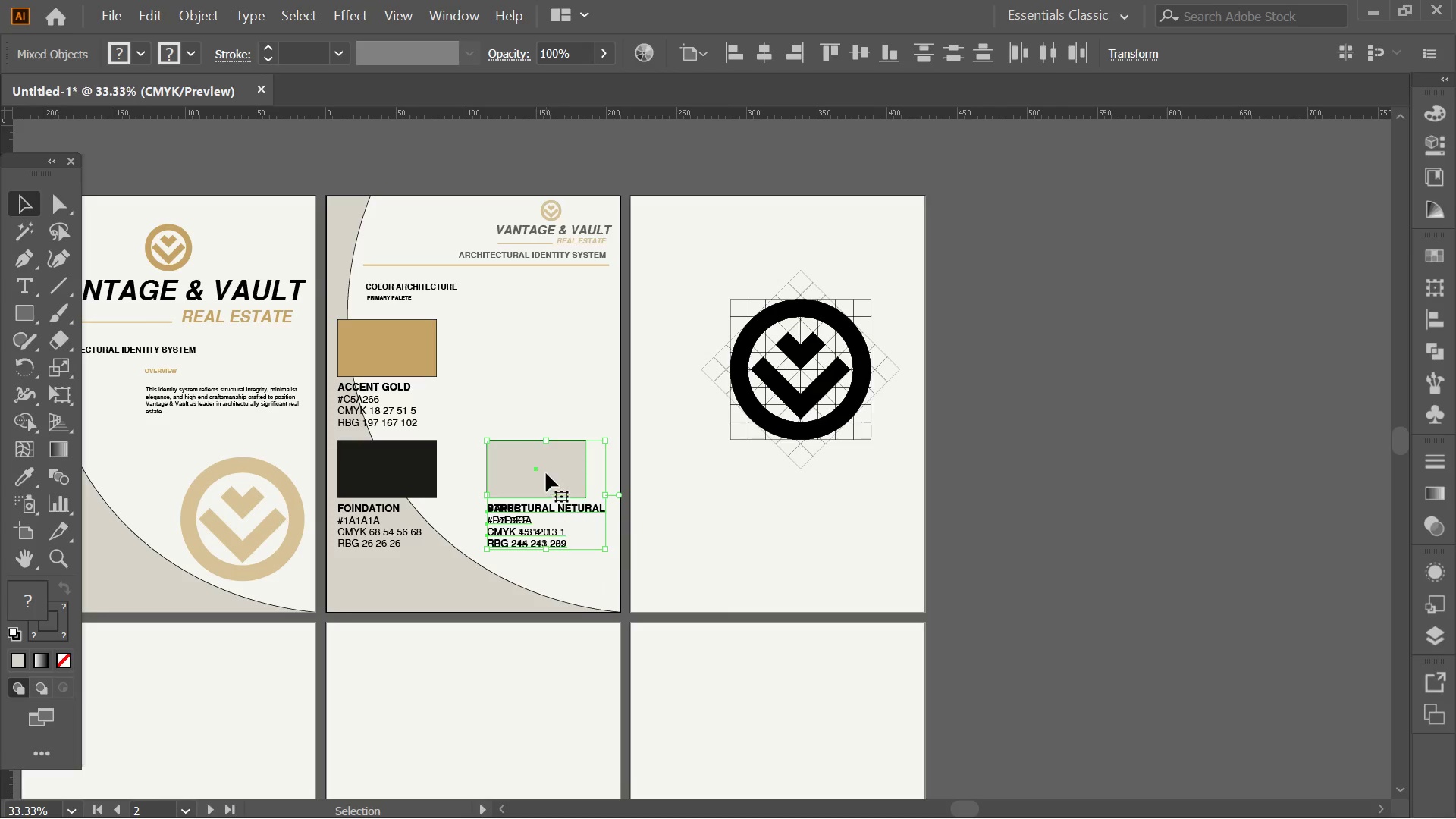 
left_click_drag(start_coordinate=[546, 473], to_coordinate=[554, 354])
 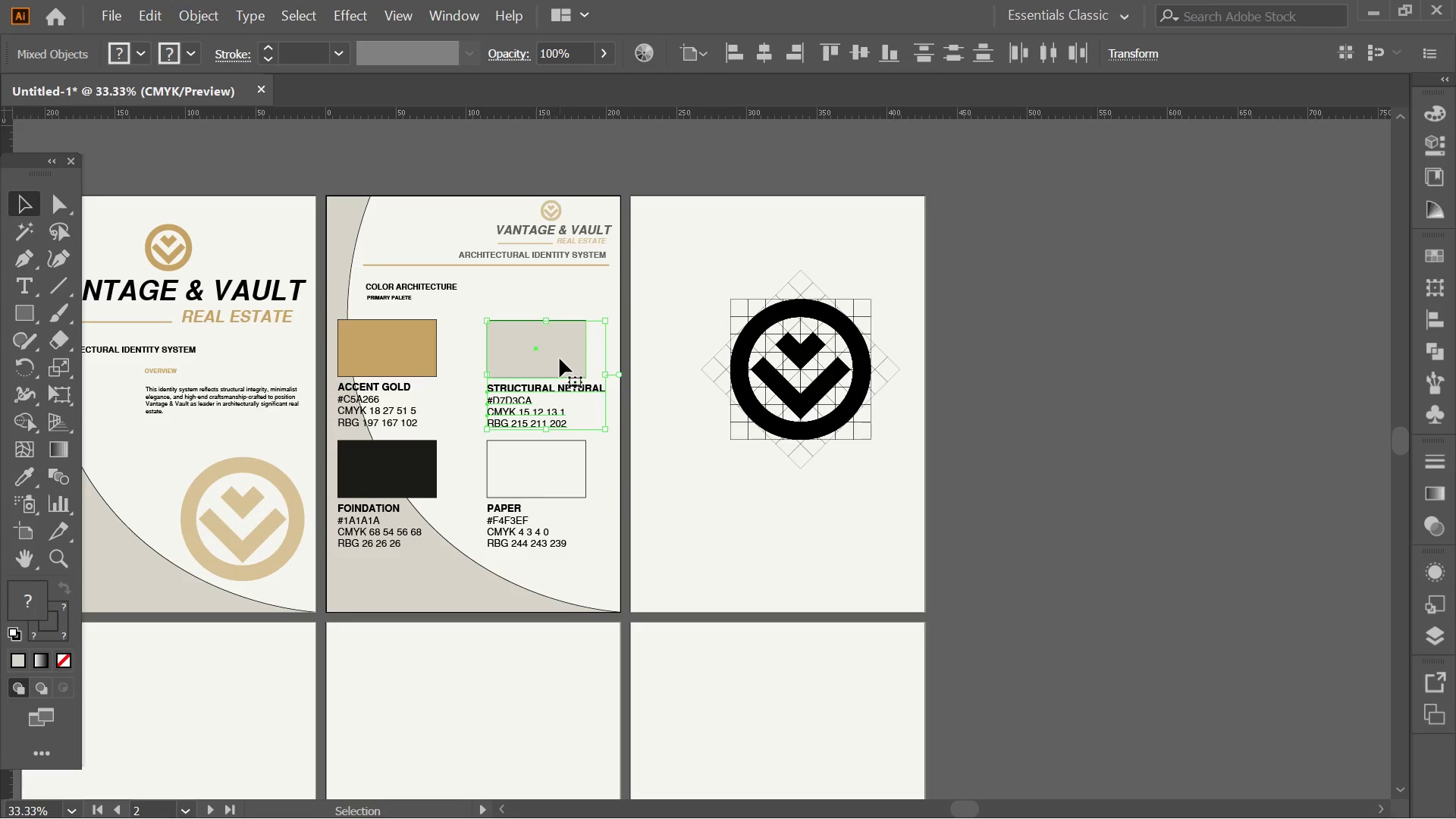 
hold_key(key=ShiftLeft, duration=1.69)
 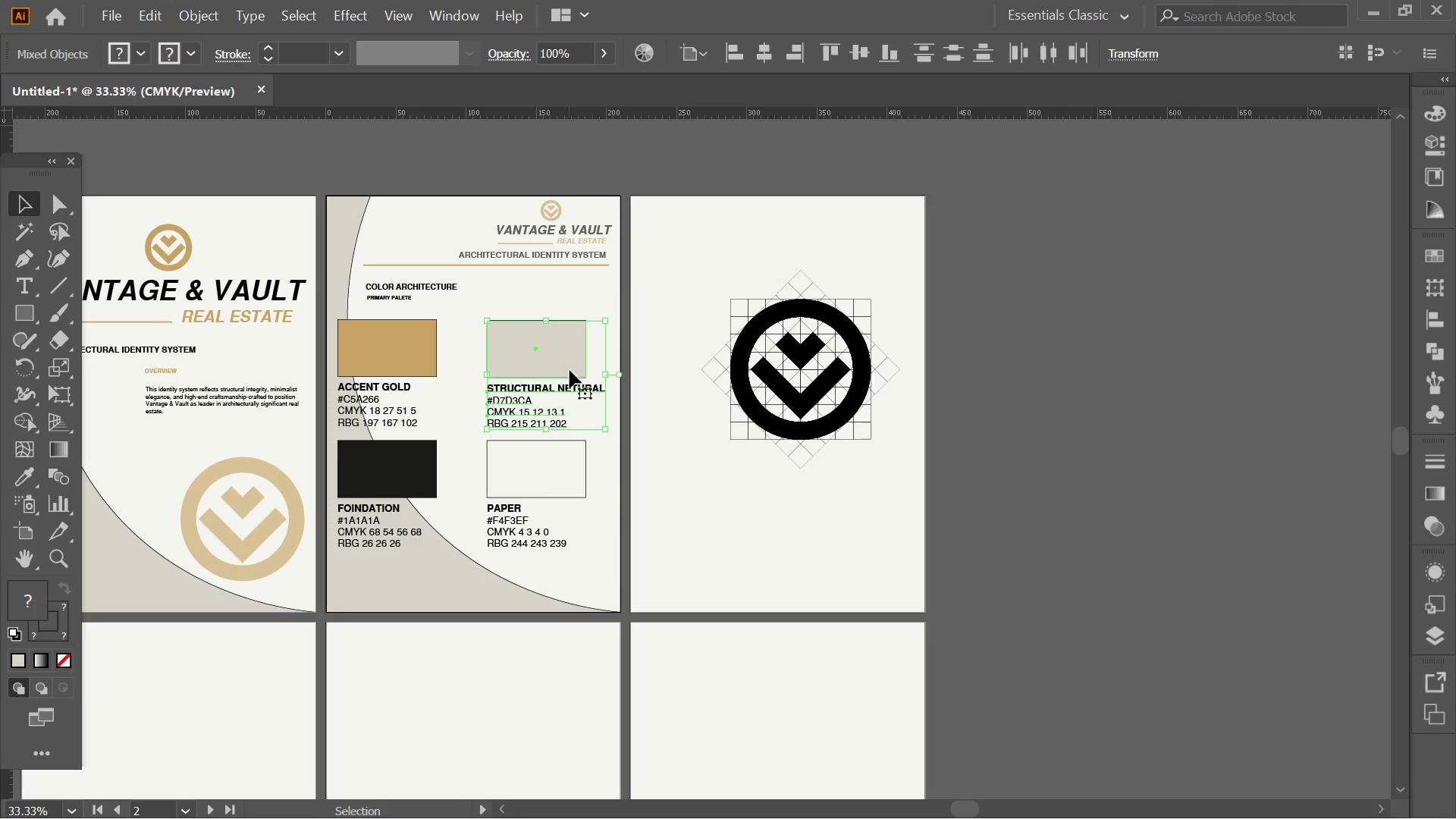 
hold_key(key=AltLeft, duration=0.5)
 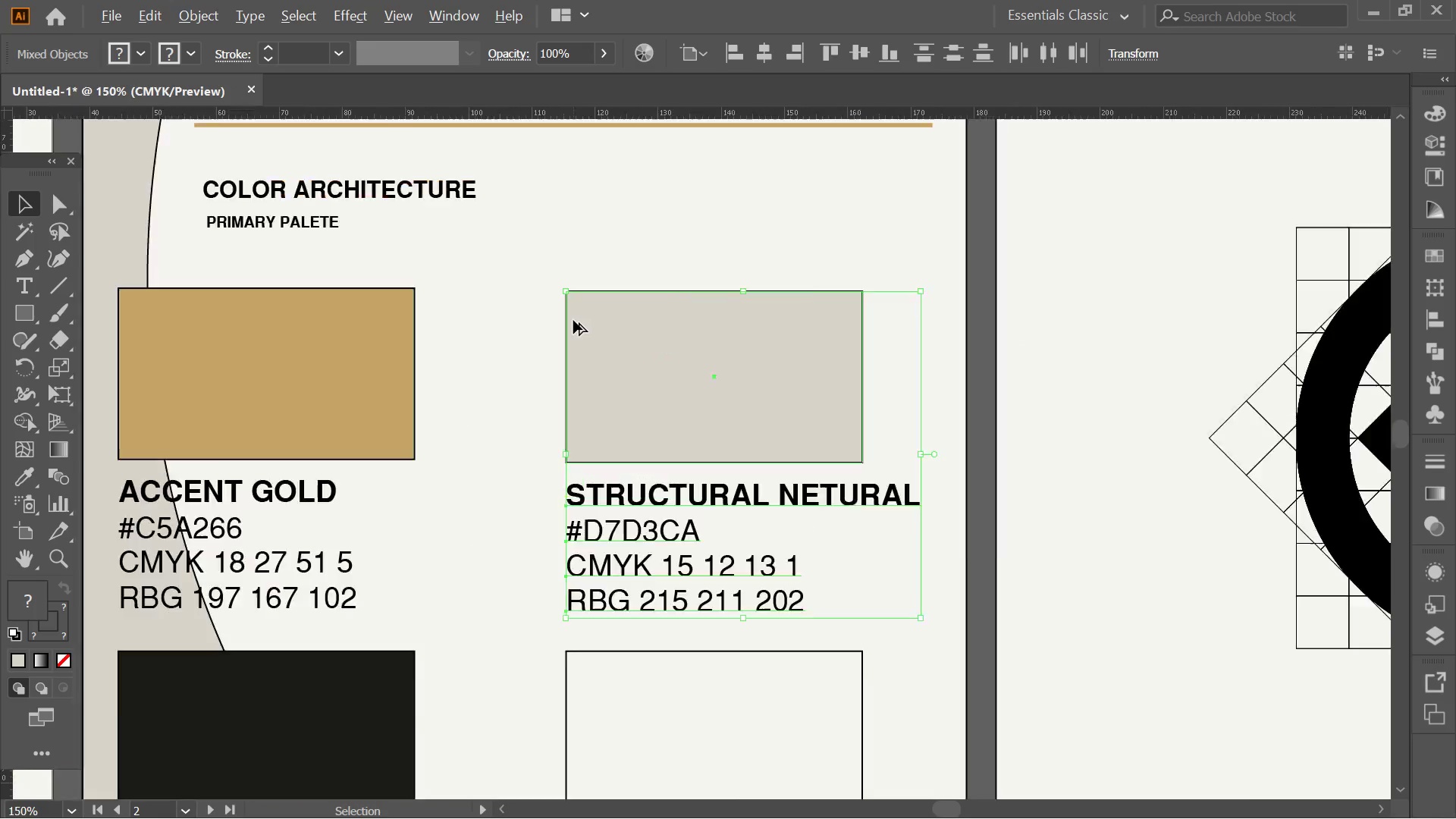 
key(Alt+AltLeft)
 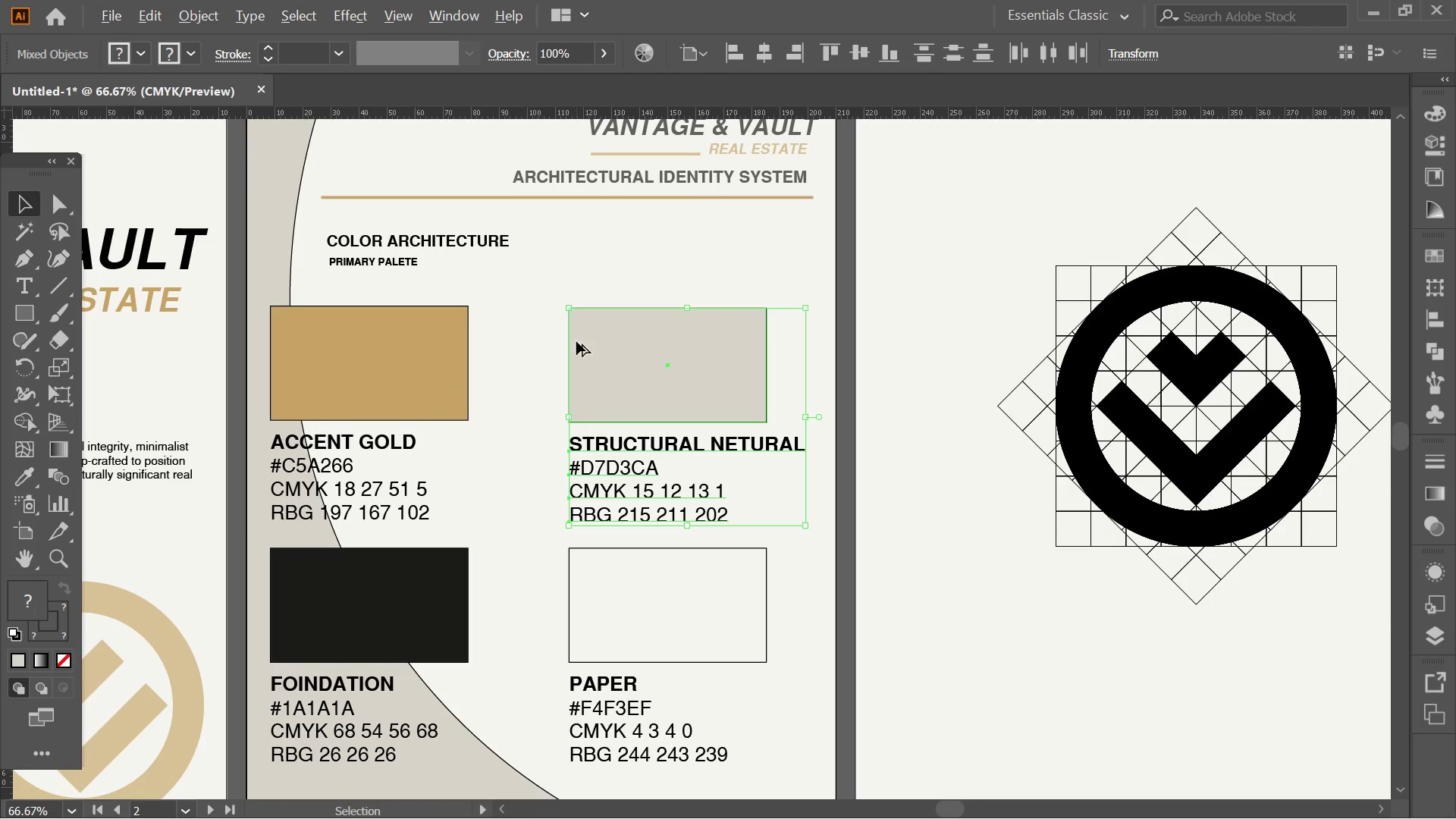 
scroll: coordinate [573, 330], scroll_direction: up, amount: 4.0
 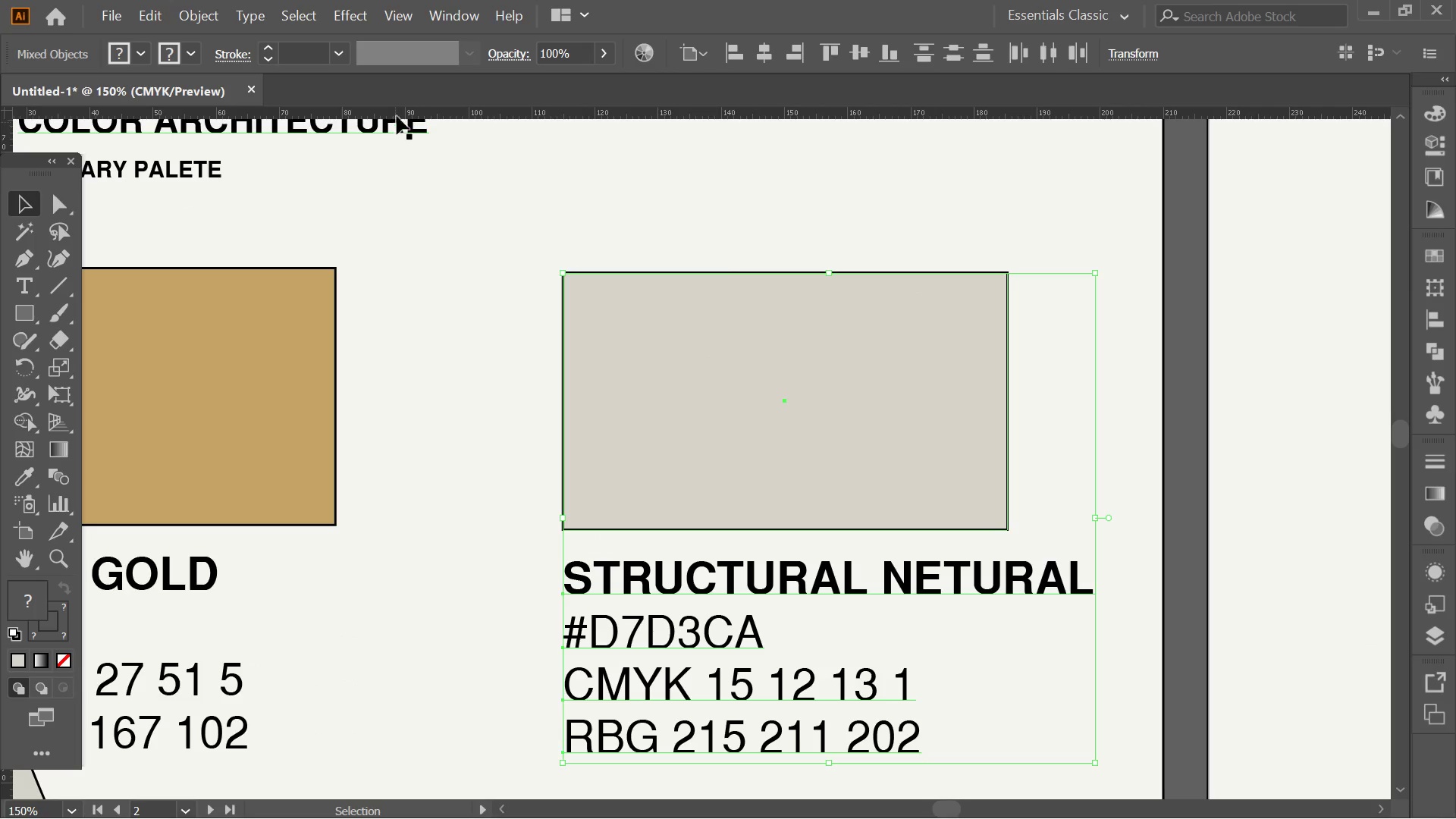 
left_click_drag(start_coordinate=[403, 111], to_coordinate=[334, 265])
 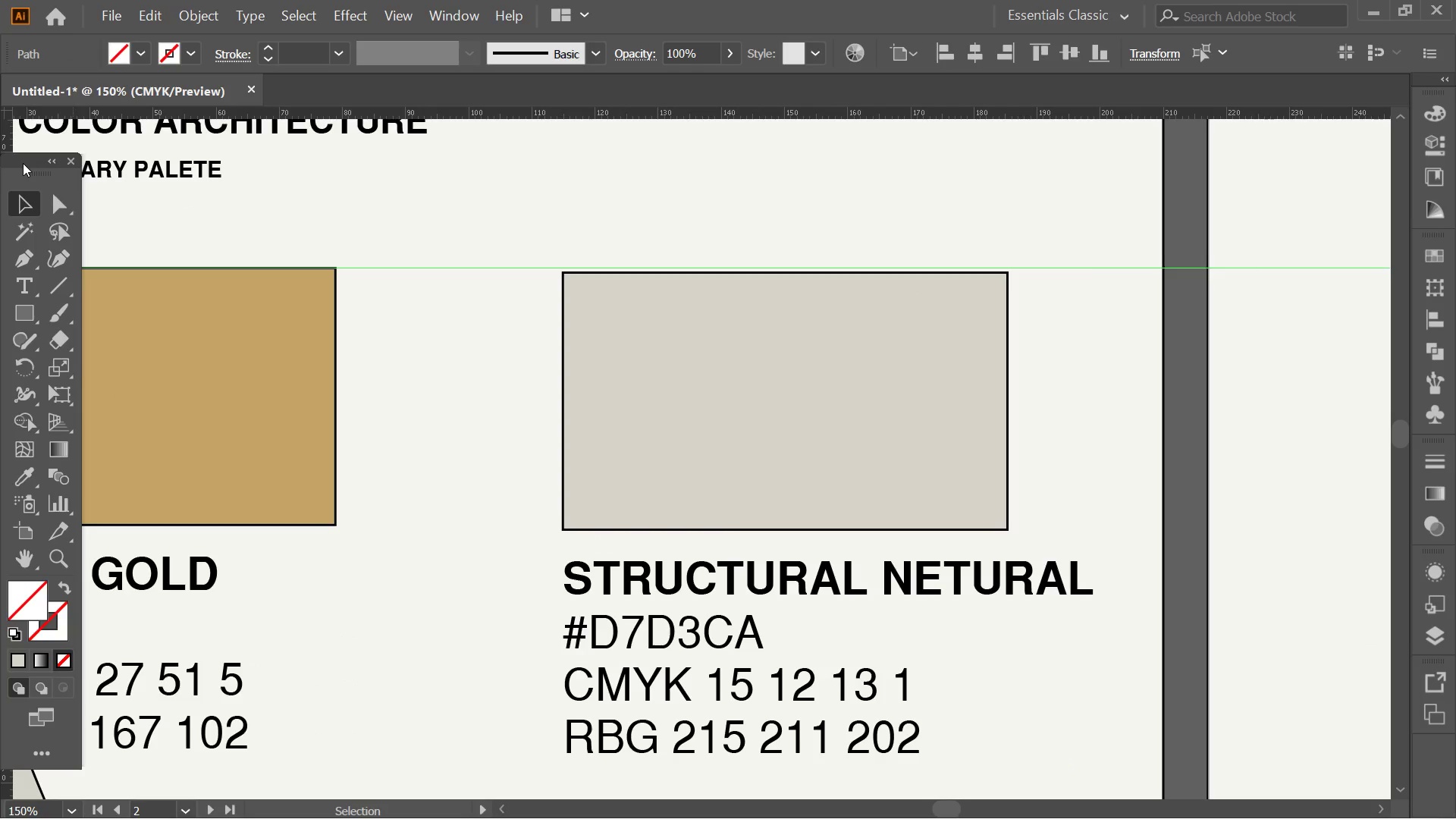 
left_click([27, 208])
 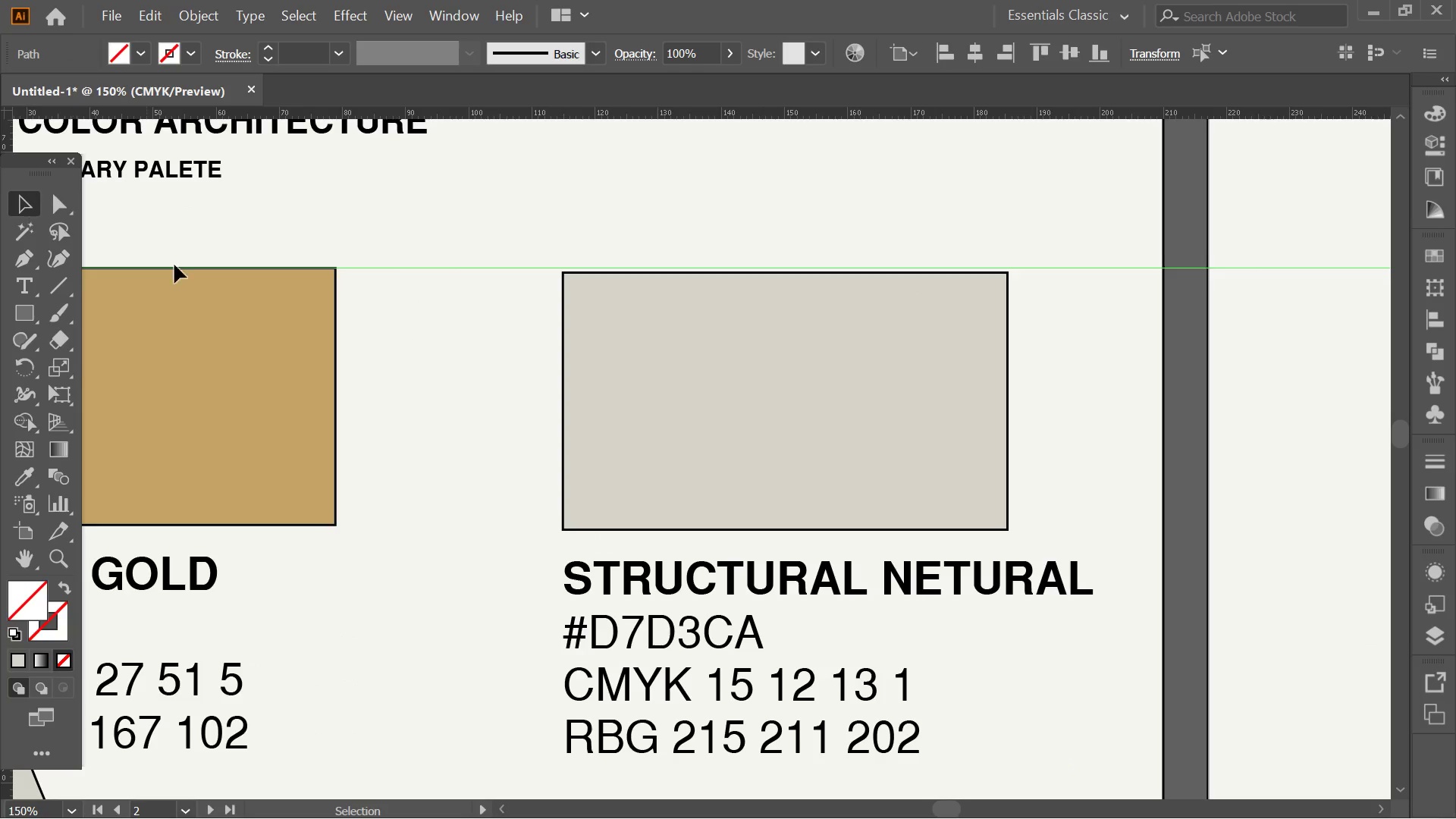 
key(Alt+AltLeft)
 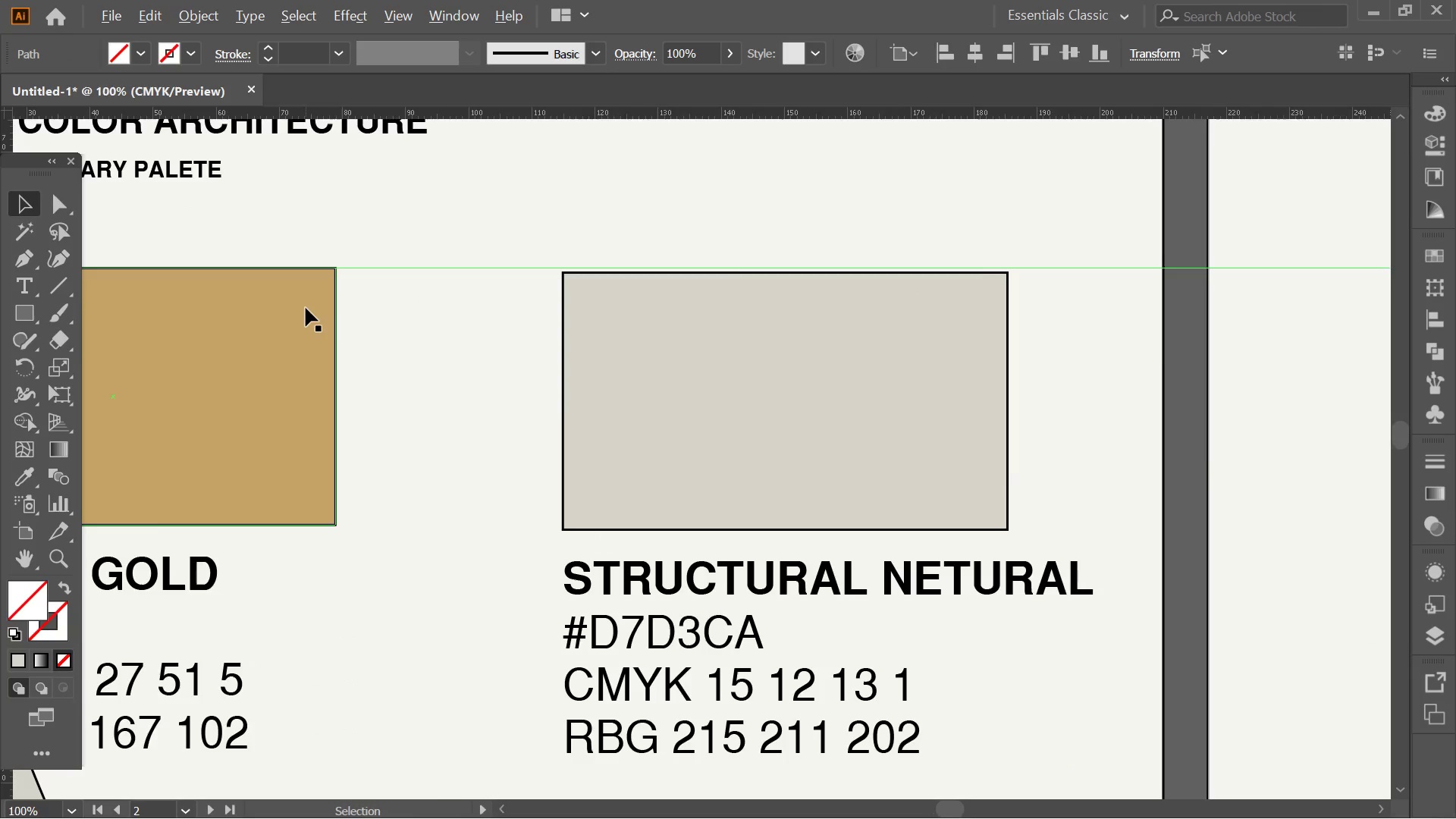 
scroll: coordinate [306, 308], scroll_direction: down, amount: 2.0
 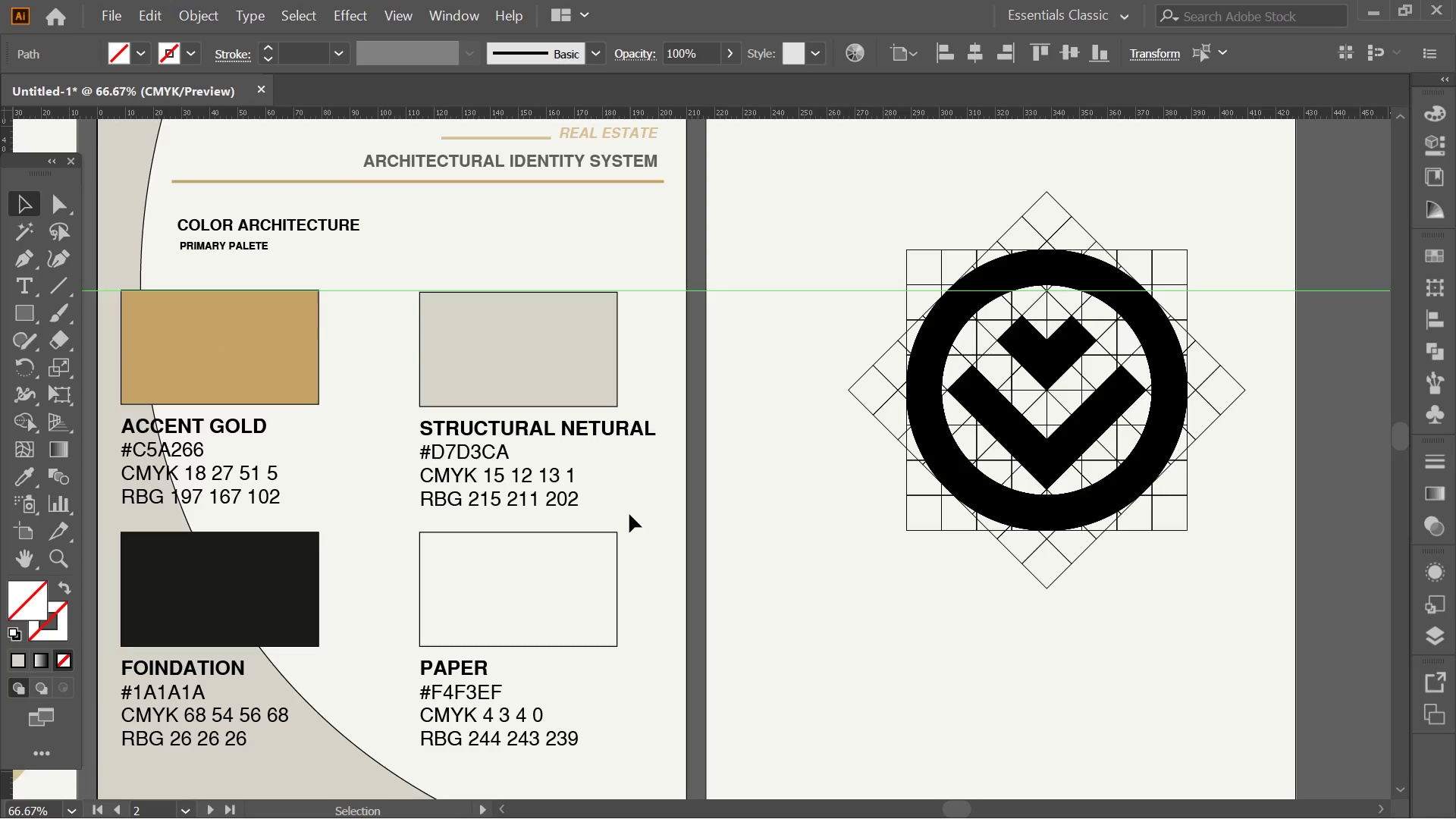 
left_click_drag(start_coordinate=[614, 513], to_coordinate=[422, 317])
 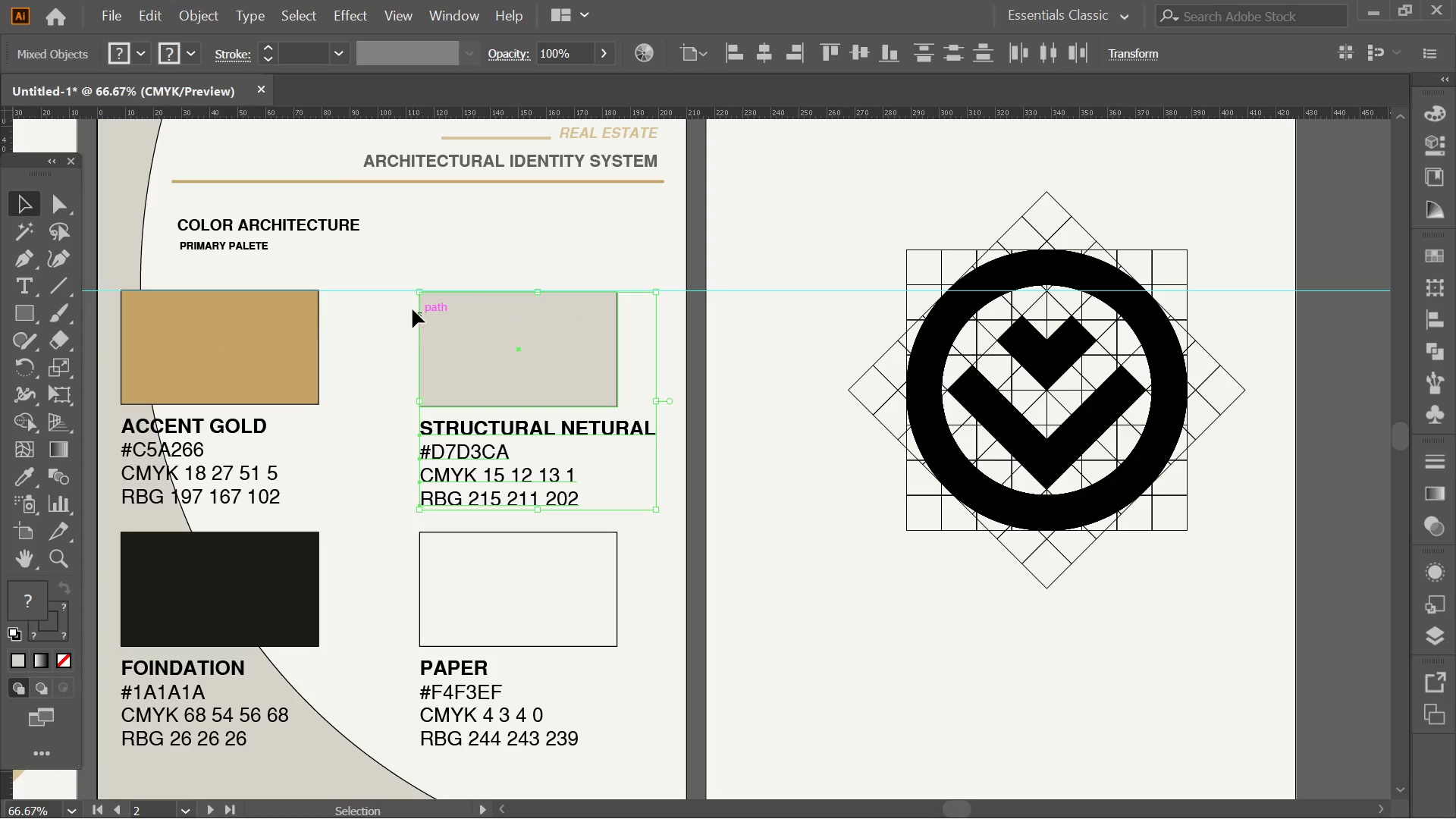 
hold_key(key=AltLeft, duration=0.64)
scroll: coordinate [418, 293], scroll_direction: up, amount: 4.0
 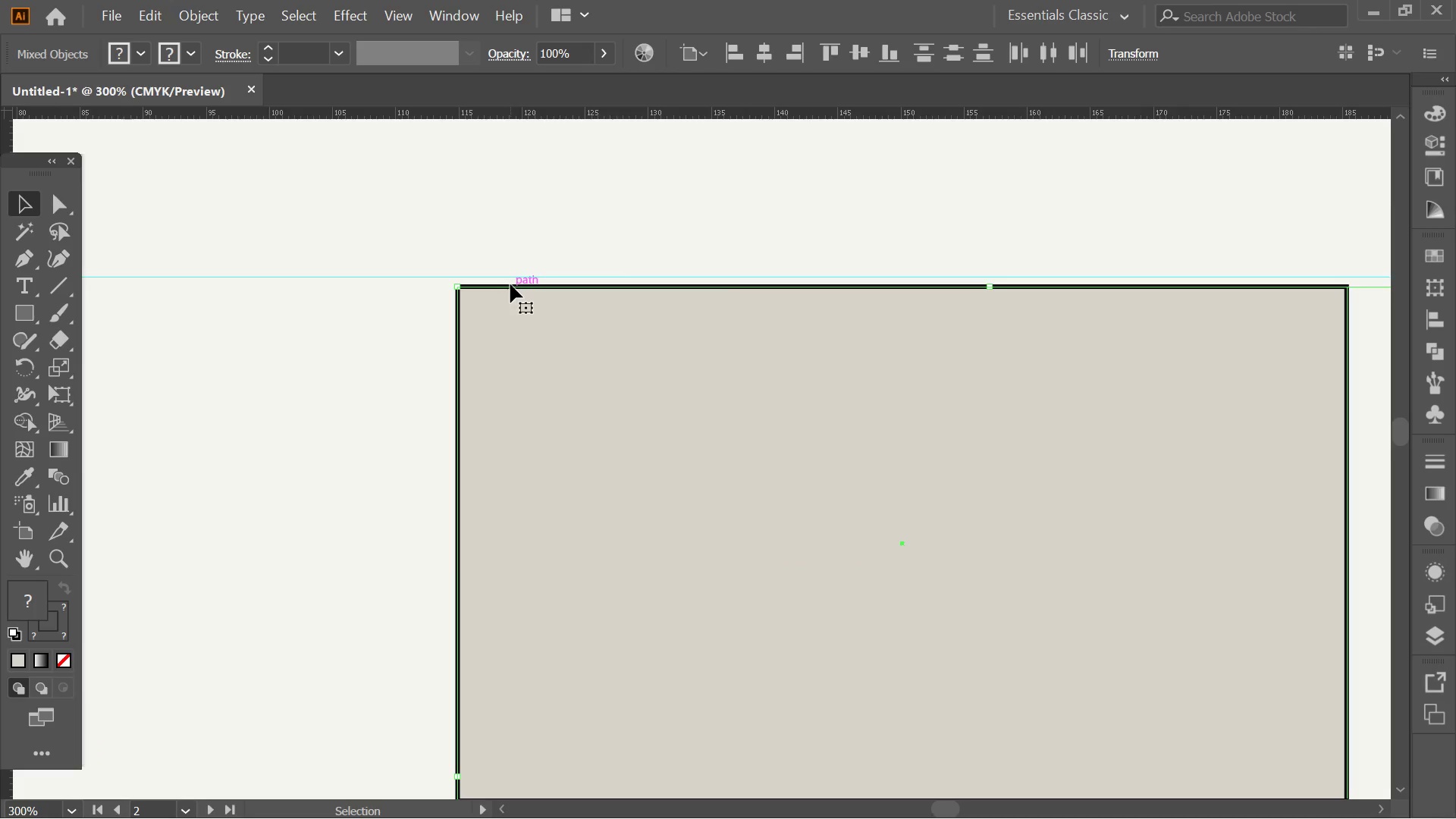 
left_click_drag(start_coordinate=[510, 284], to_coordinate=[512, 278])
 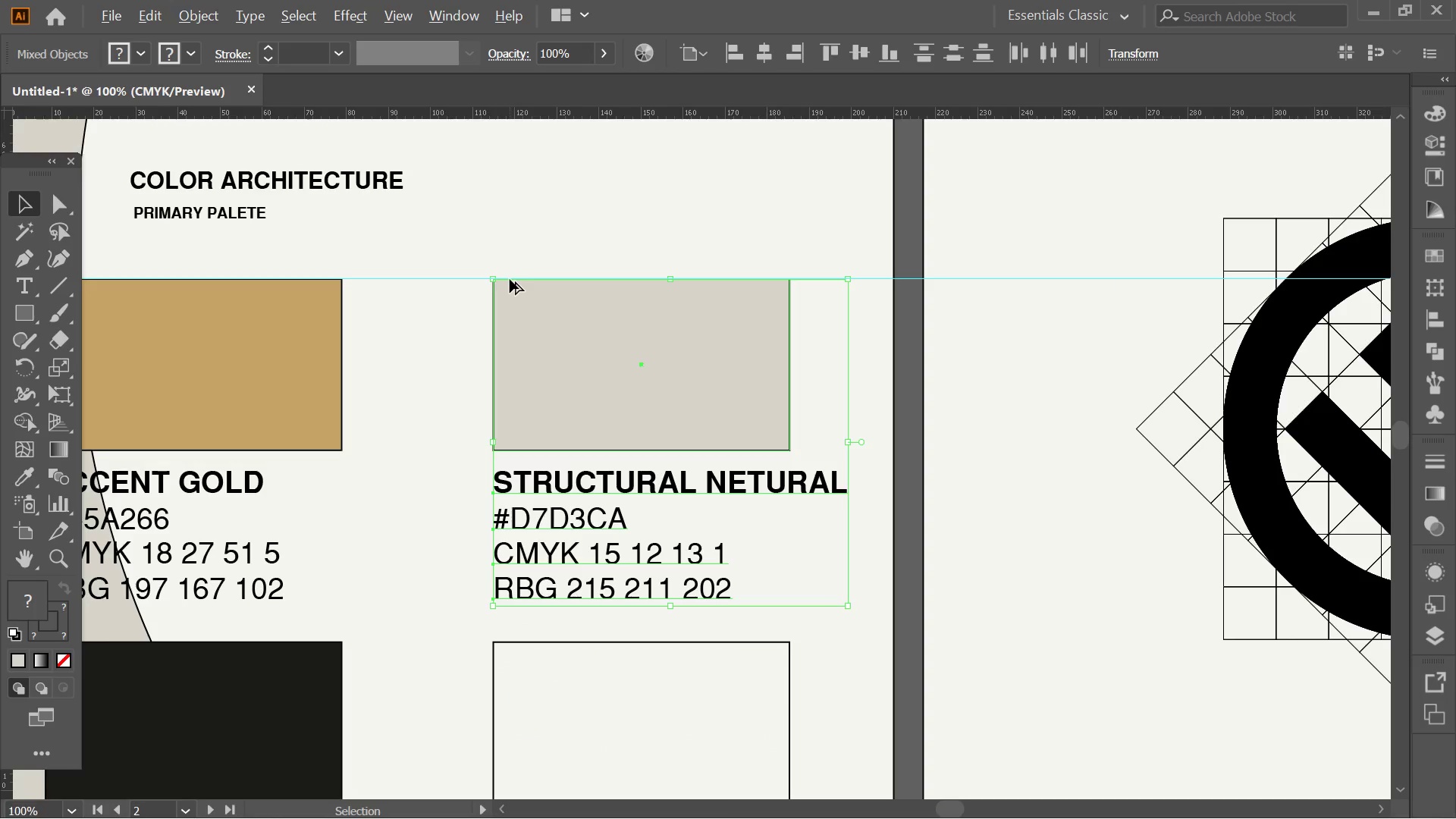 
hold_key(key=ShiftLeft, duration=1.41)
 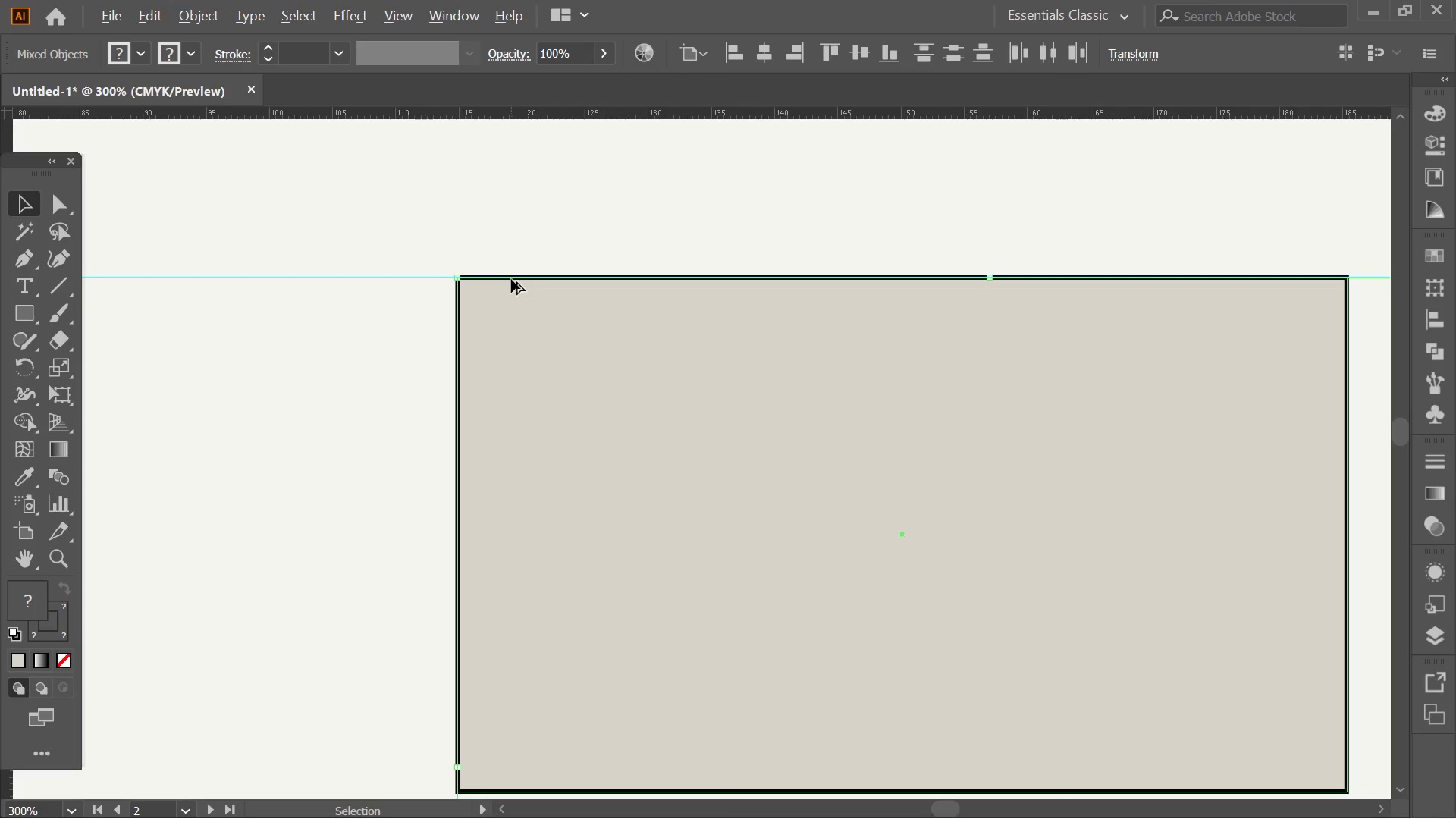 
hold_key(key=AltLeft, duration=0.64)
scroll: coordinate [510, 279], scroll_direction: down, amount: 5.0
 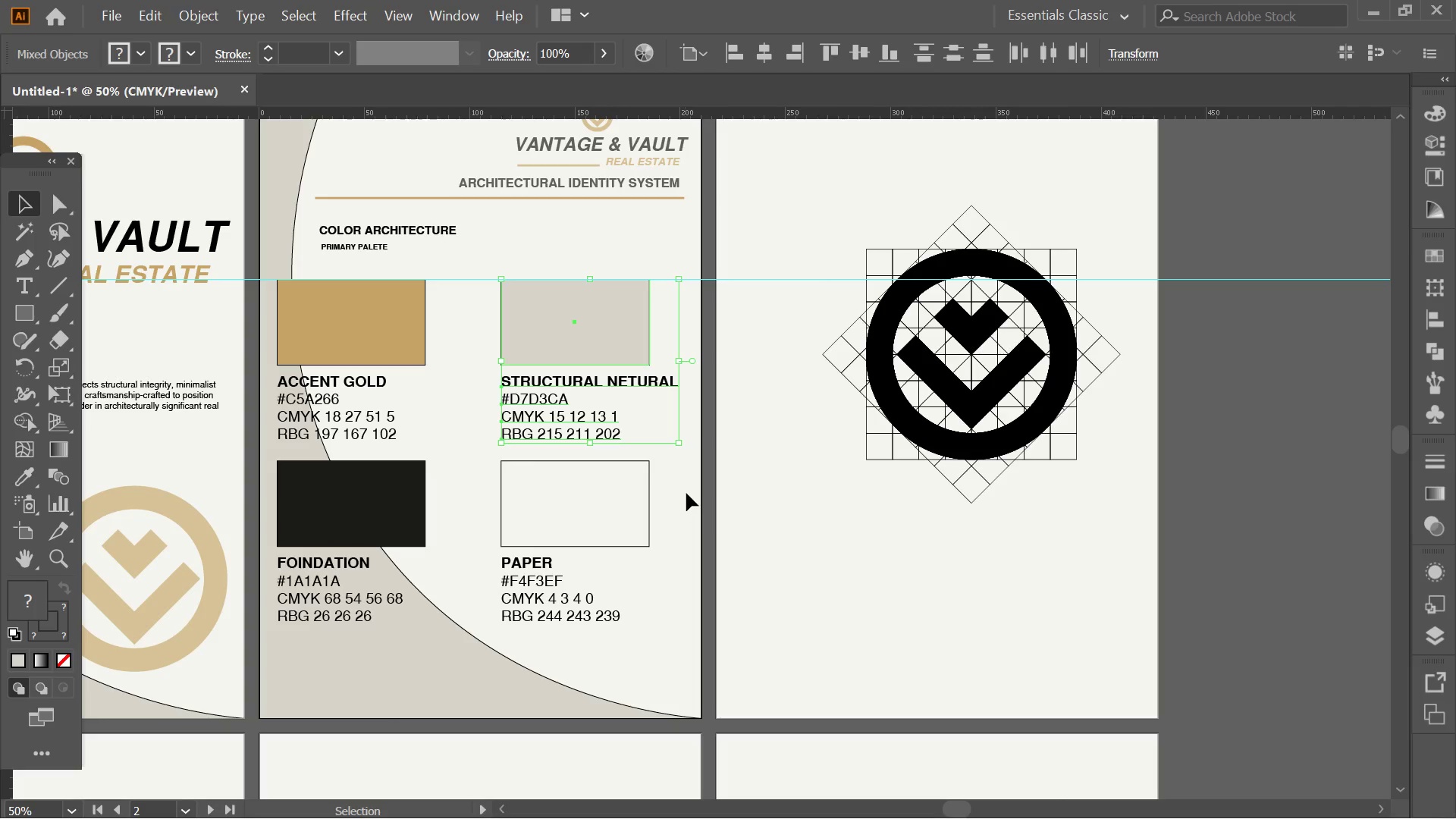 
left_click([692, 480])
 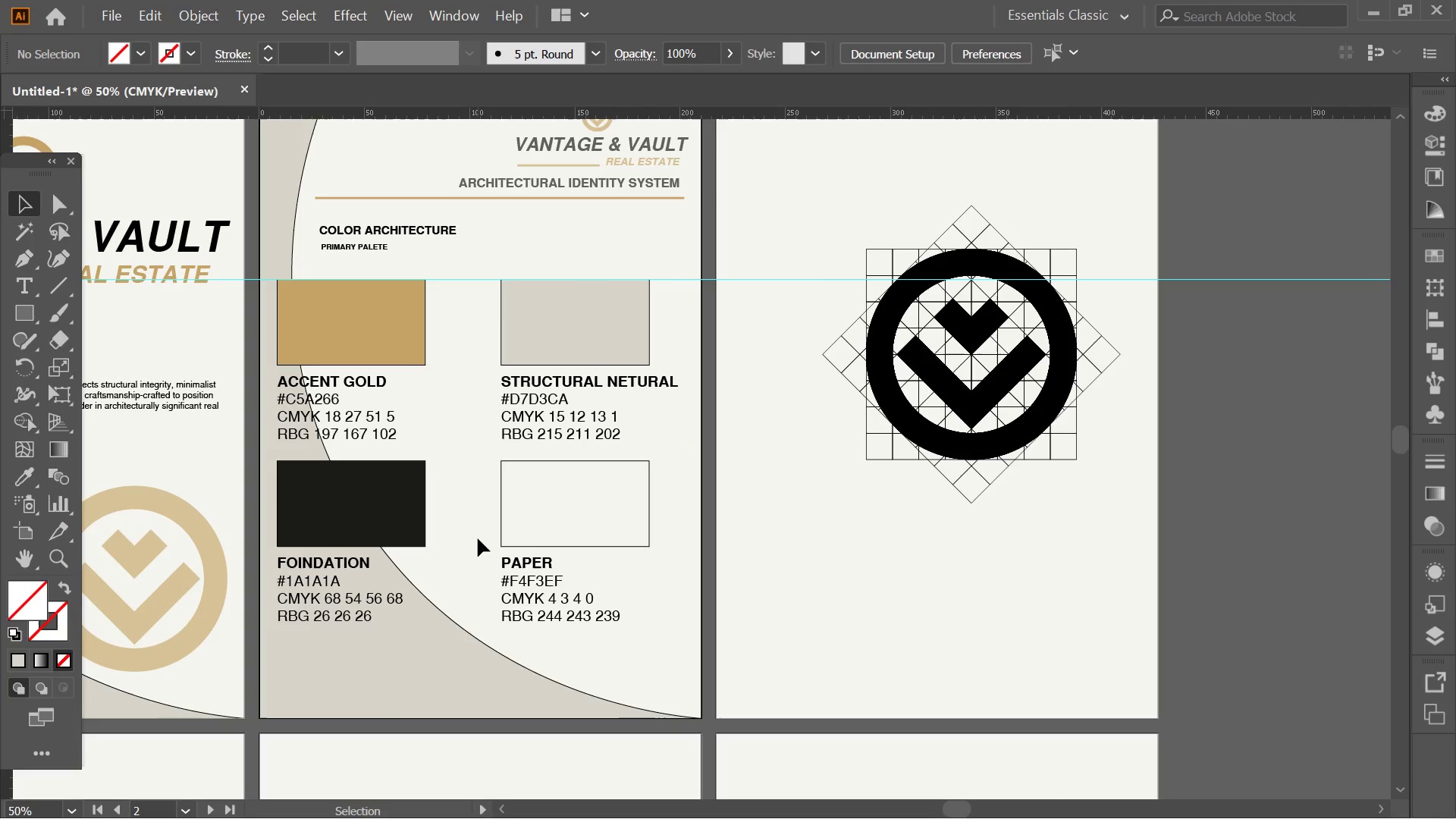 
hold_key(key=AltLeft, duration=0.56)
scroll: coordinate [459, 412], scroll_direction: up, amount: 1.0
 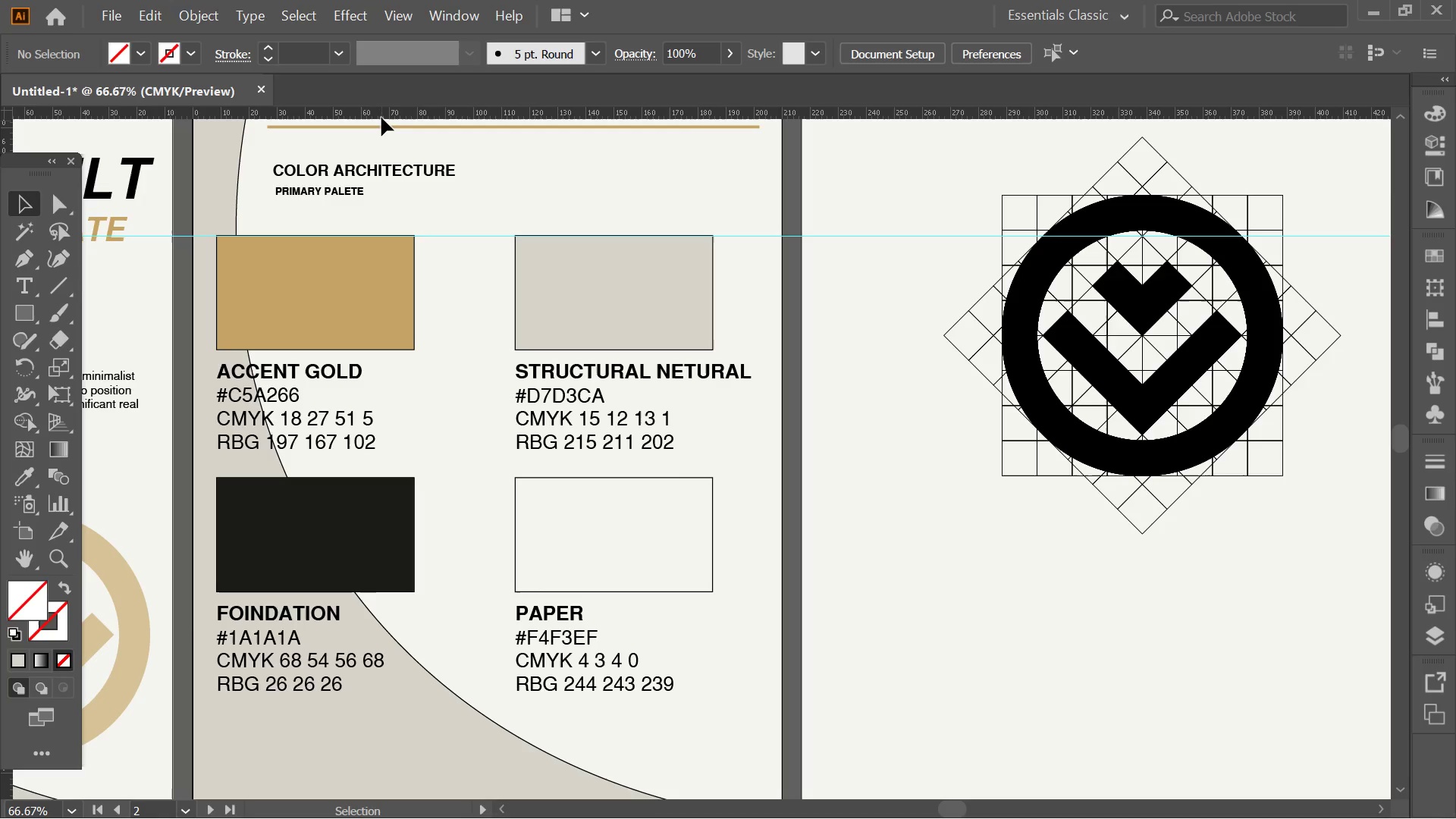 
left_click_drag(start_coordinate=[381, 116], to_coordinate=[410, 479])
 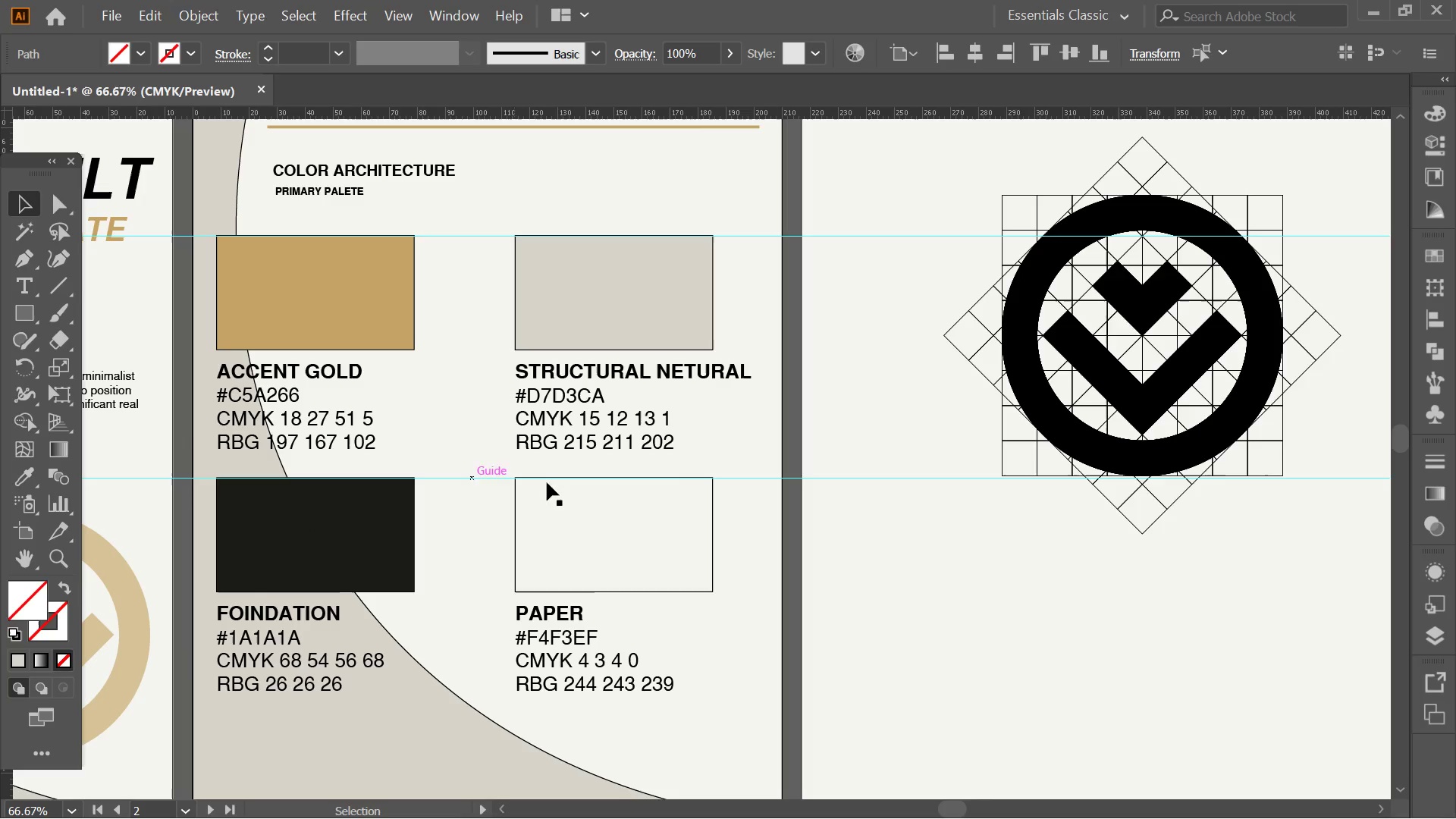 
hold_key(key=AltLeft, duration=0.55)
scroll: coordinate [551, 486], scroll_direction: up, amount: 4.0
 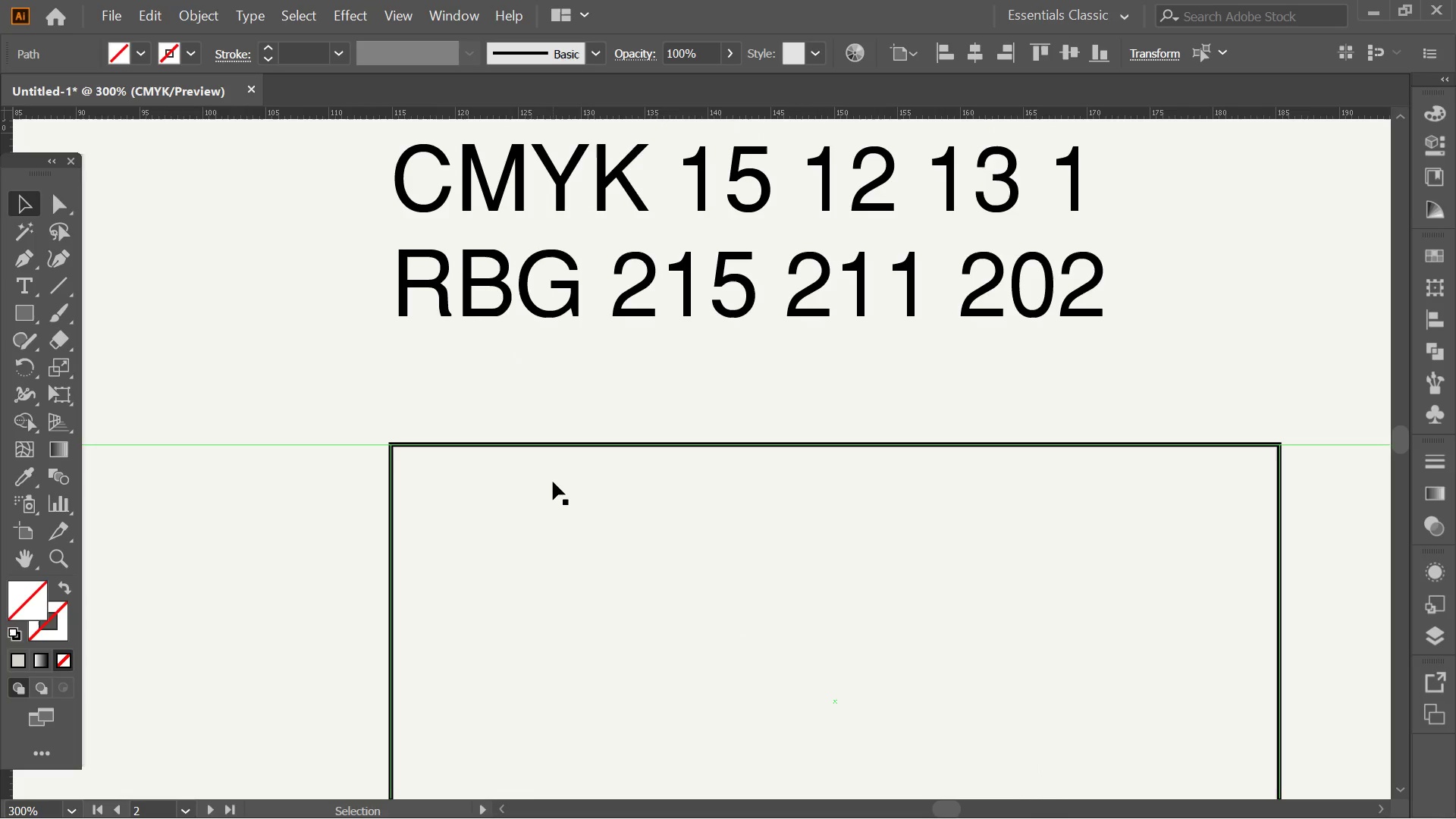 
hold_key(key=AltLeft, duration=0.53)
scroll: coordinate [553, 482], scroll_direction: down, amount: 6.0
 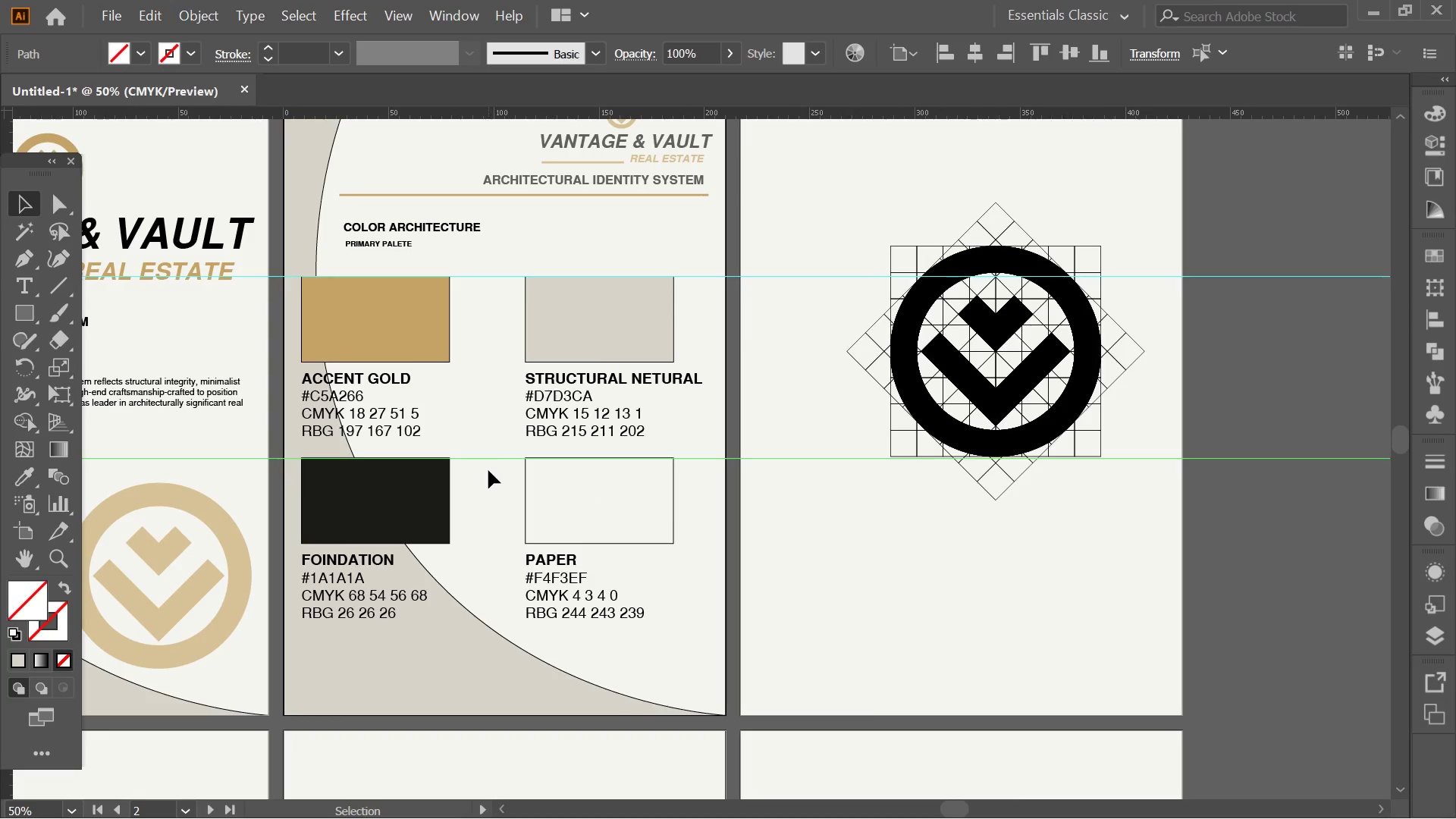 
left_click_drag(start_coordinate=[488, 507], to_coordinate=[481, 246])
 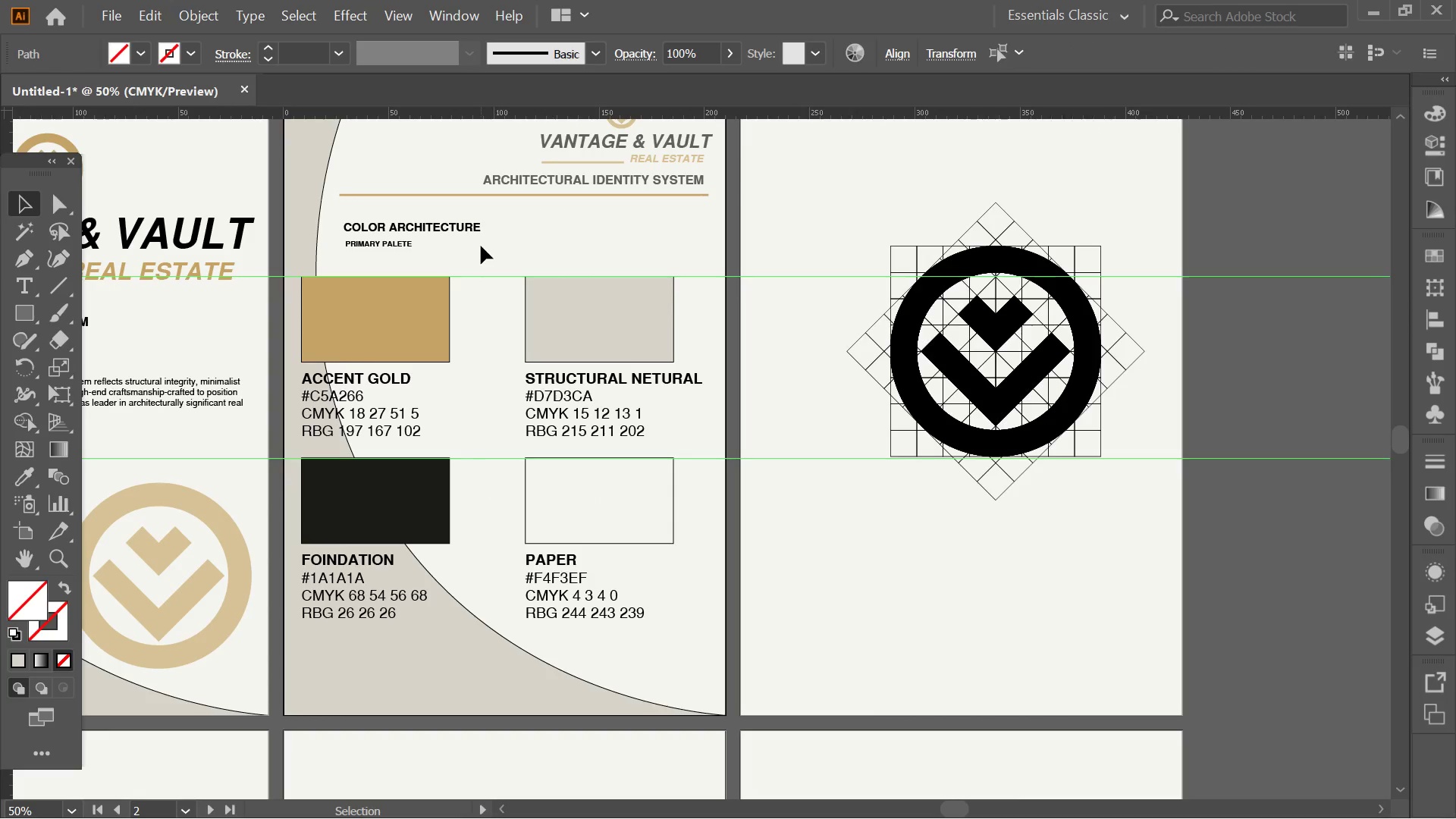 
key(Delete)
 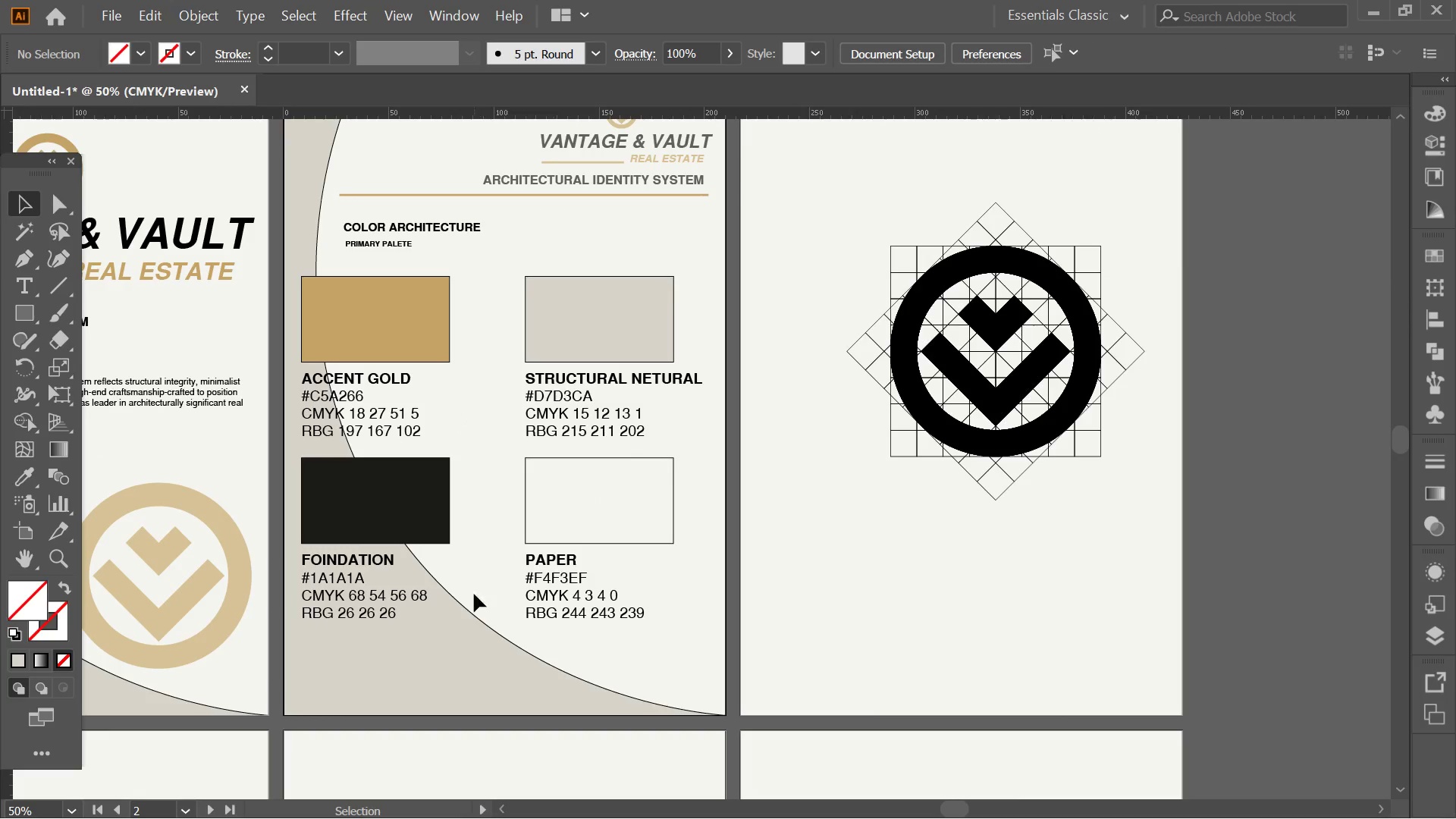 
left_click_drag(start_coordinate=[448, 655], to_coordinate=[312, 278])
 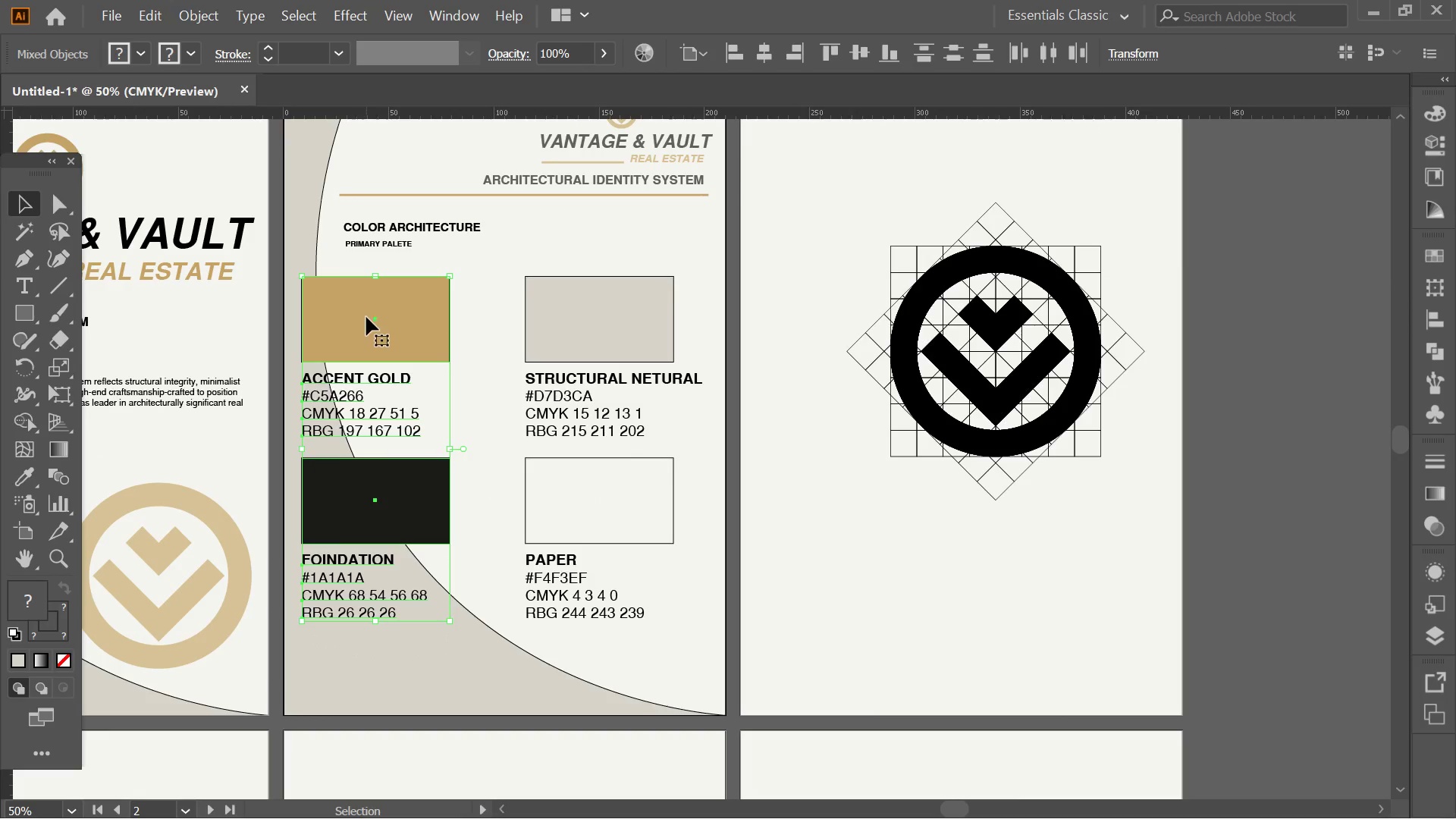 
left_click_drag(start_coordinate=[374, 317], to_coordinate=[410, 317])
 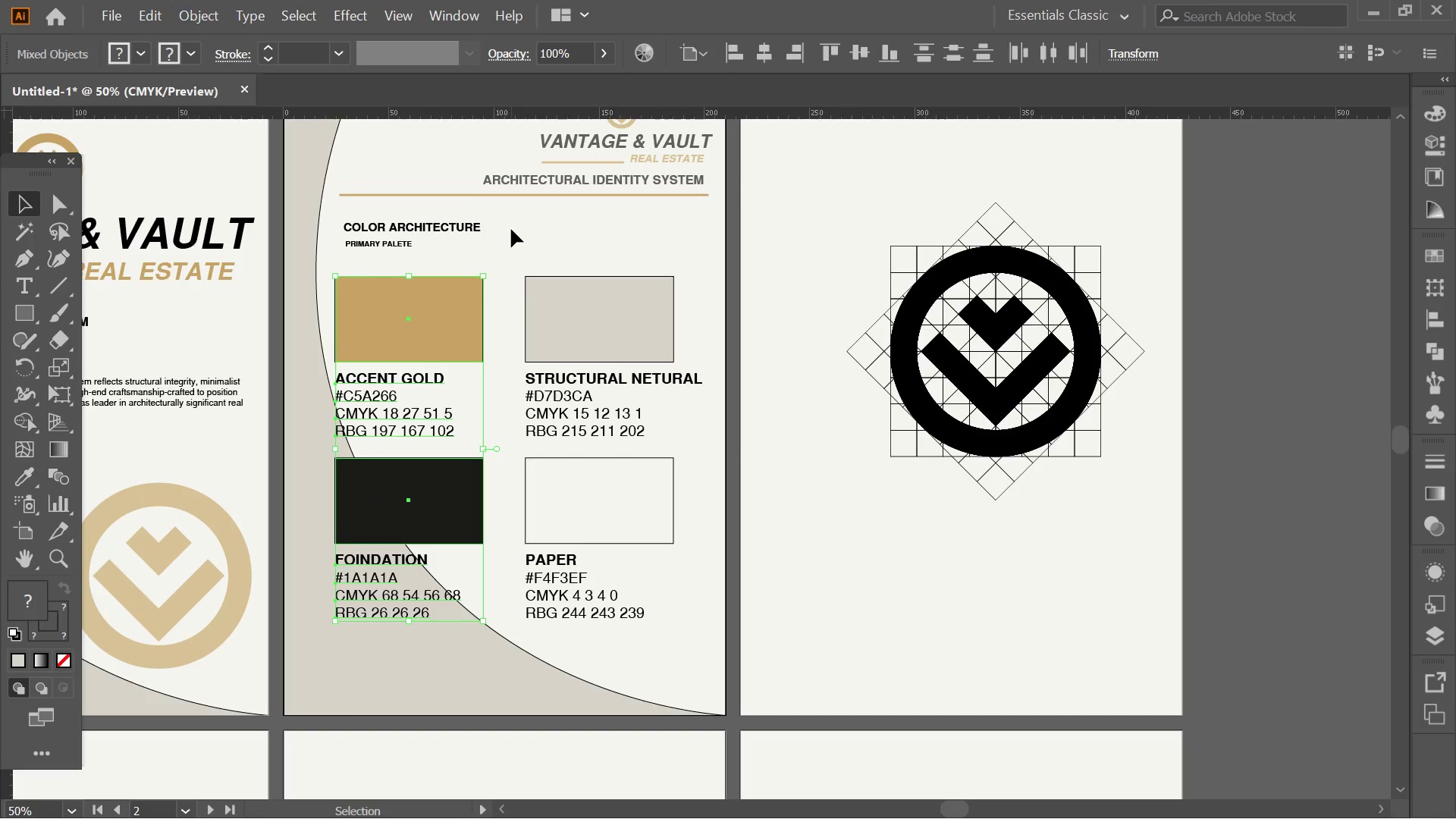 
hold_key(key=ShiftLeft, duration=3.94)
 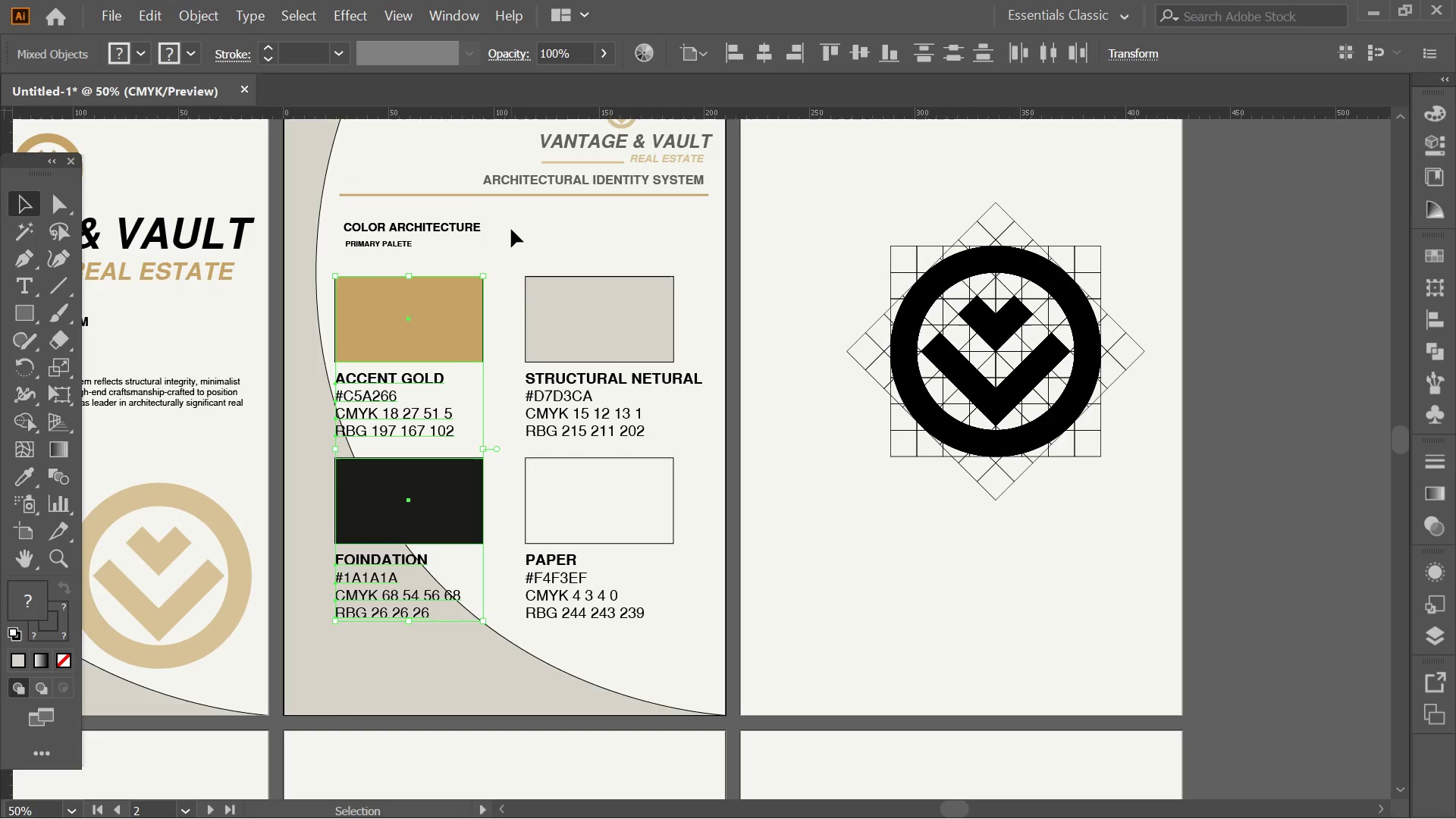 
left_click([511, 229])
 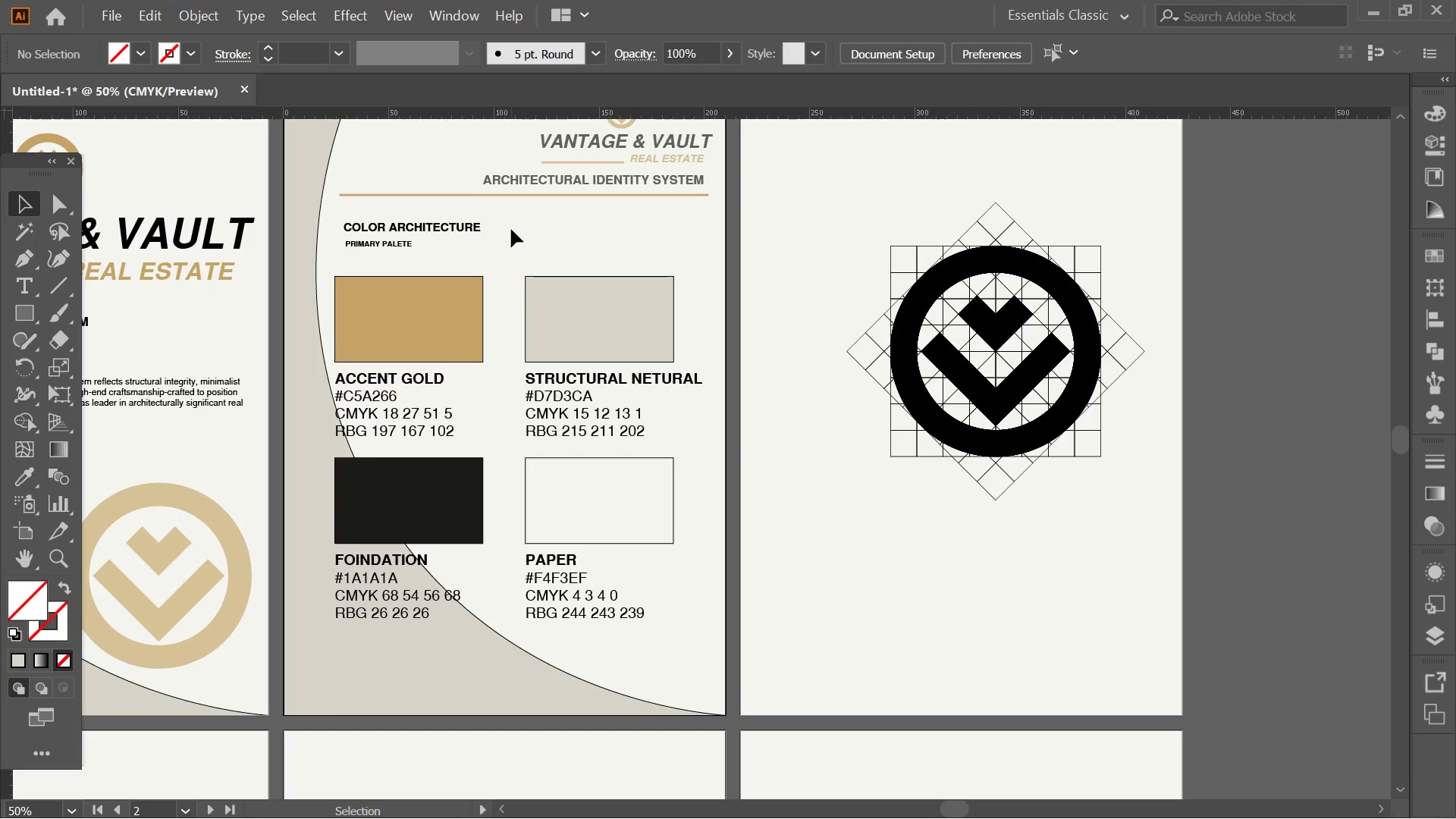 
key(Alt+AltLeft)
 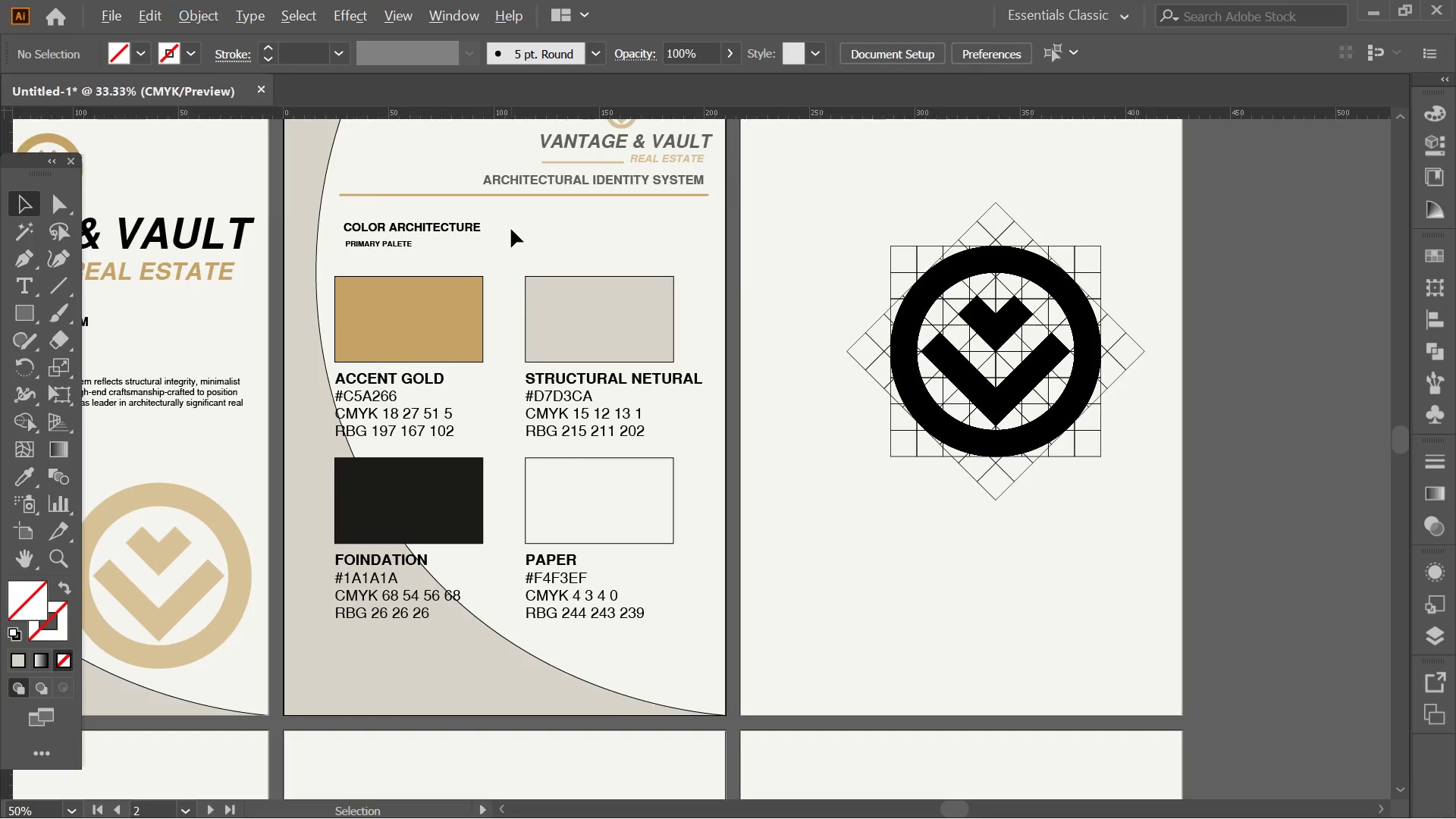 
hold_key(key=Space, duration=0.8)
 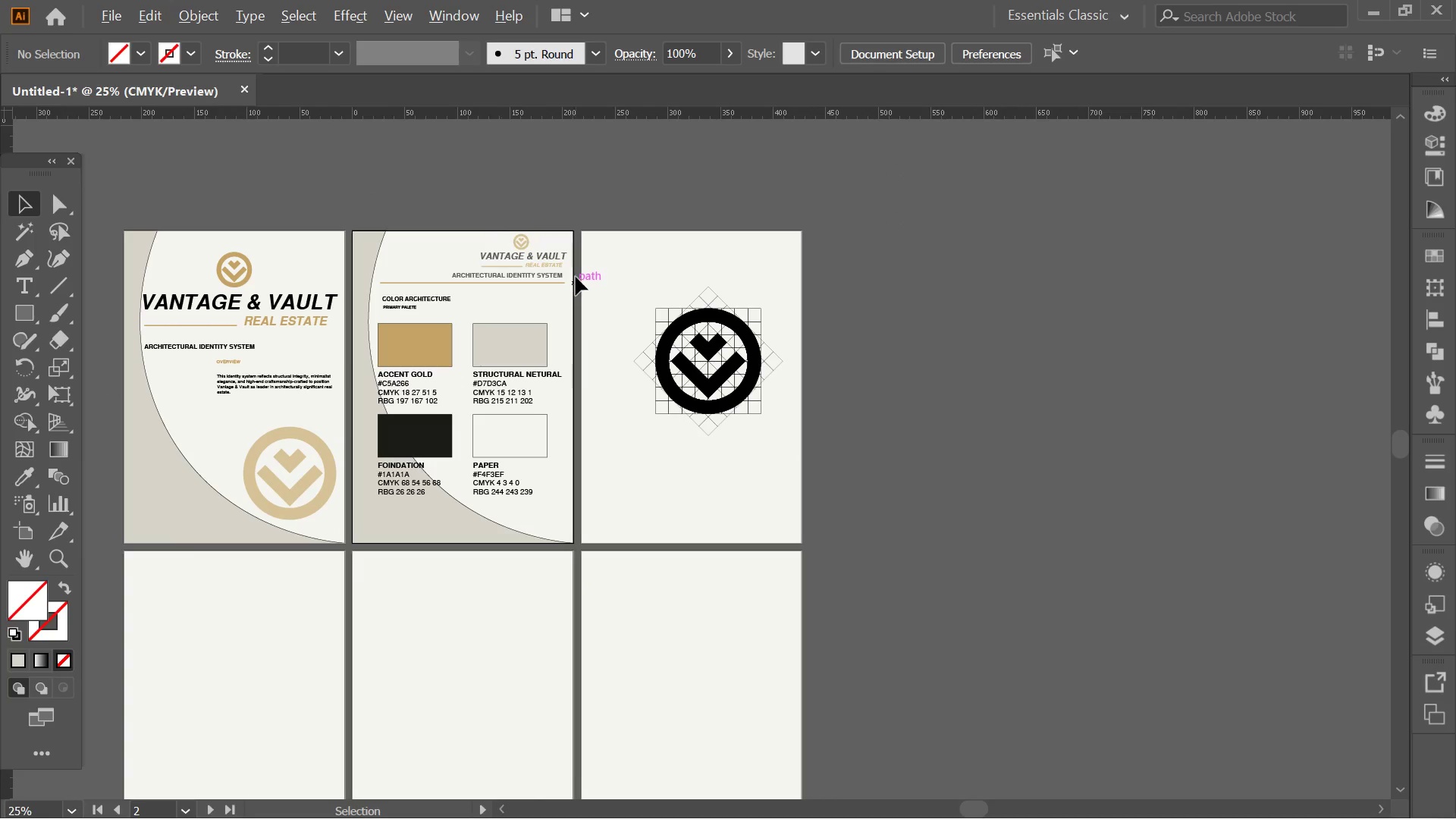 
left_click_drag(start_coordinate=[542, 344], to_coordinate=[500, 410])
 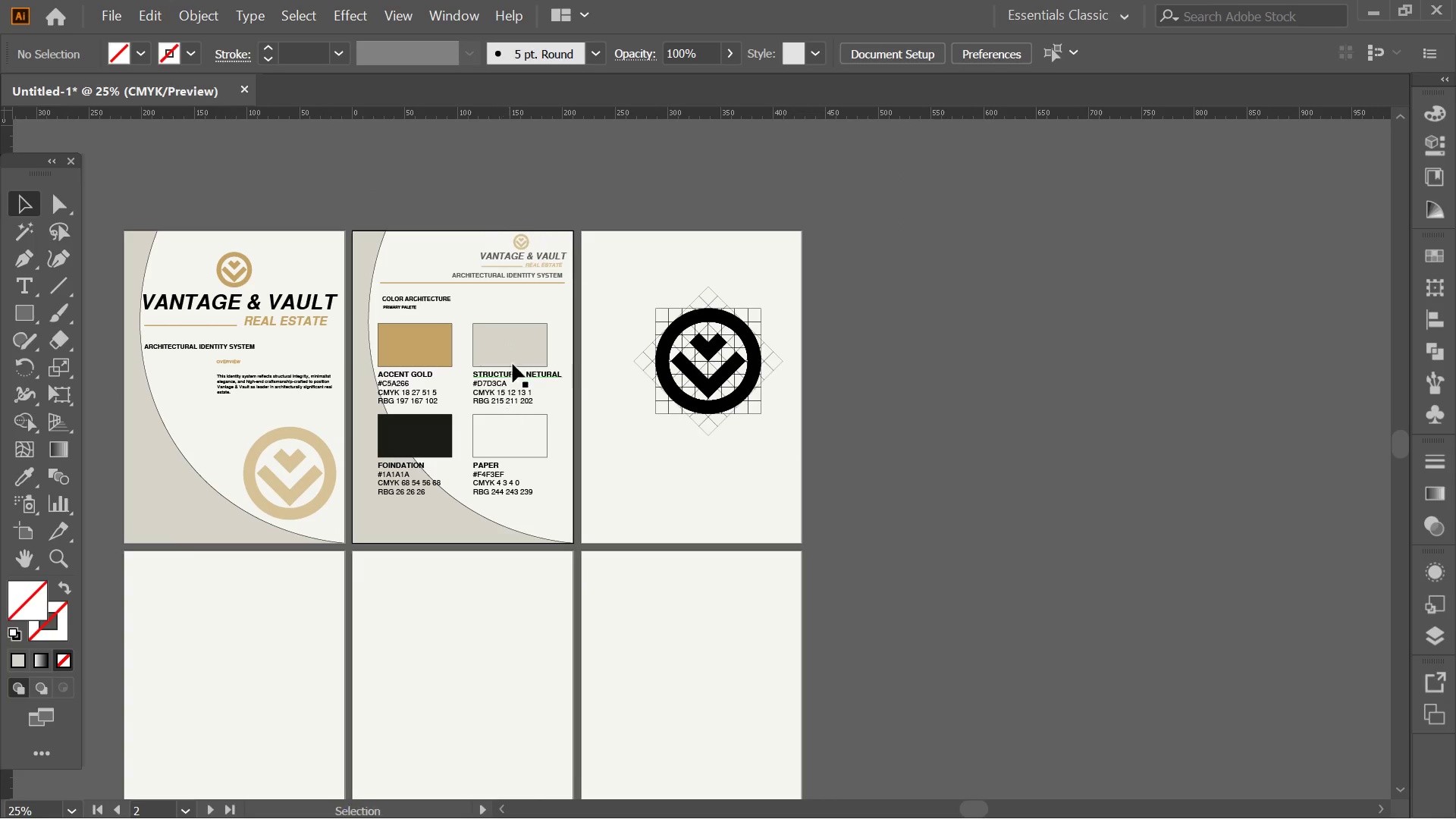 
scroll: coordinate [511, 229], scroll_direction: down, amount: 2.0
 